 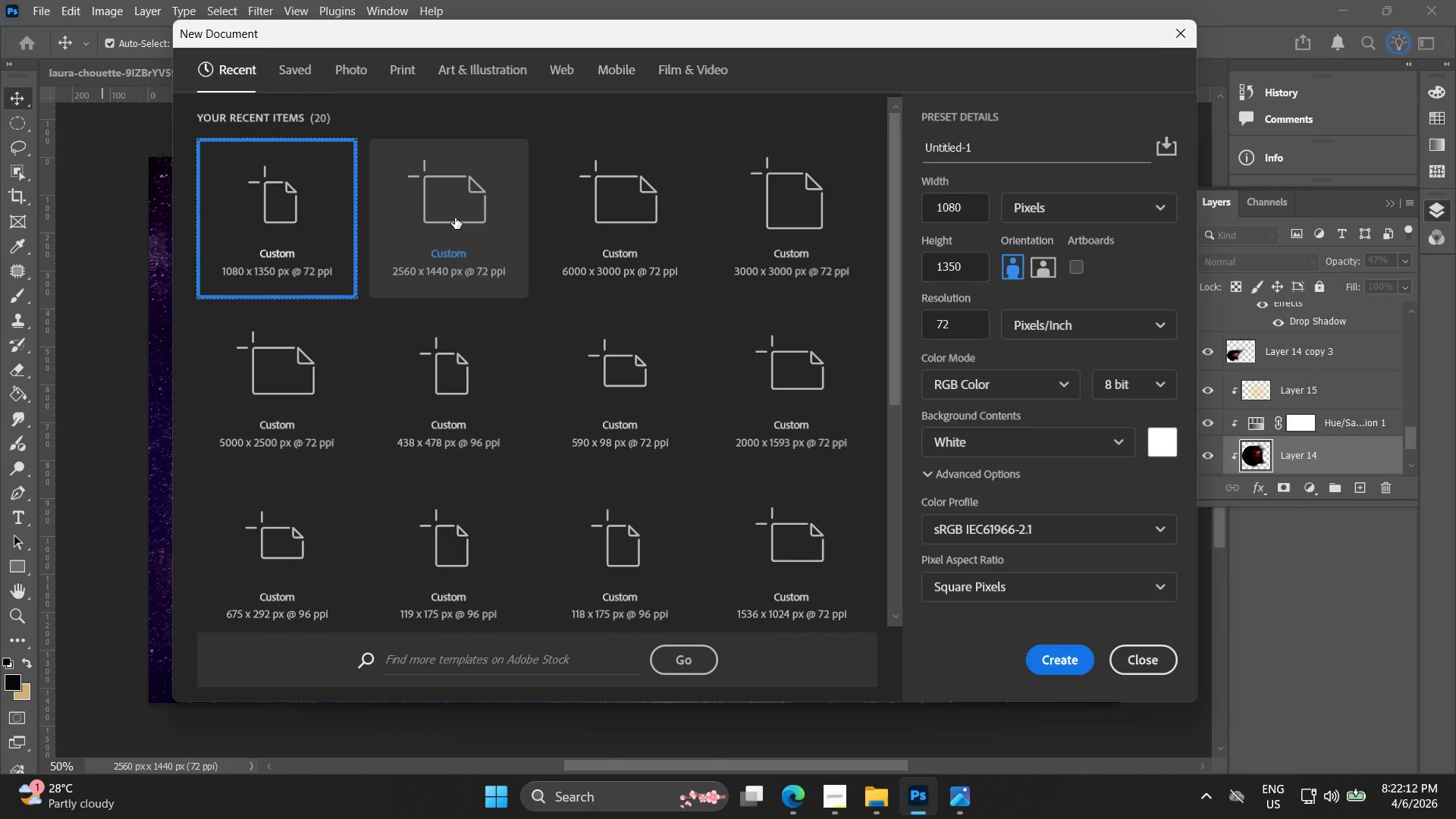 
mouse_move([594, 194])
 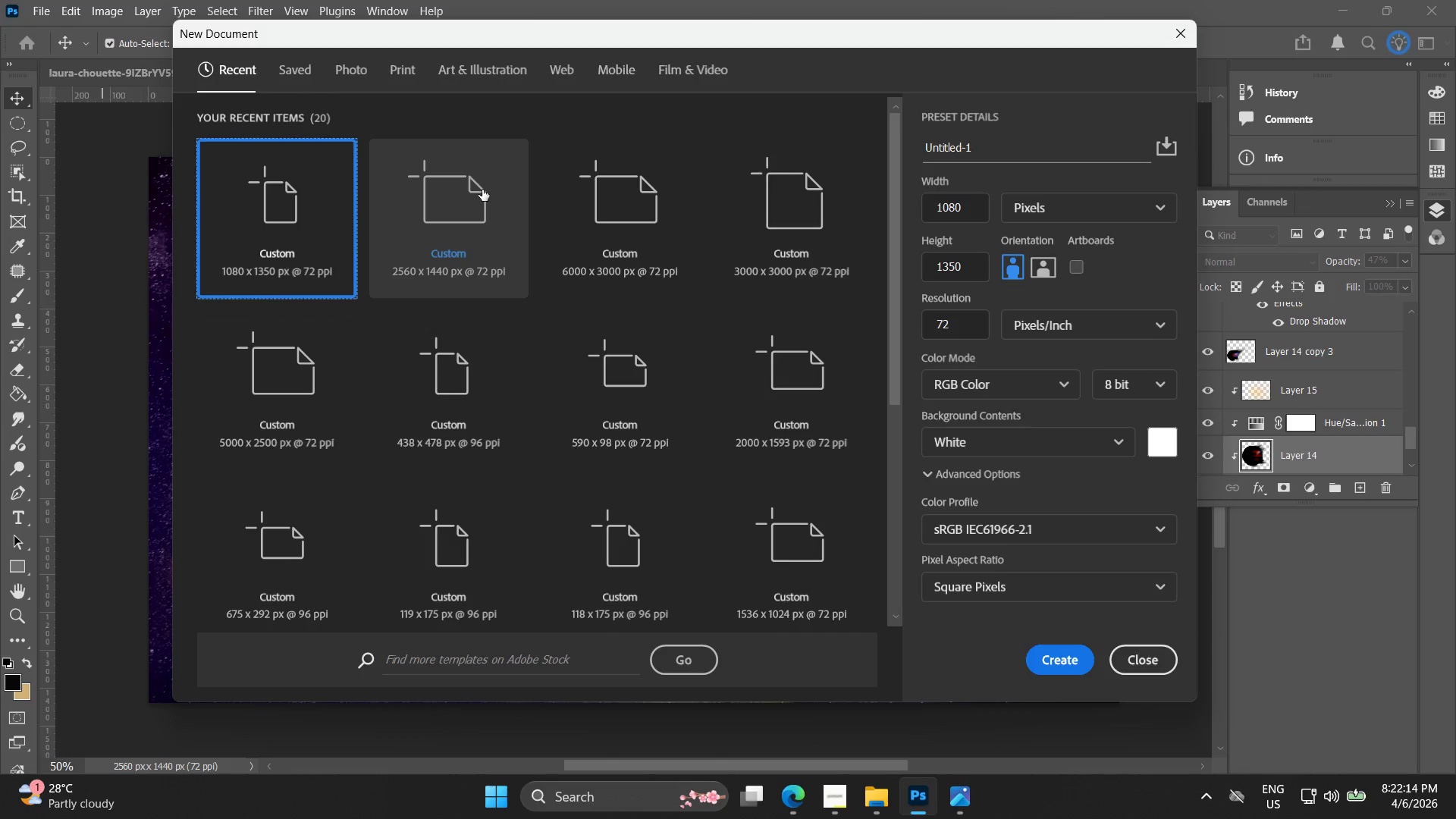 
double_click([482, 190])
 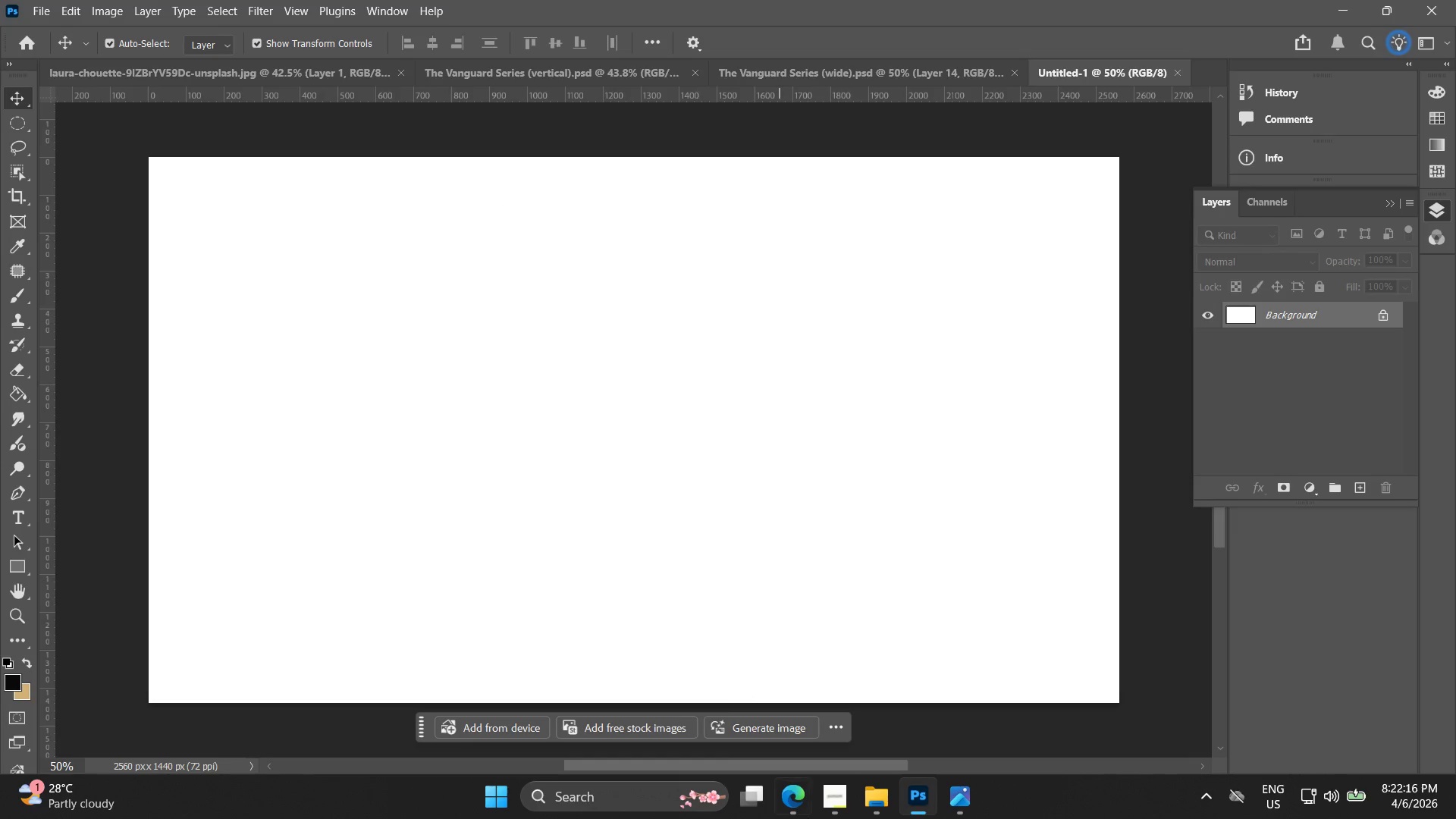 
left_click([874, 808])
 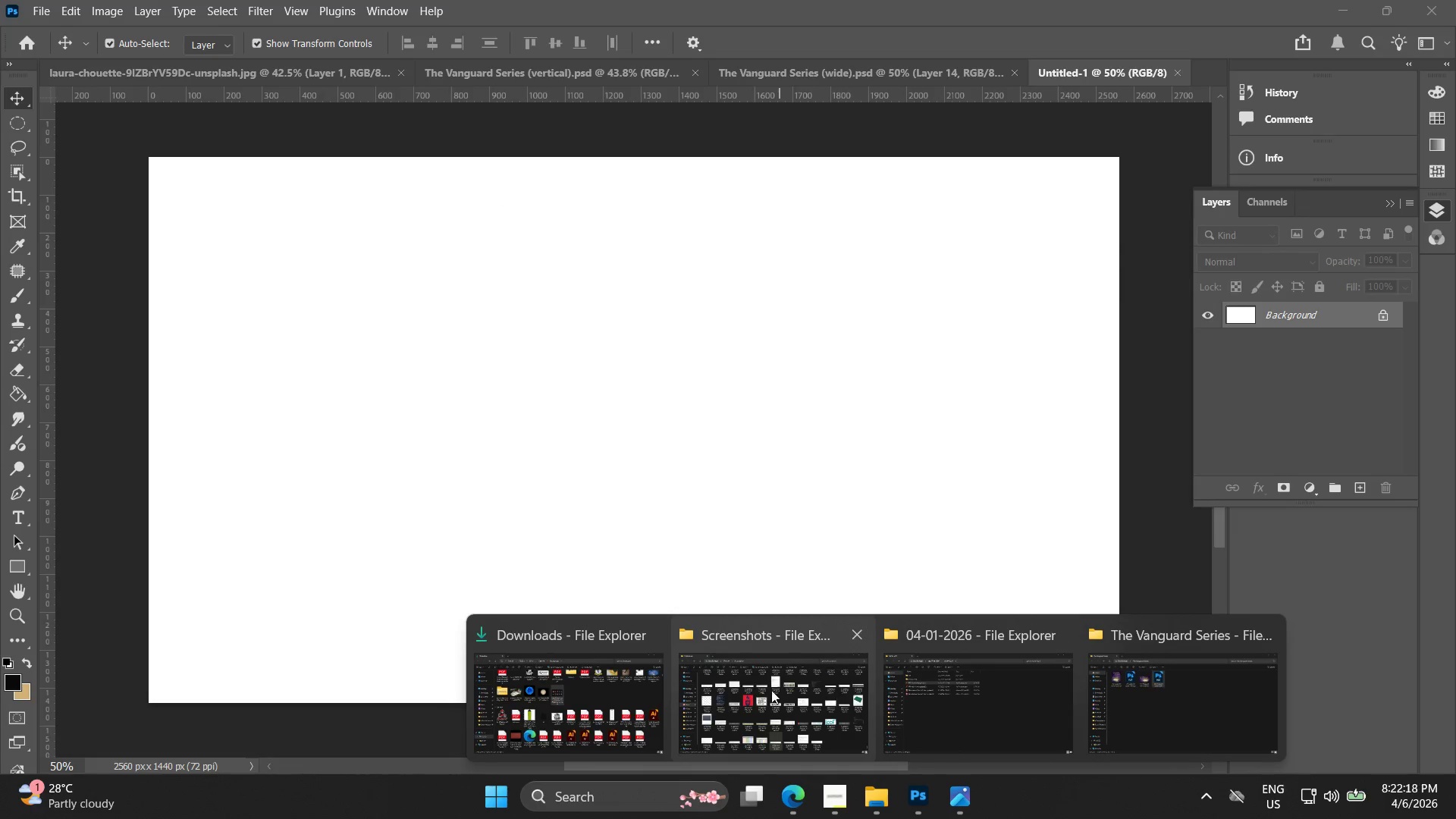 
left_click([773, 690])
 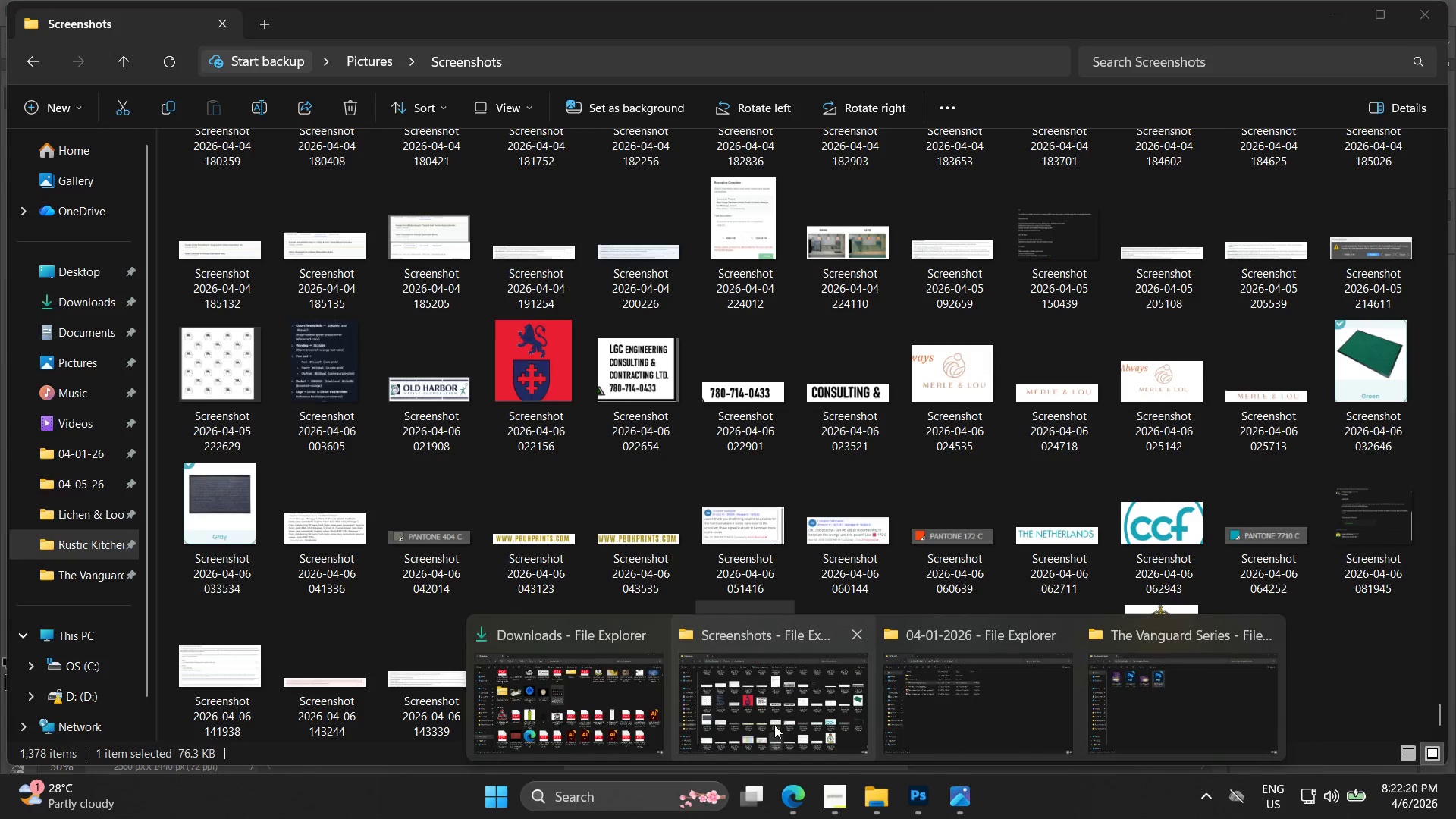 
left_click([570, 687])
 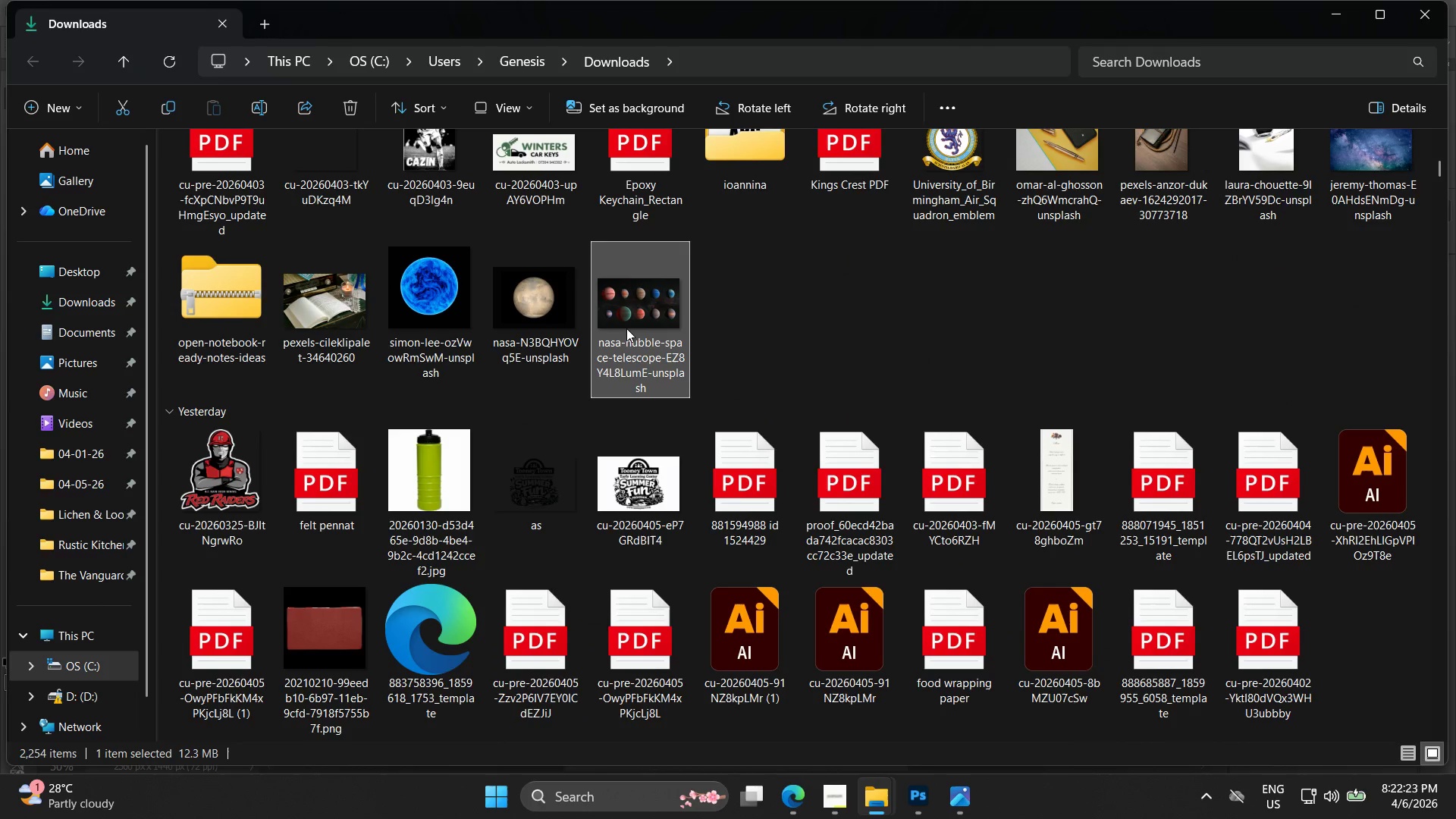 
hold_key(key=ControlLeft, duration=0.56)
 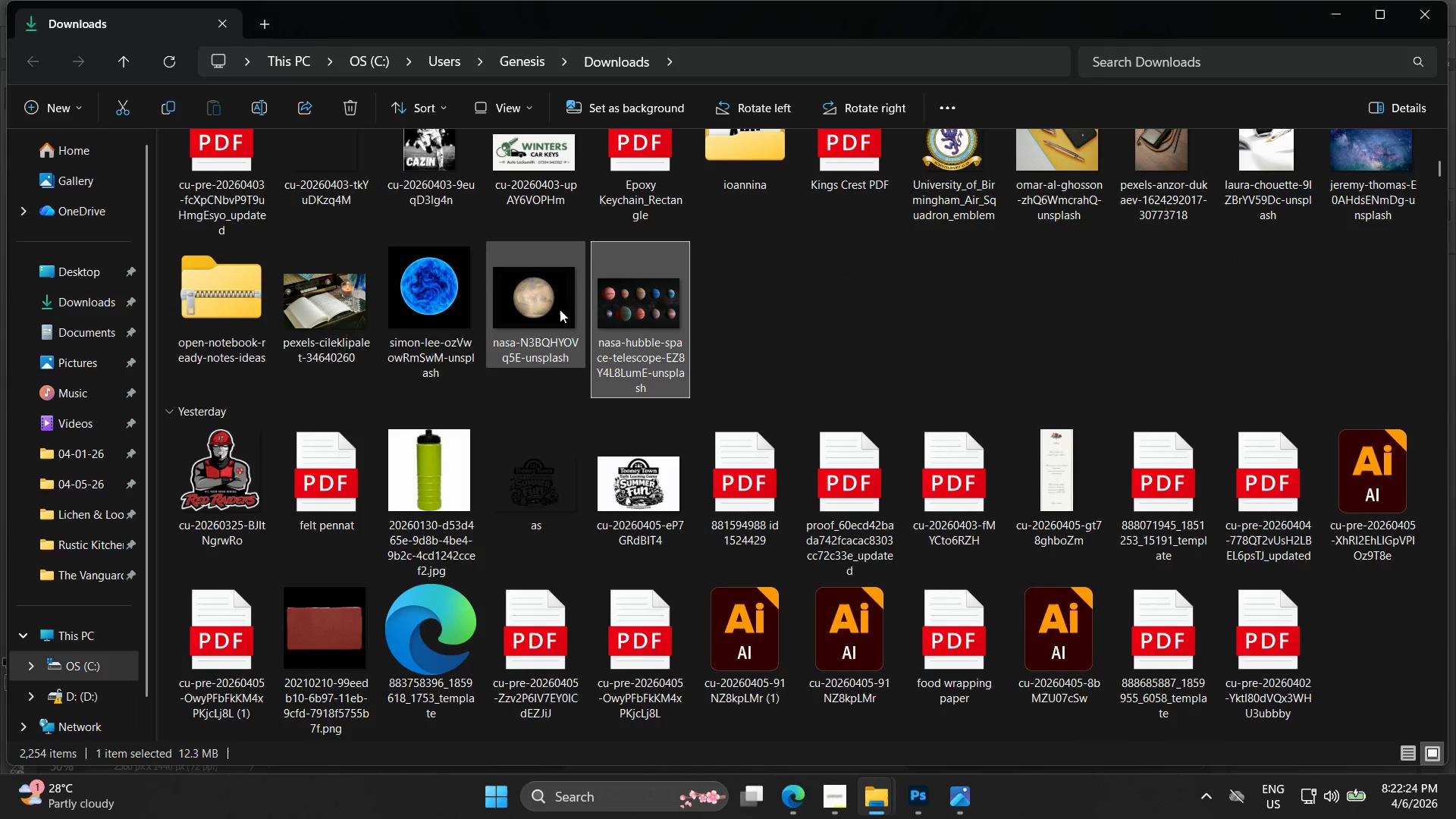 
hold_key(key=ControlLeft, duration=0.77)
left_click([324, 292])
 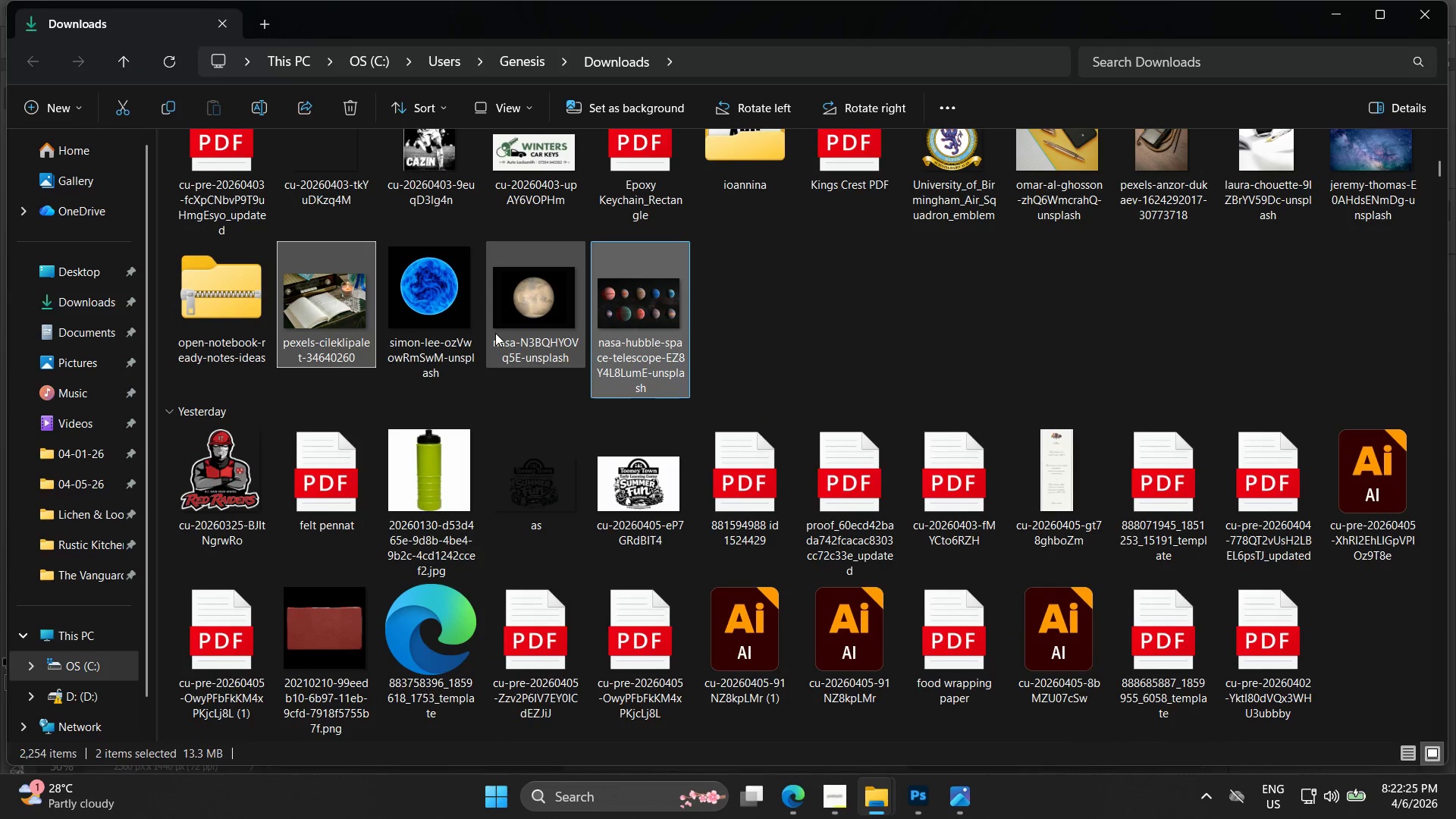 
scroll: coordinate [495, 333], scroll_direction: up, amount: 1.0
 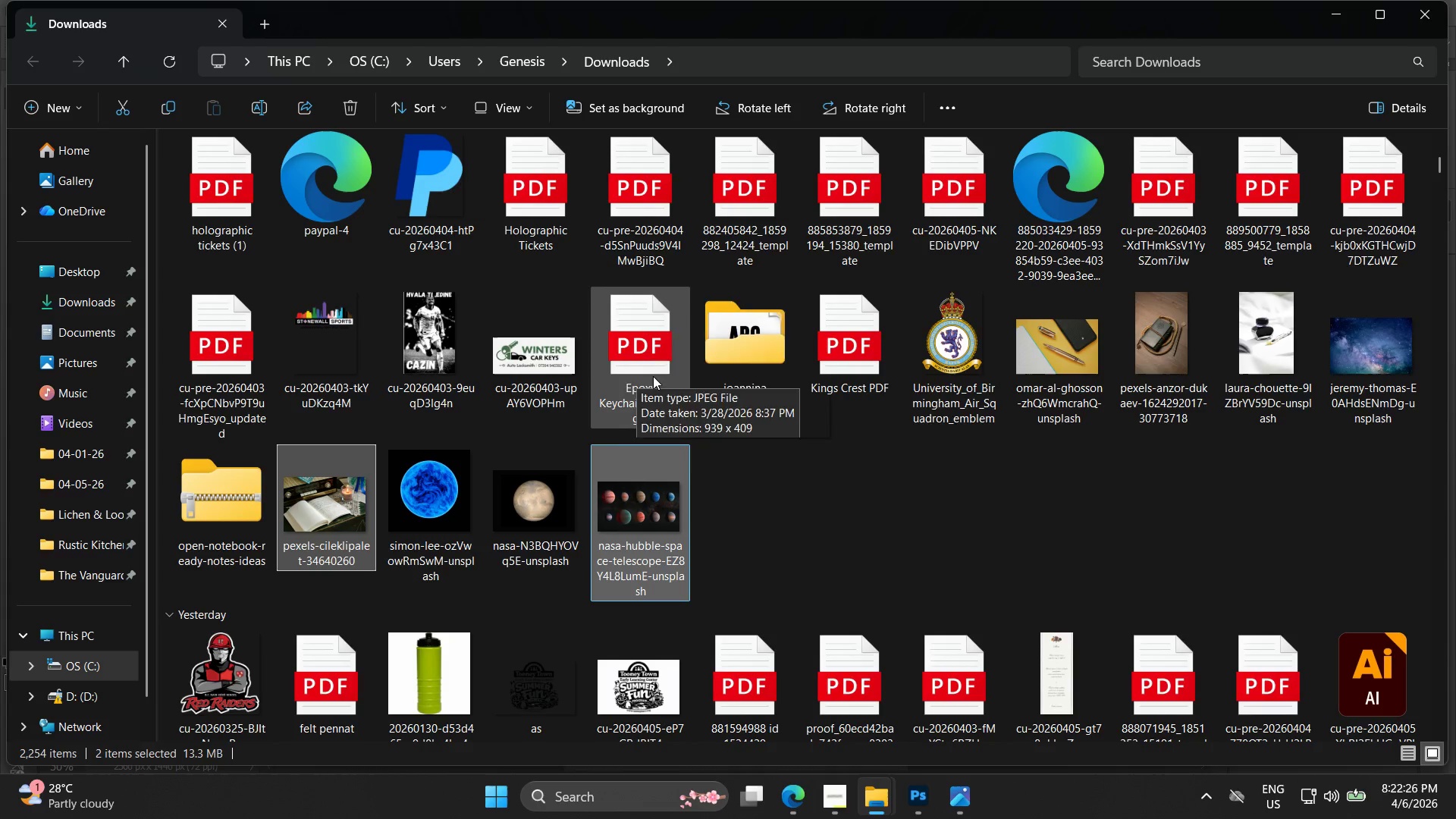 
hold_key(key=ControlLeft, duration=1.5)
 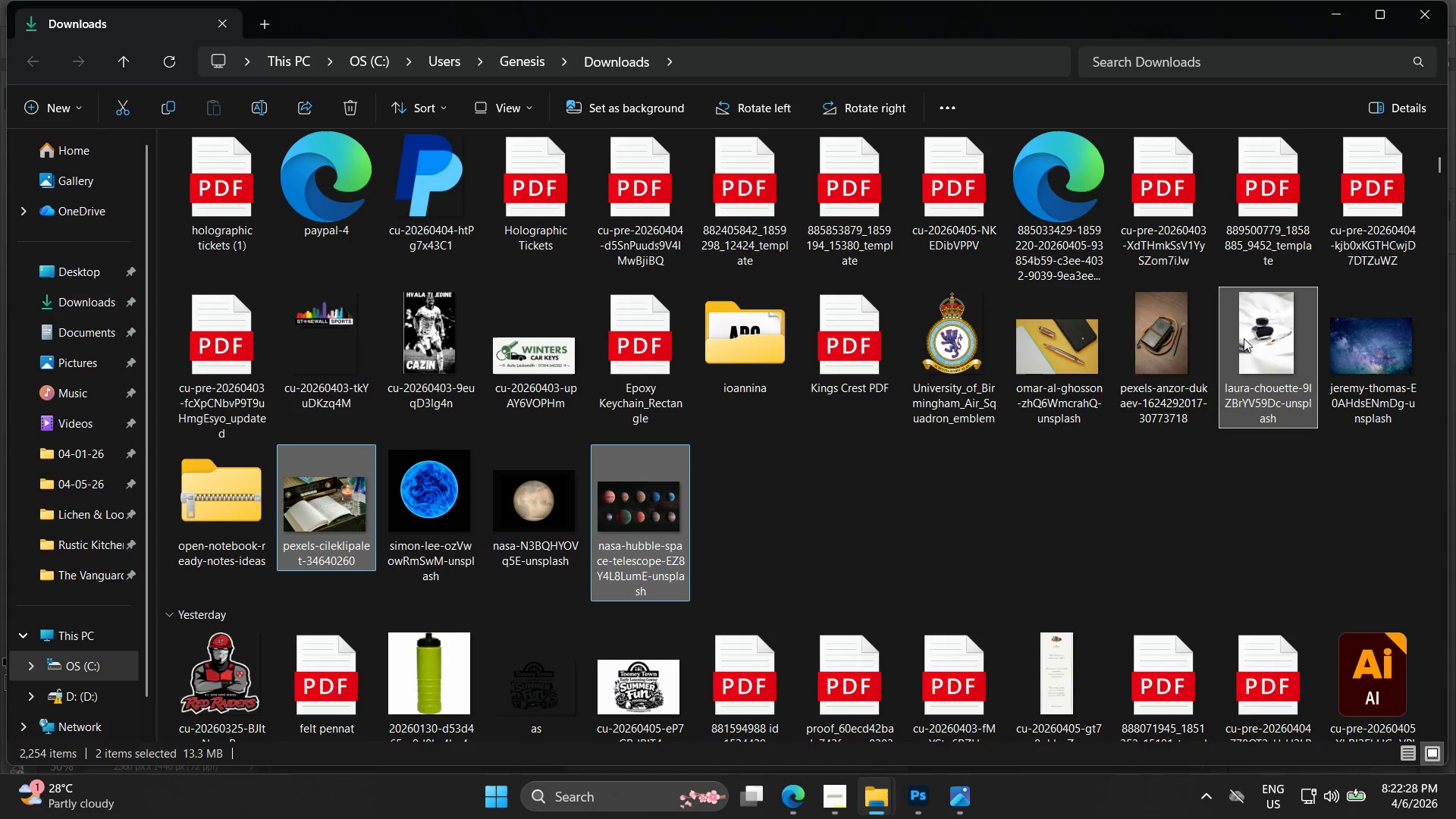 
hold_key(key=ControlLeft, duration=1.5)
 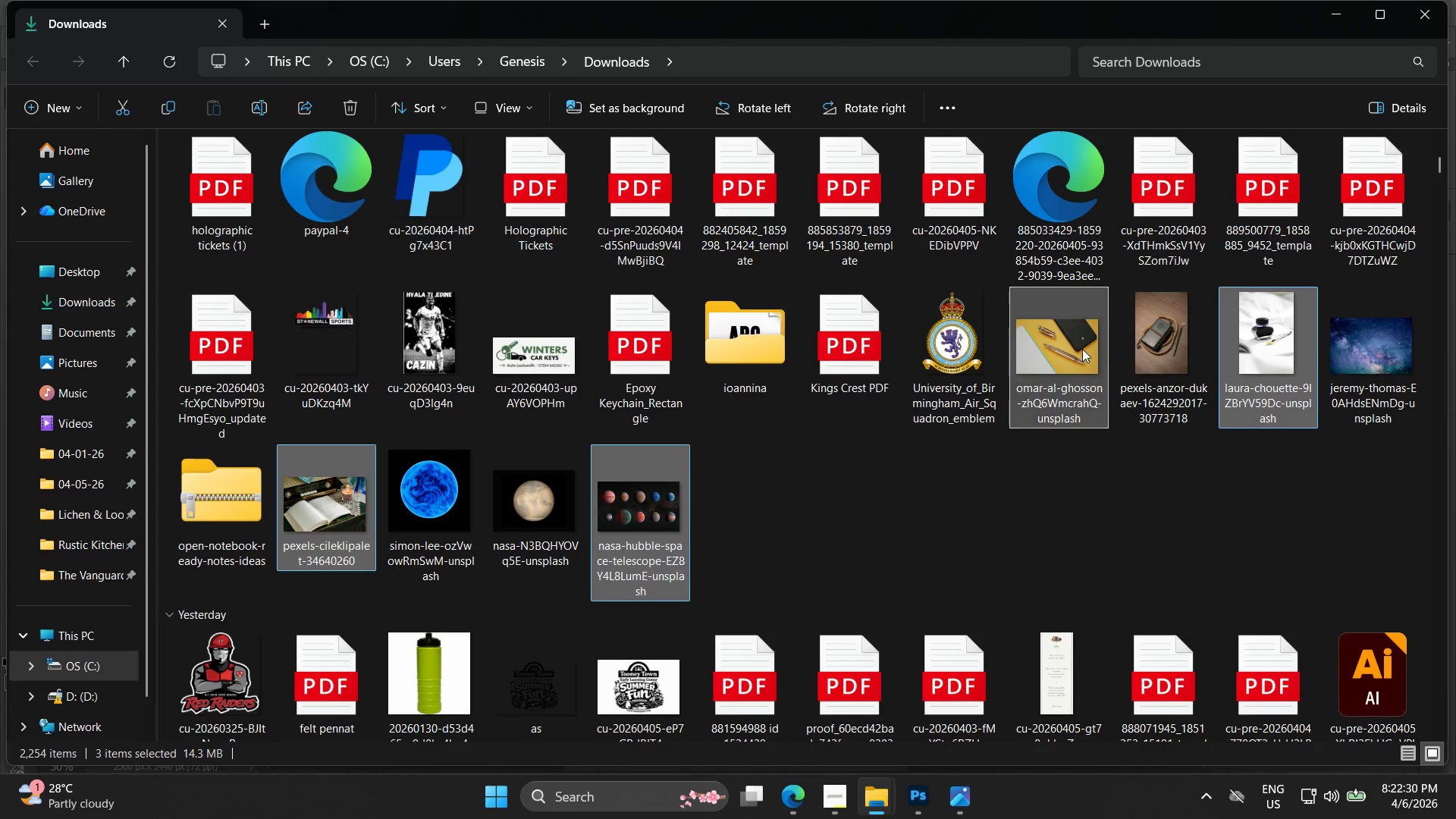 
hold_key(key=ControlLeft, duration=1.08)
left_click([1082, 349])
 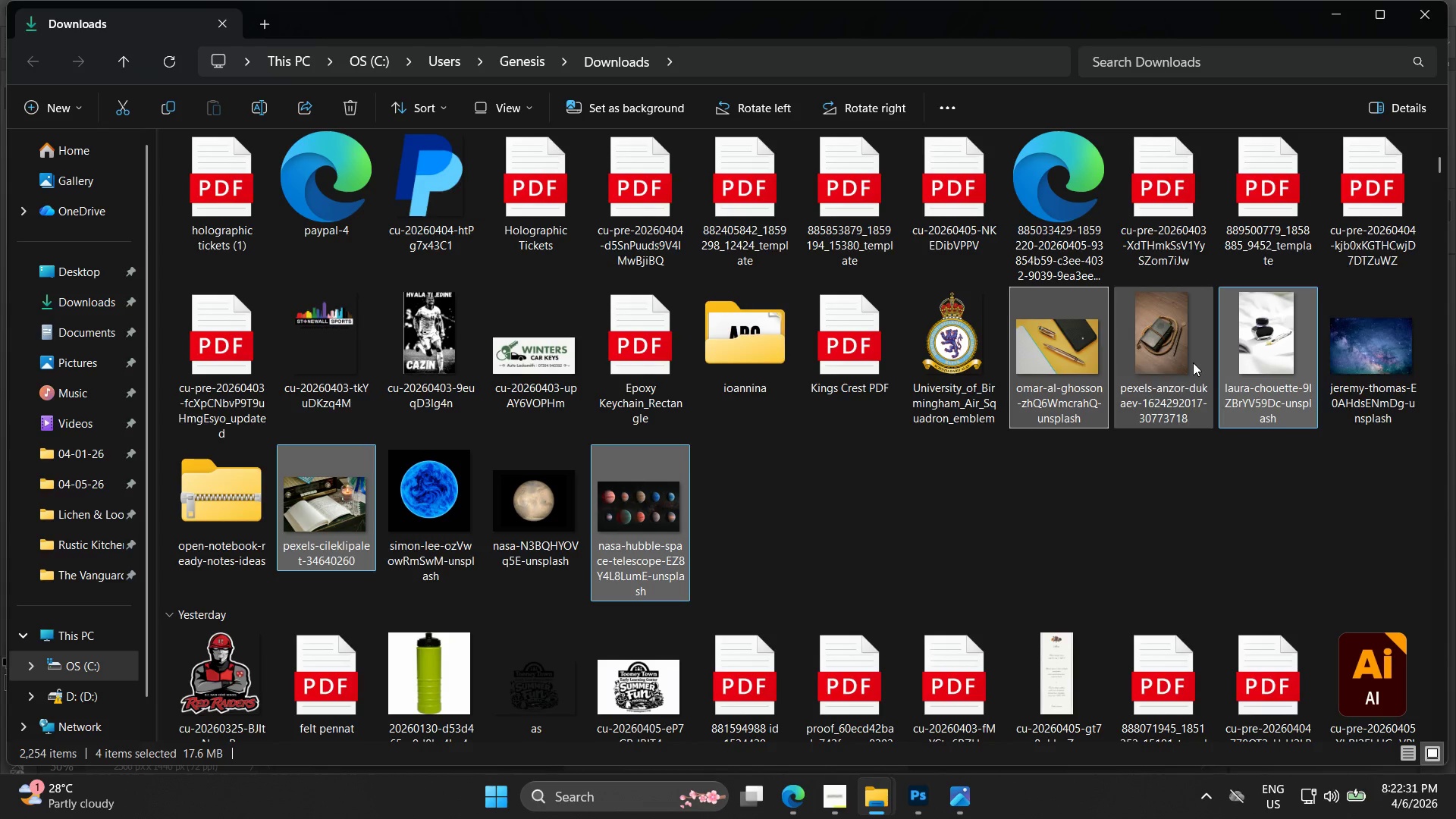 
hold_key(key=ControlLeft, duration=0.48)
left_click([1385, 368])
 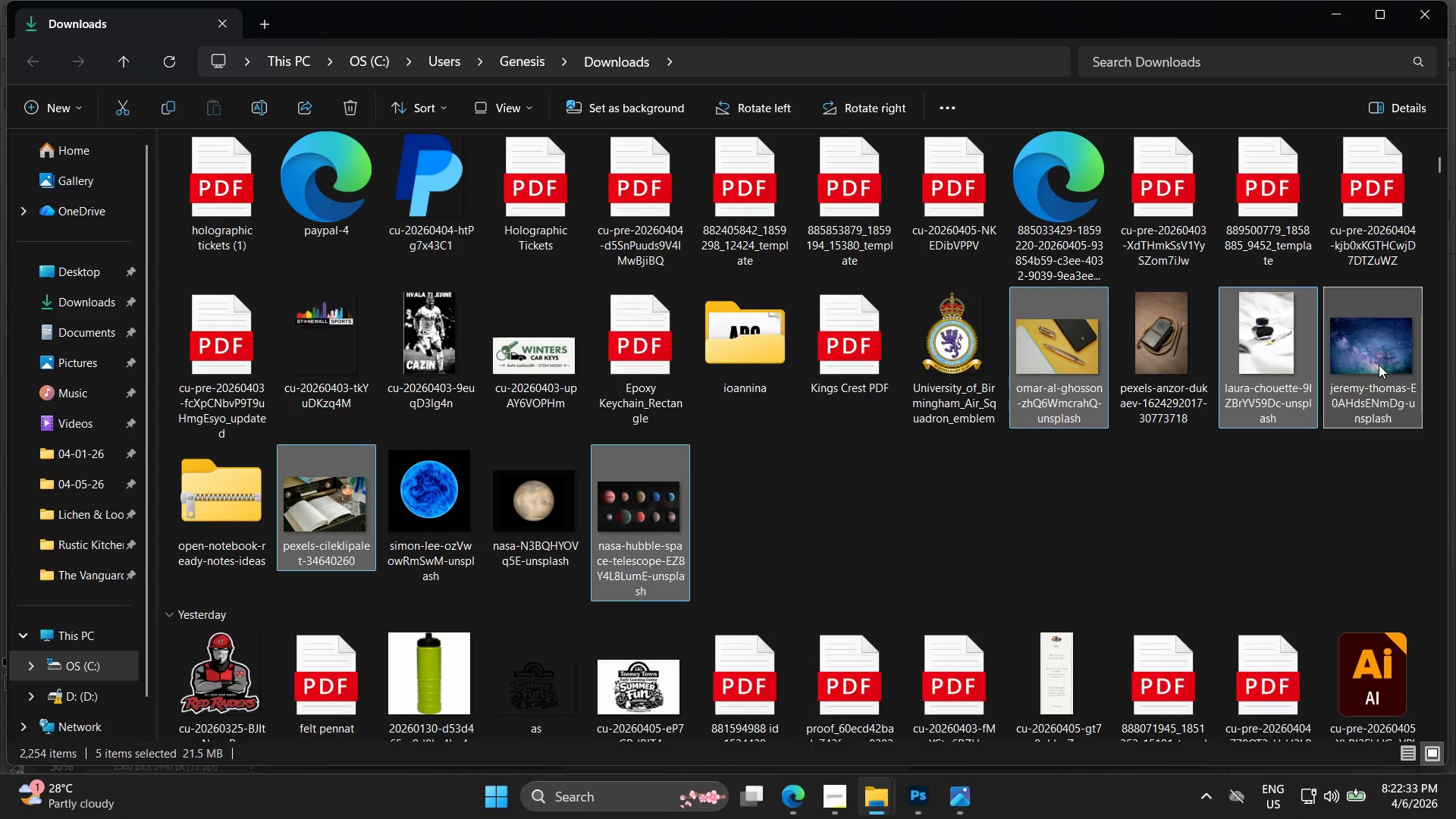 
left_click_drag(start_coordinate=[1383, 365], to_coordinate=[607, 497])
 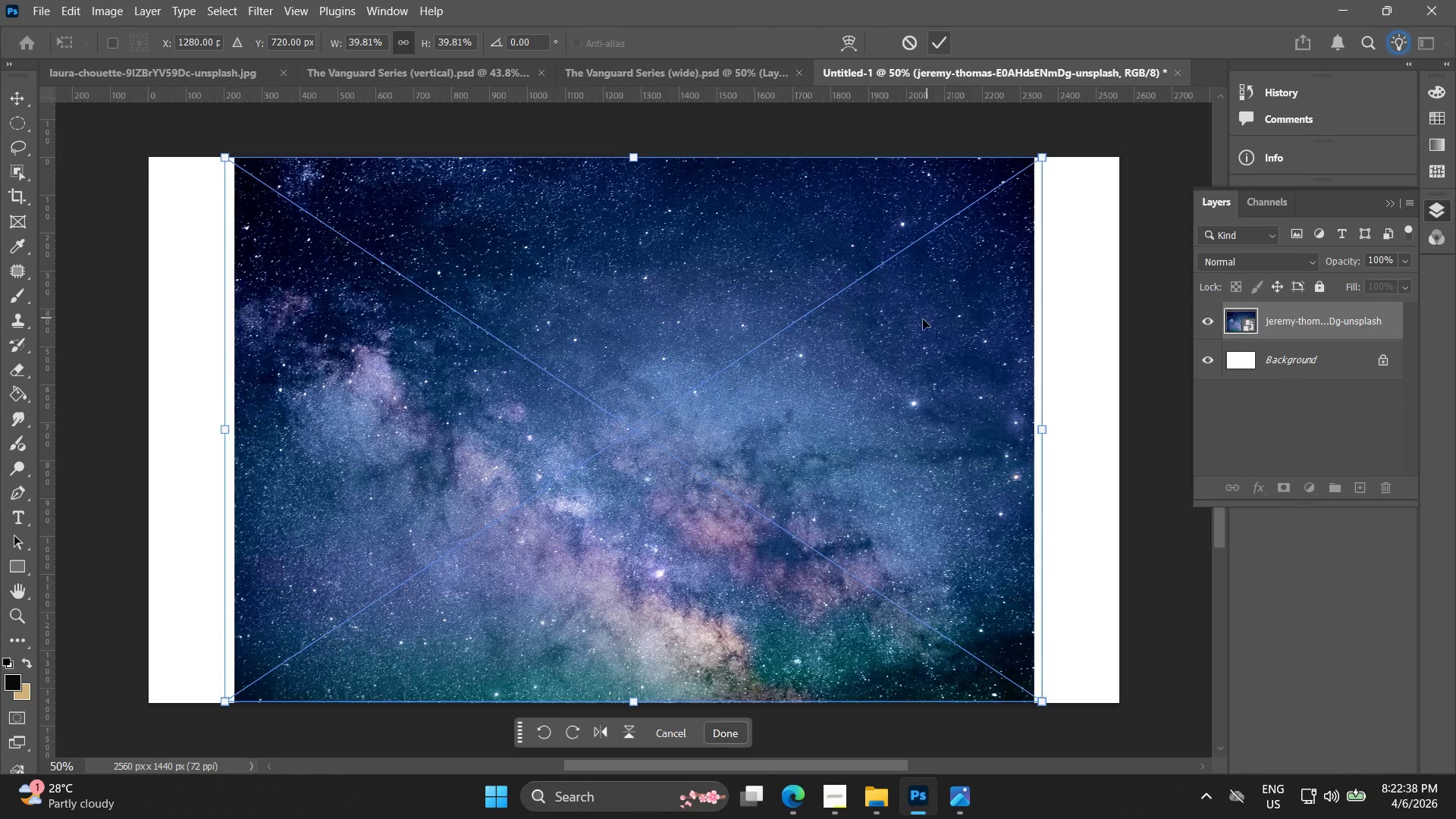 
left_click([940, 44])
 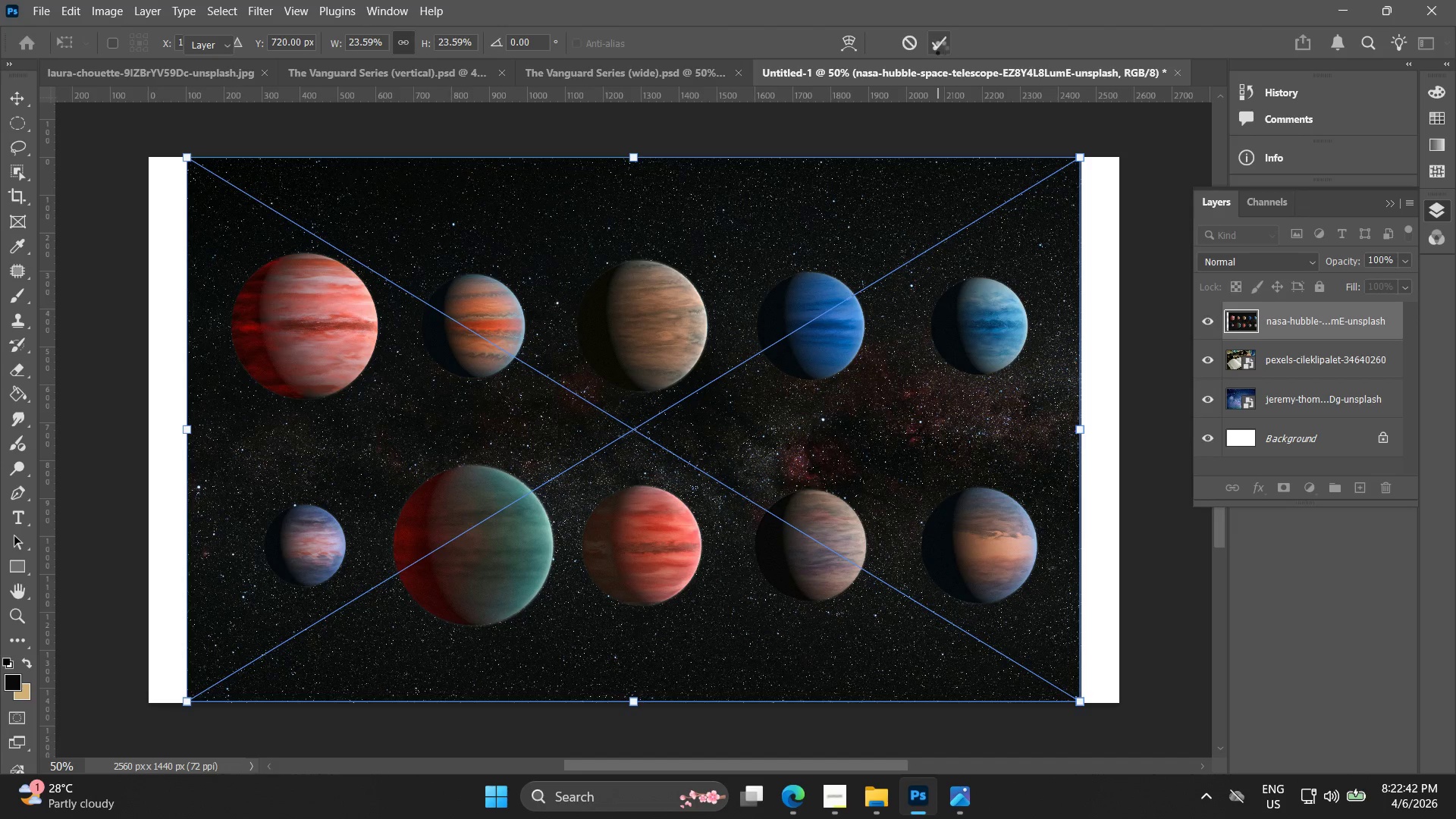 
left_click([940, 48])
 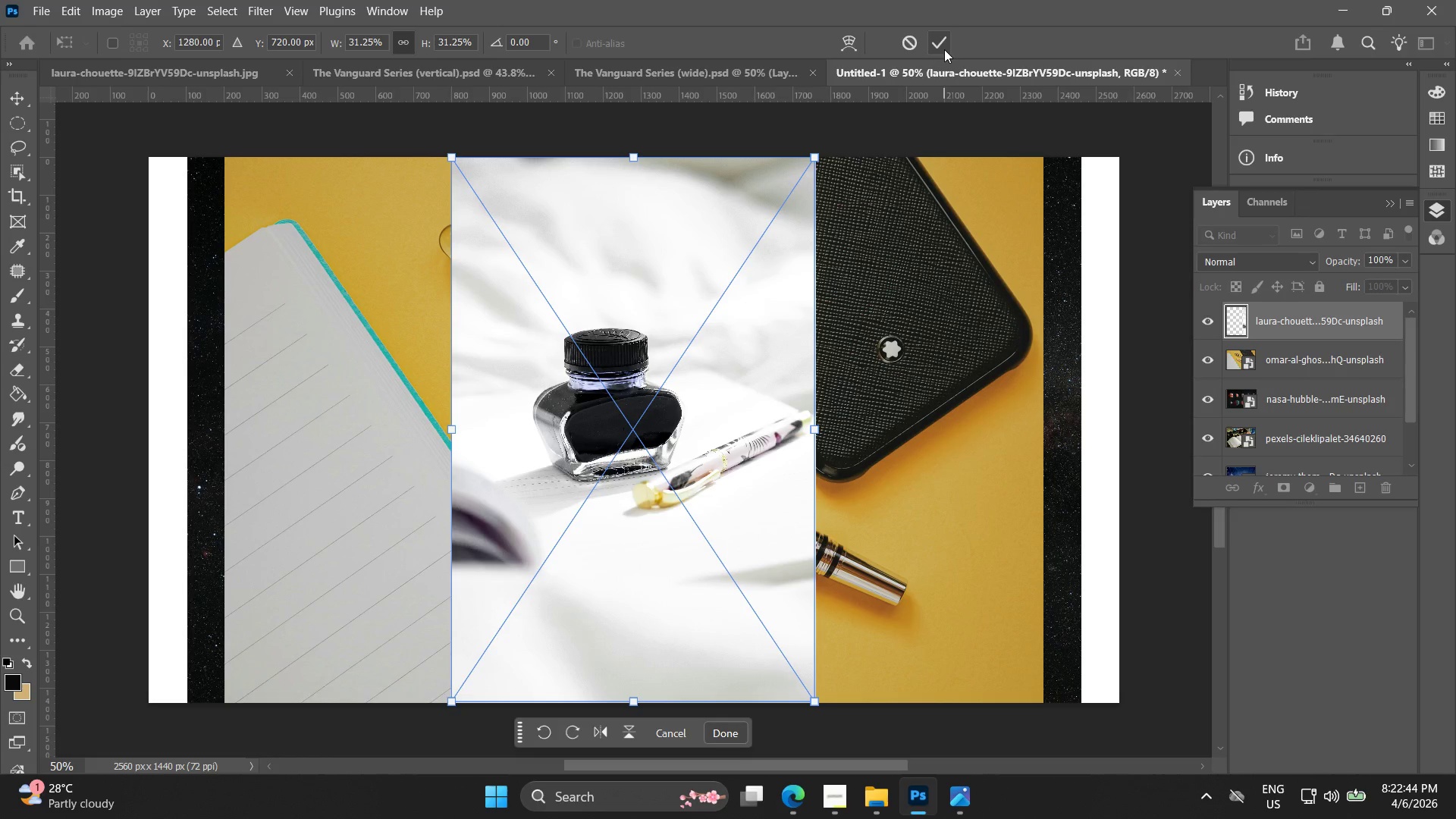 
left_click([944, 49])
 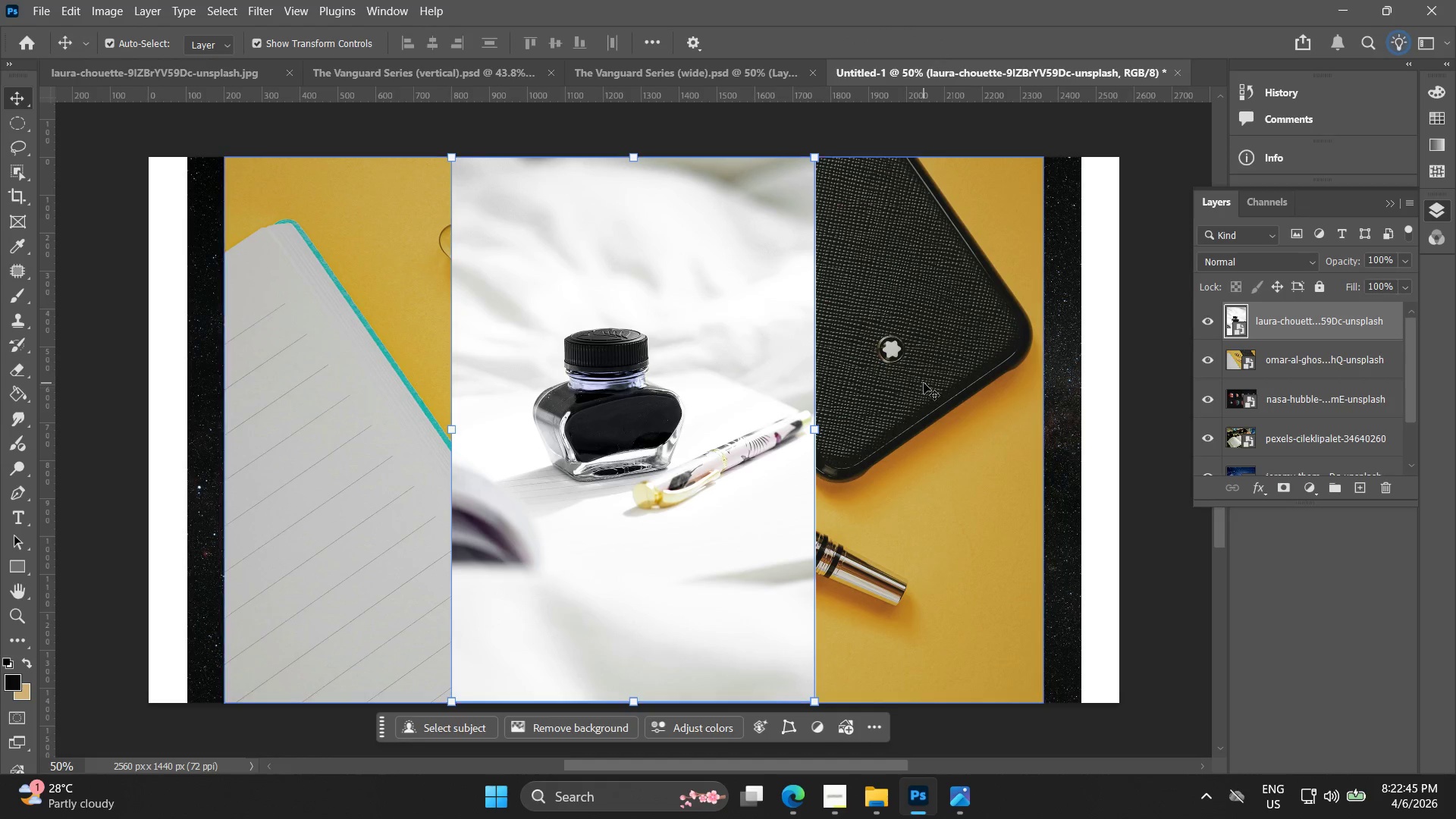 
left_click([974, 401])
 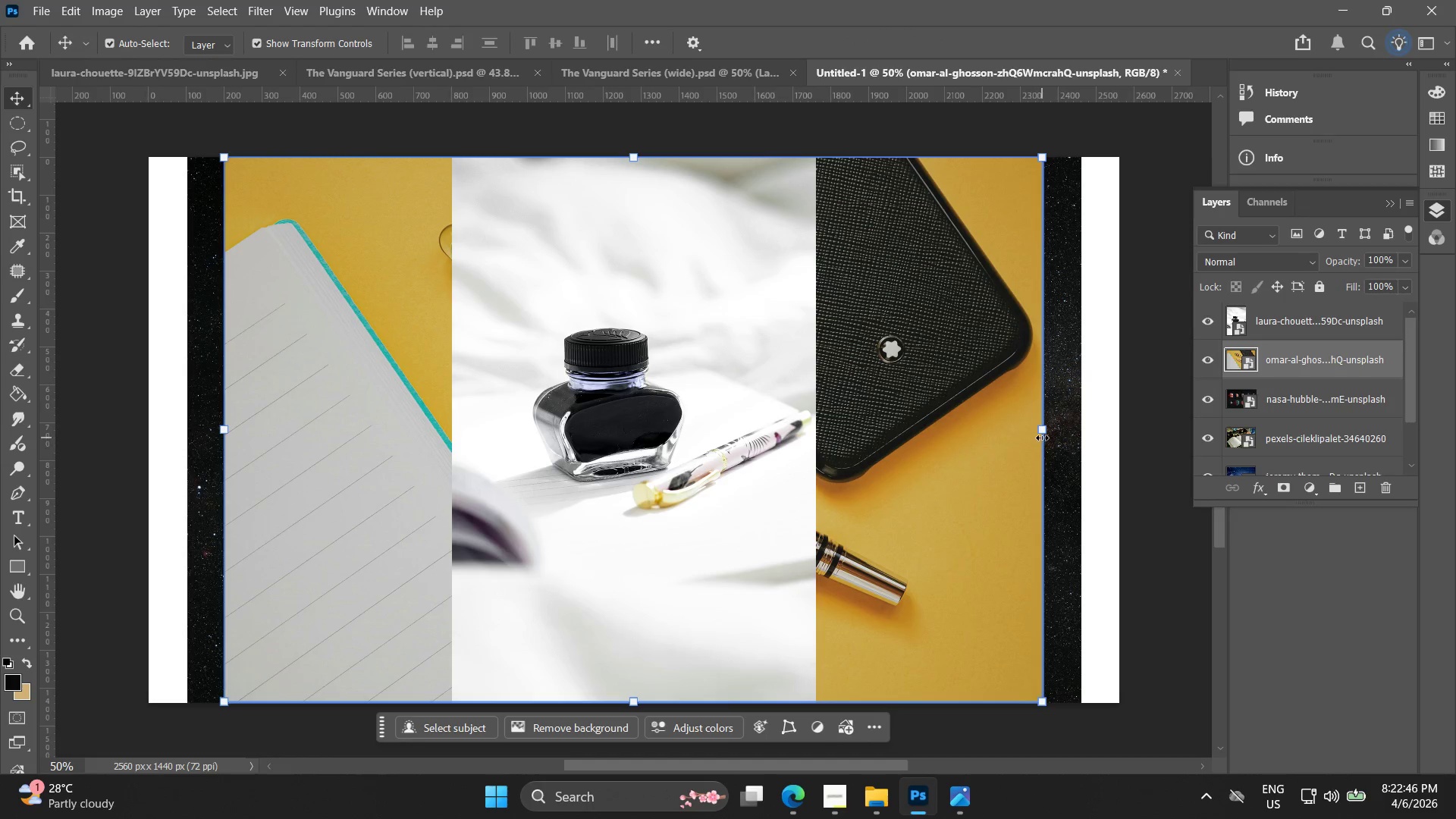 
left_click_drag(start_coordinate=[1042, 437], to_coordinate=[499, 441])
 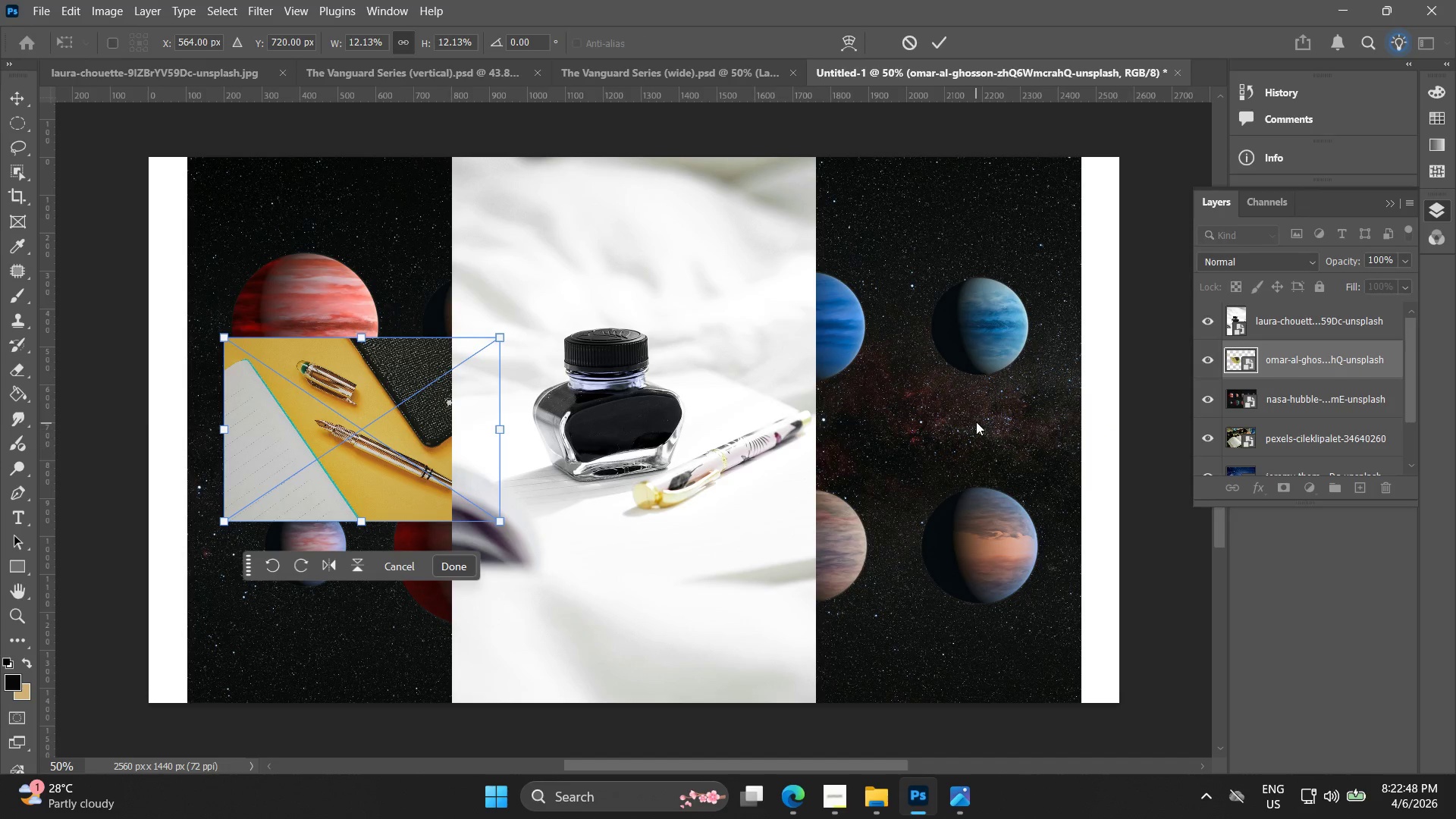 
left_click([976, 421])
 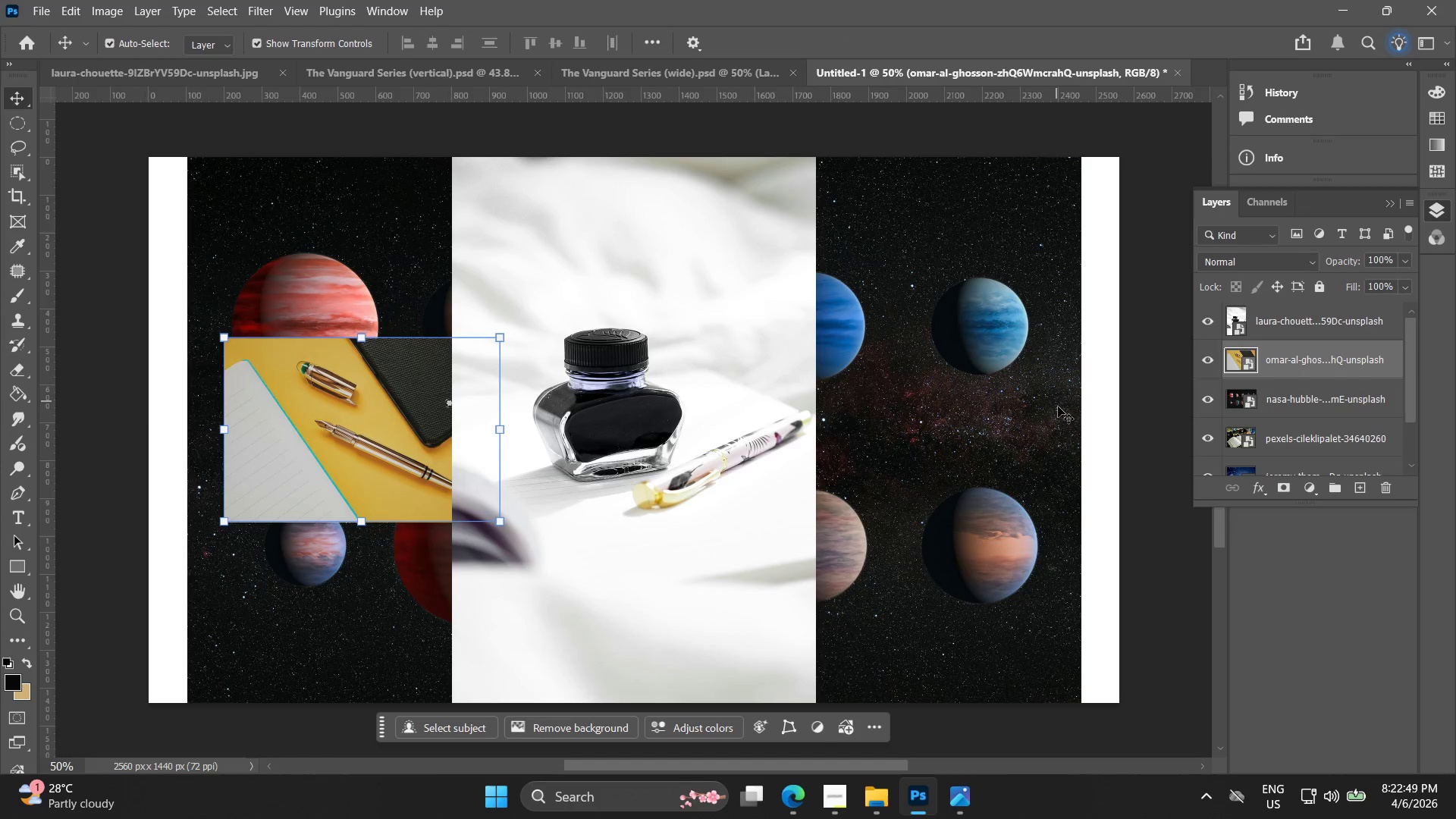 
left_click([1058, 392])
 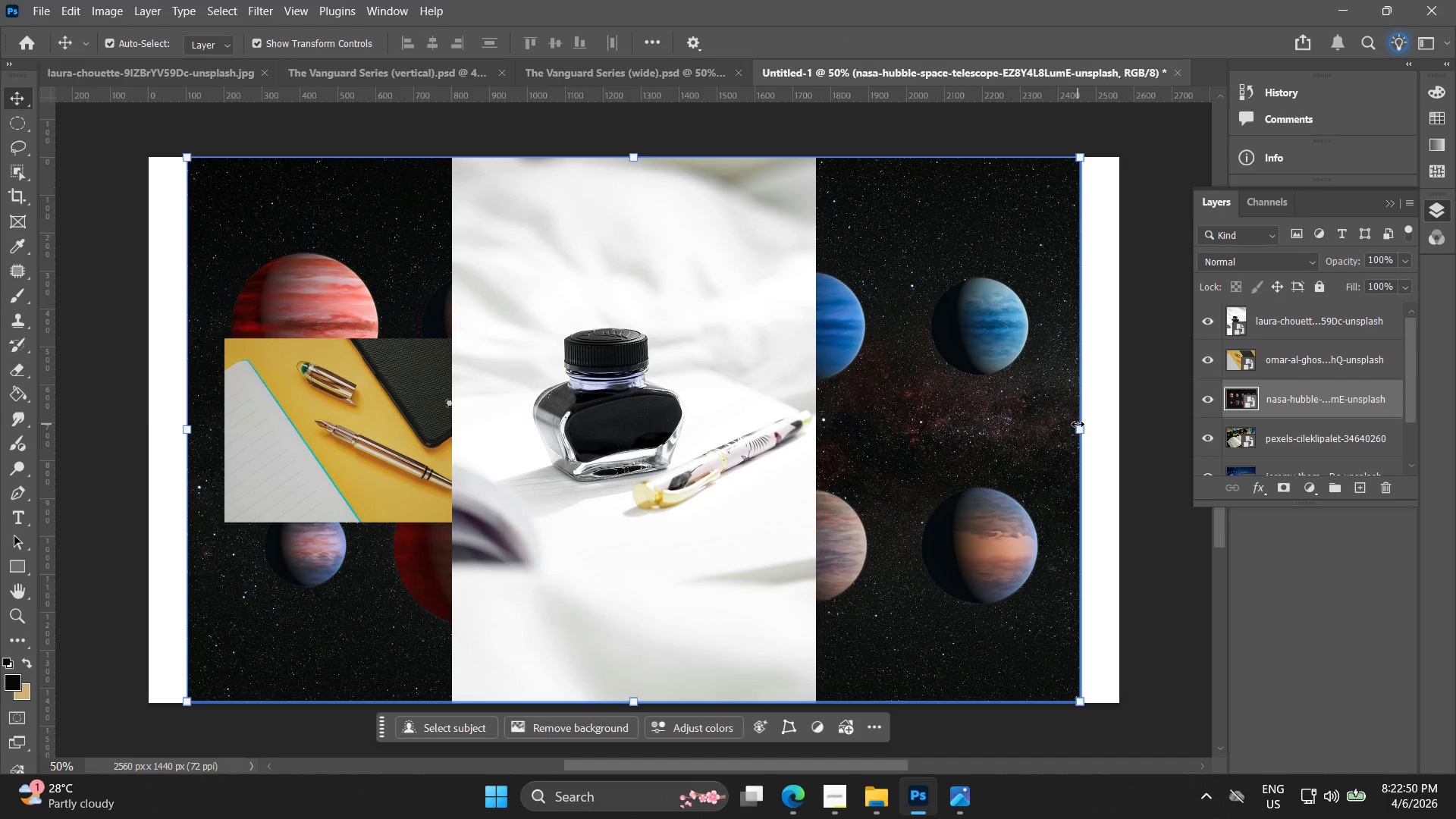 
left_click_drag(start_coordinate=[1081, 432], to_coordinate=[522, 421])
 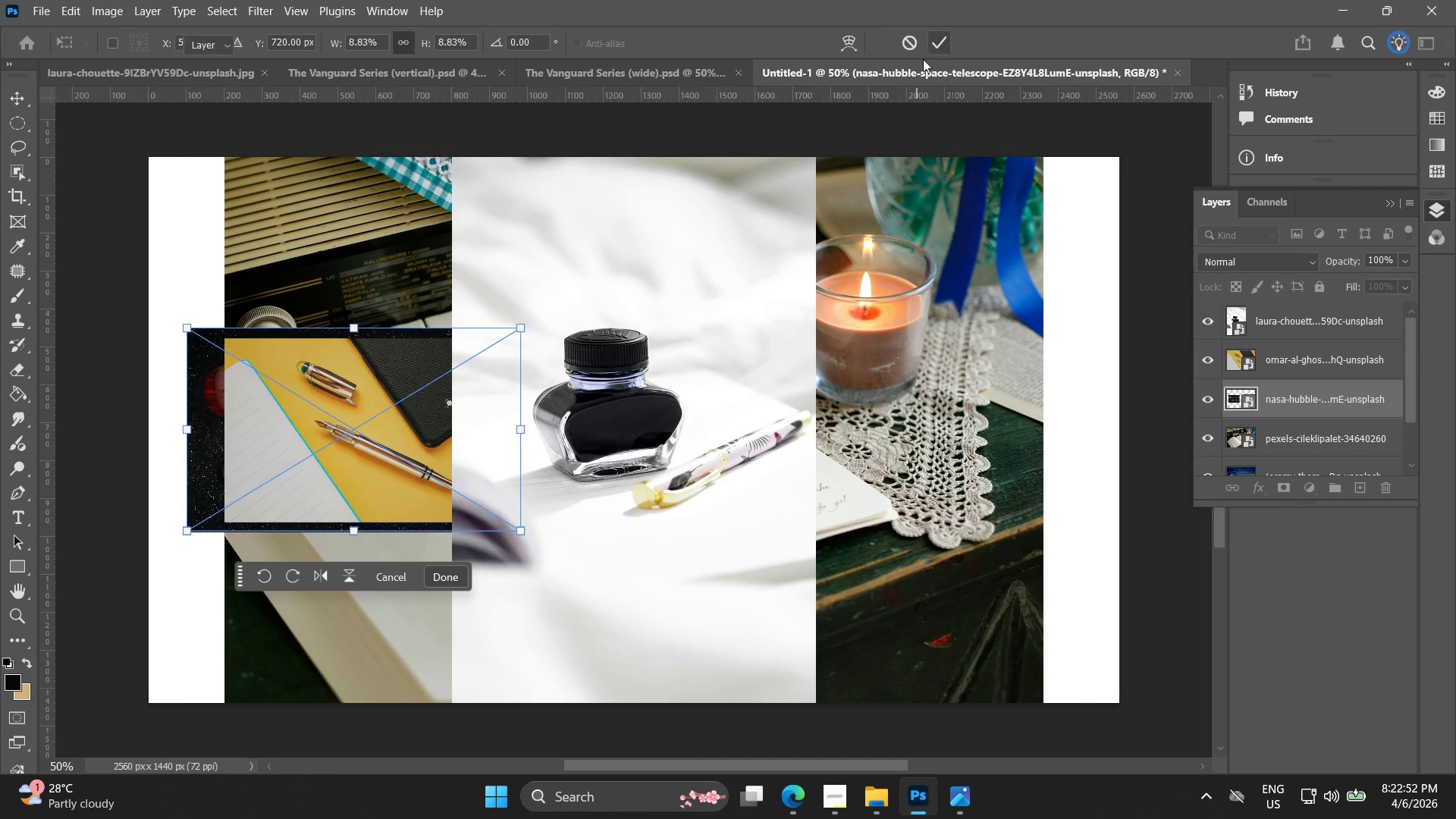 
double_click([962, 385])
 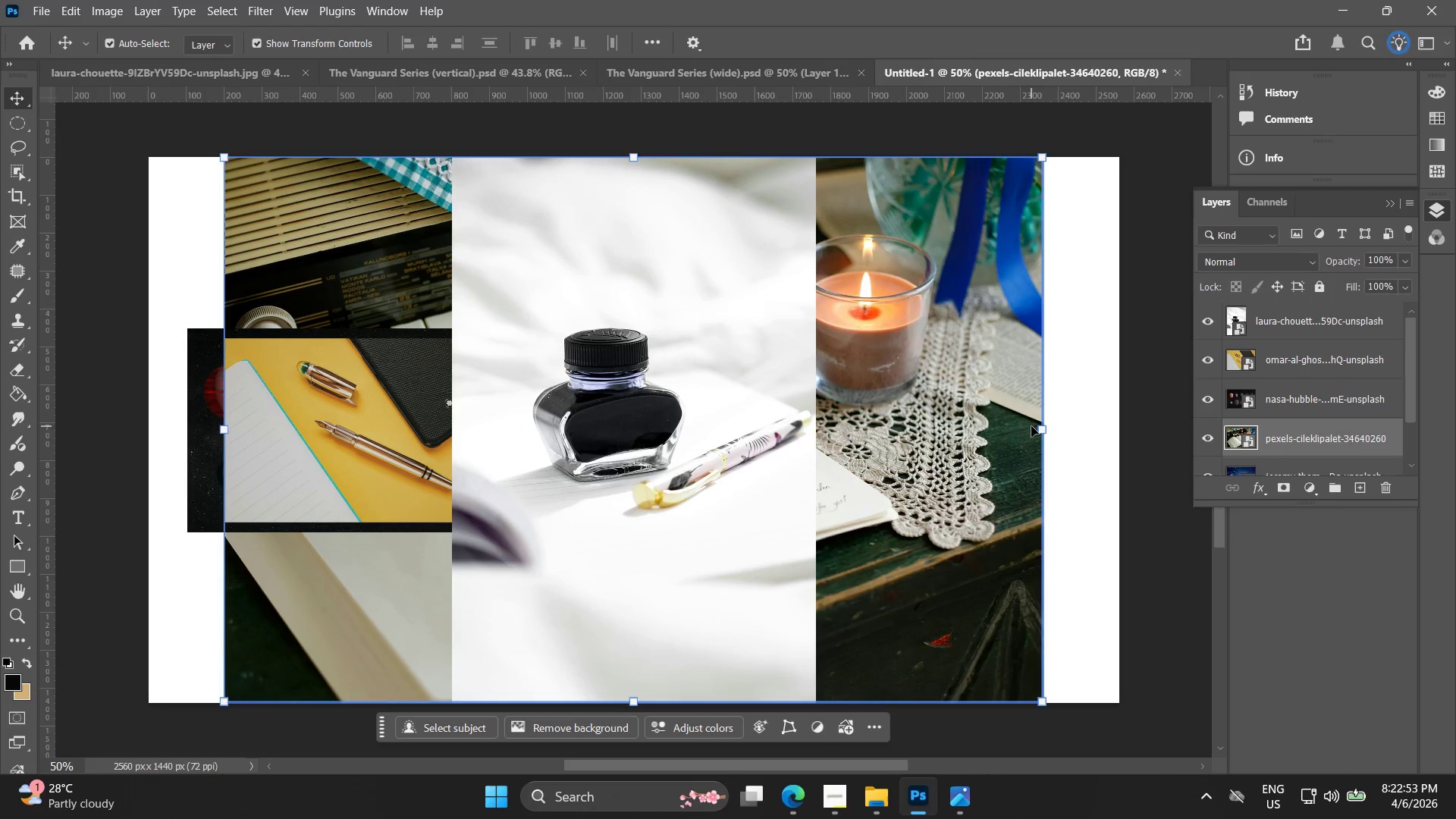 
left_click_drag(start_coordinate=[1042, 431], to_coordinate=[586, 425])
 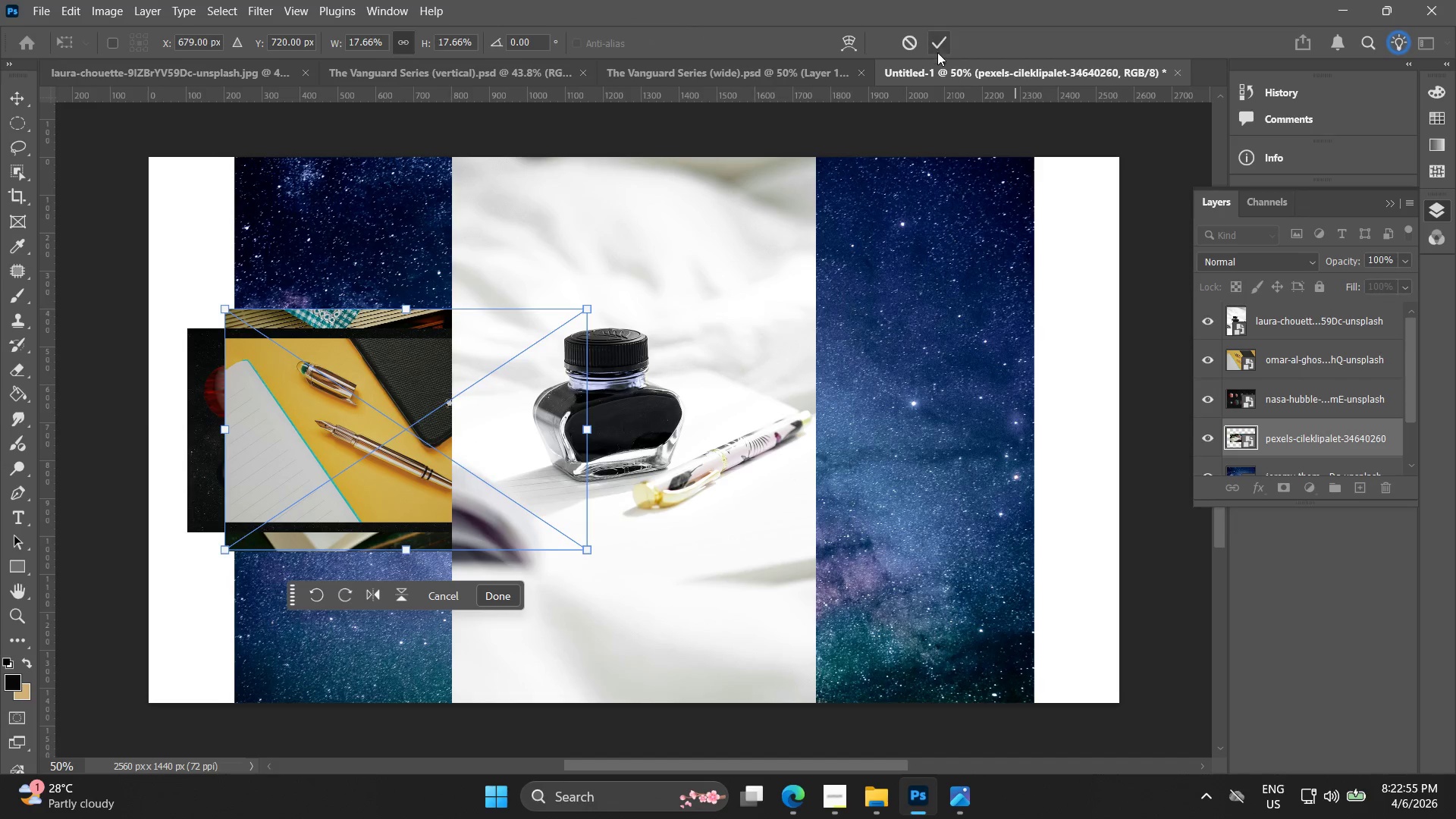 
double_click([945, 353])
 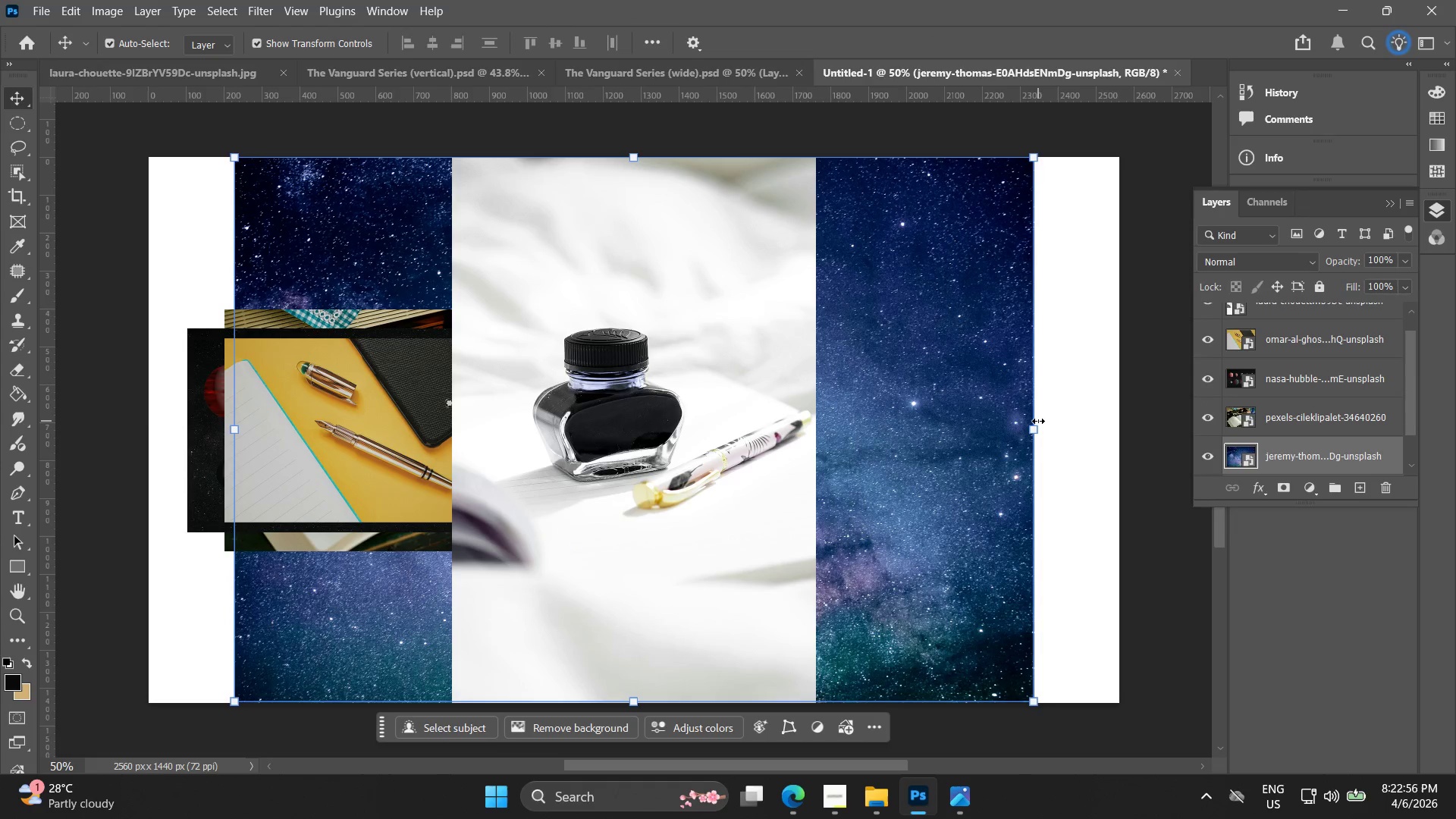 
left_click_drag(start_coordinate=[1034, 427], to_coordinate=[588, 425])
 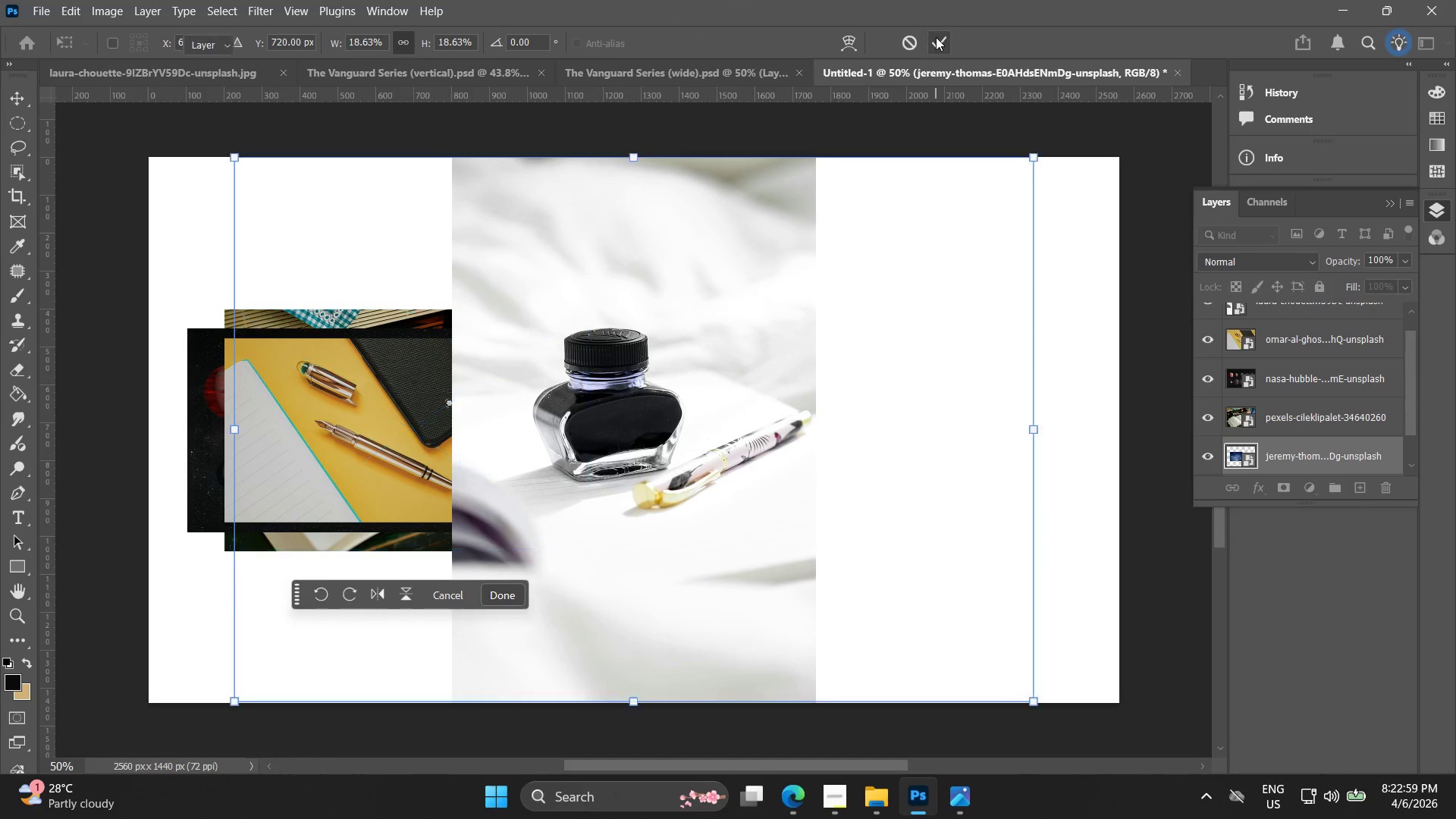 
left_click([696, 351])
 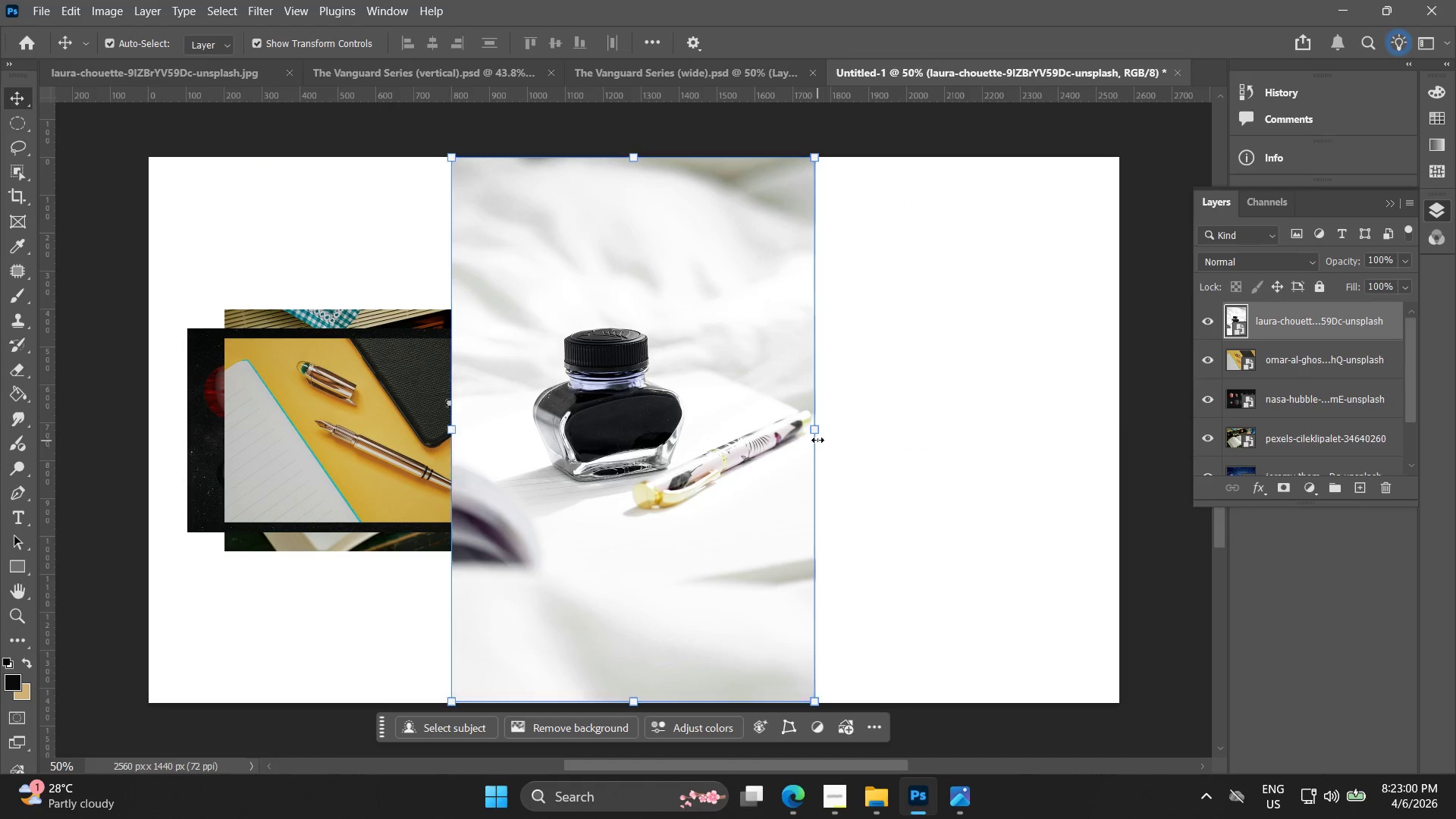 
left_click_drag(start_coordinate=[817, 438], to_coordinate=[651, 443])
 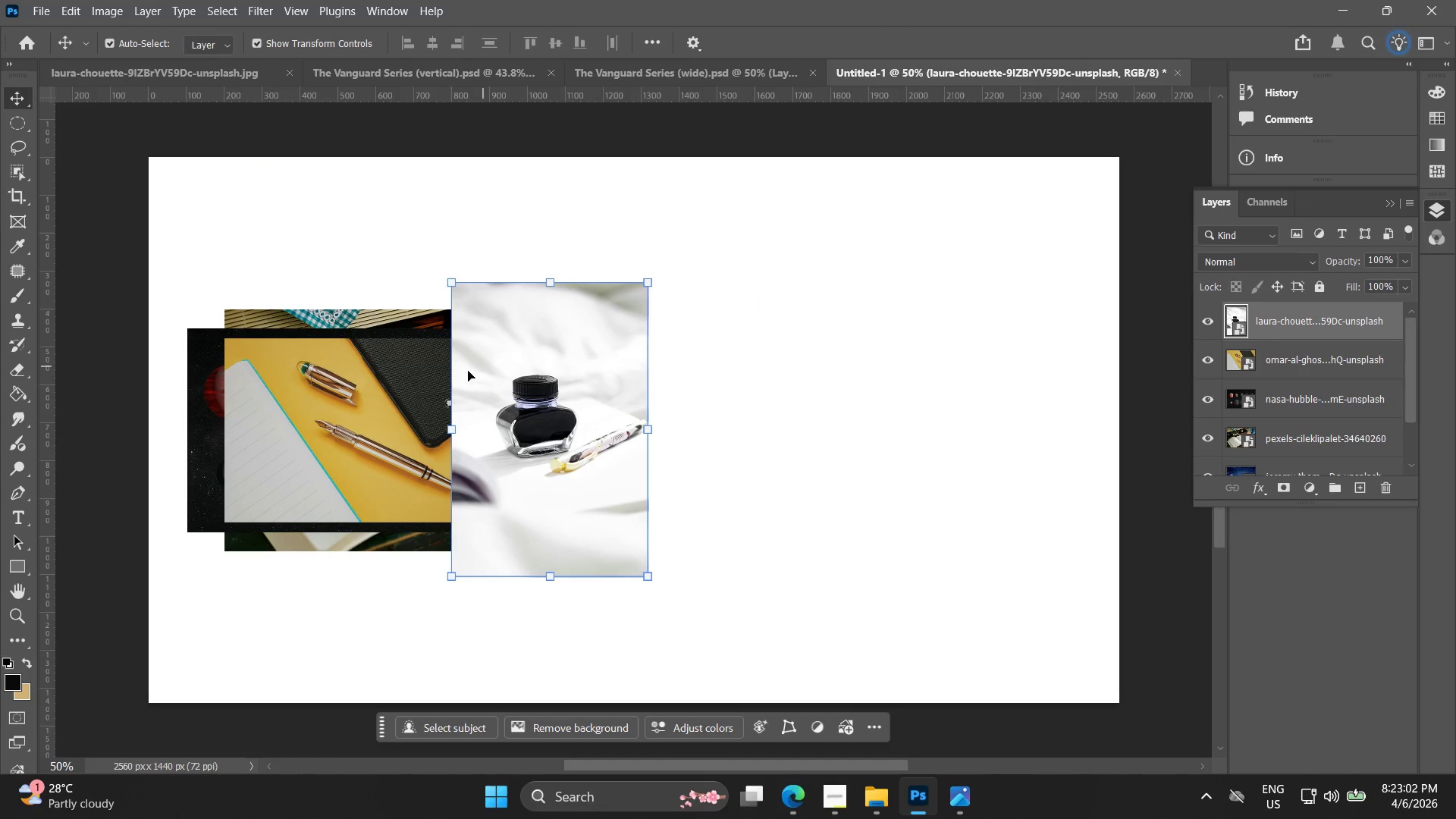 
left_click_drag(start_coordinate=[371, 397], to_coordinate=[615, 583])
 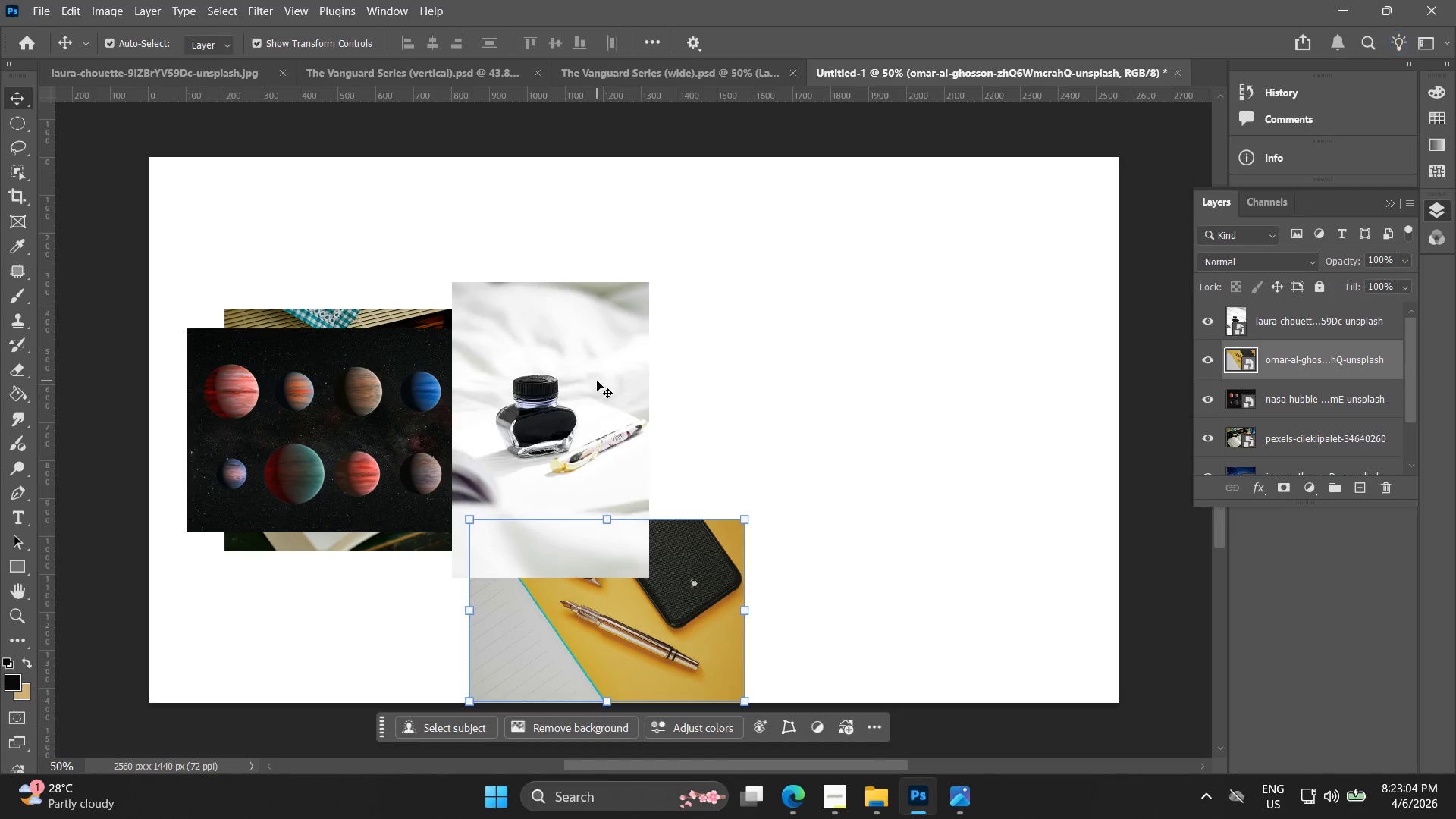 
left_click_drag(start_coordinate=[597, 380], to_coordinate=[693, 298])
 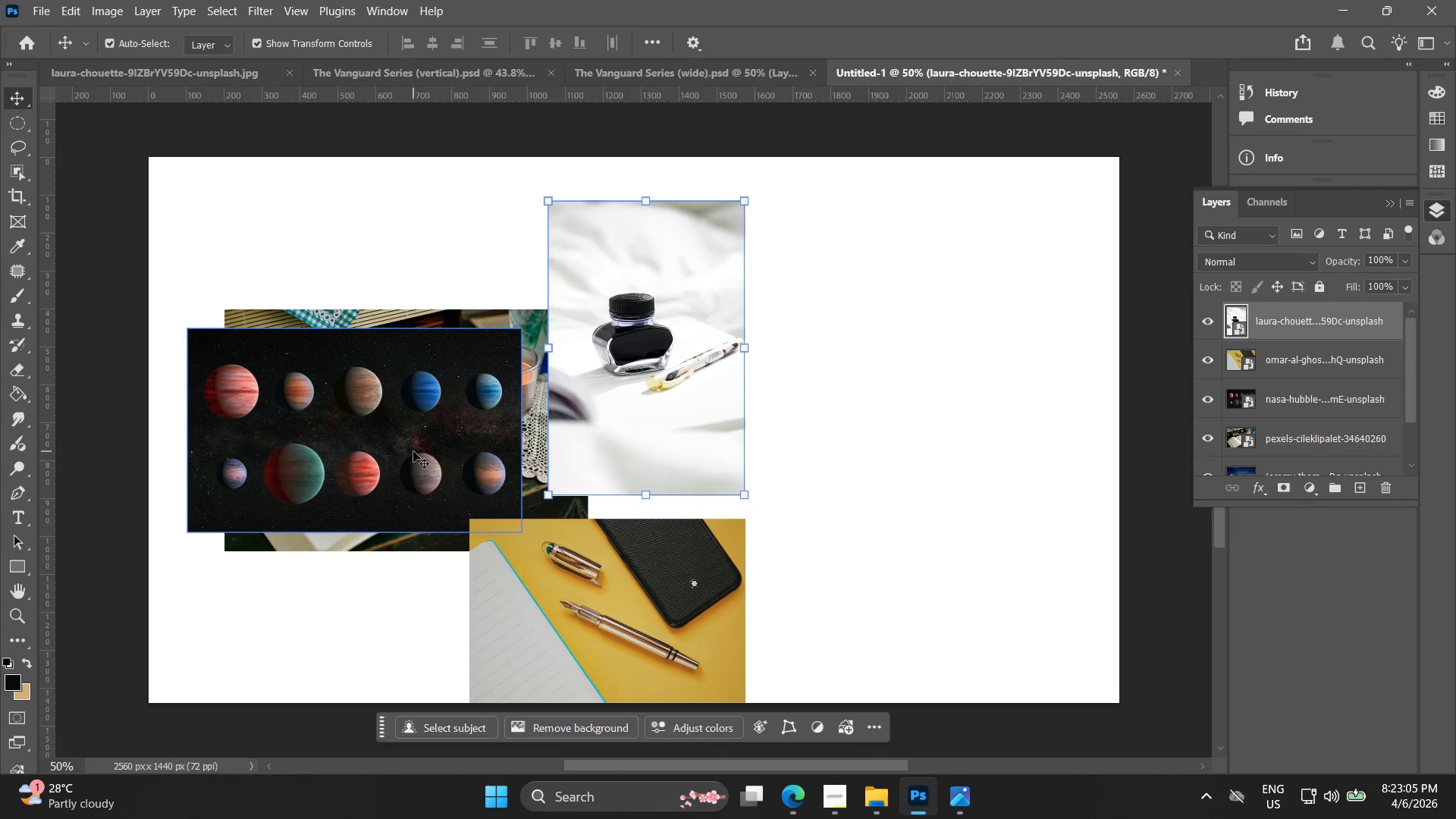 
left_click_drag(start_coordinate=[408, 457], to_coordinate=[372, 617])
 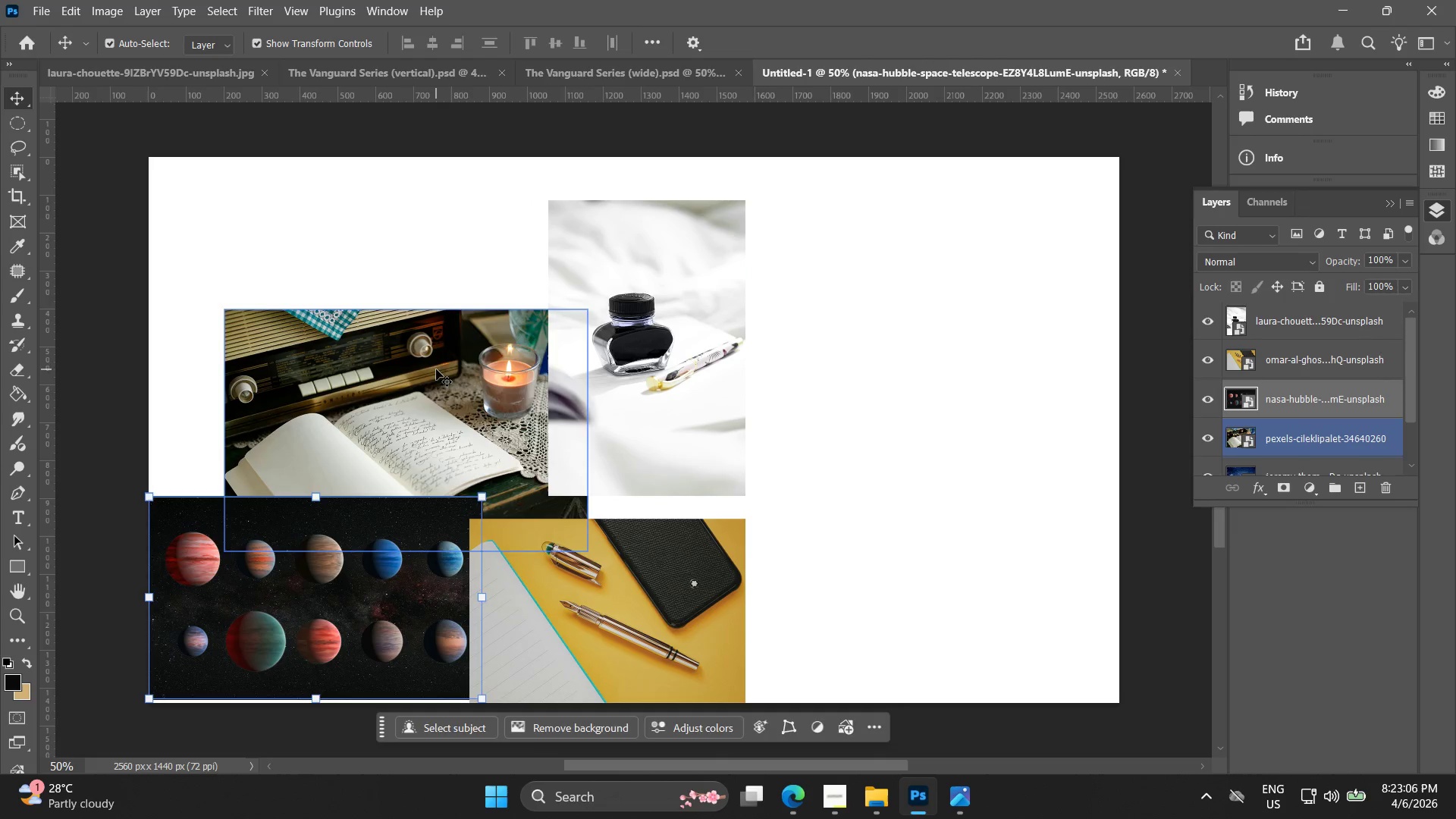 
left_click_drag(start_coordinate=[436, 374], to_coordinate=[344, 246])
 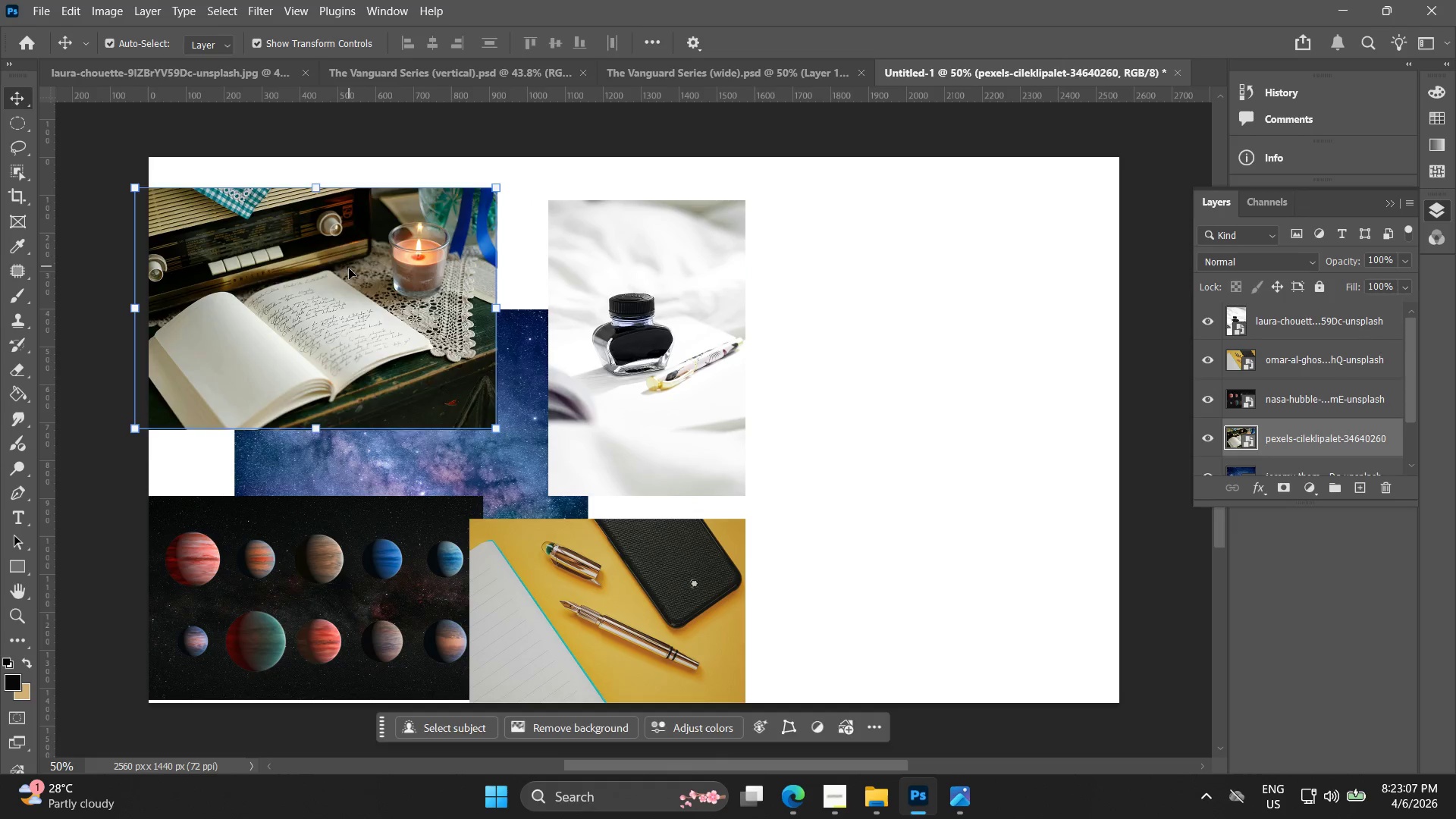 
left_click_drag(start_coordinate=[349, 269], to_coordinate=[805, 482])
 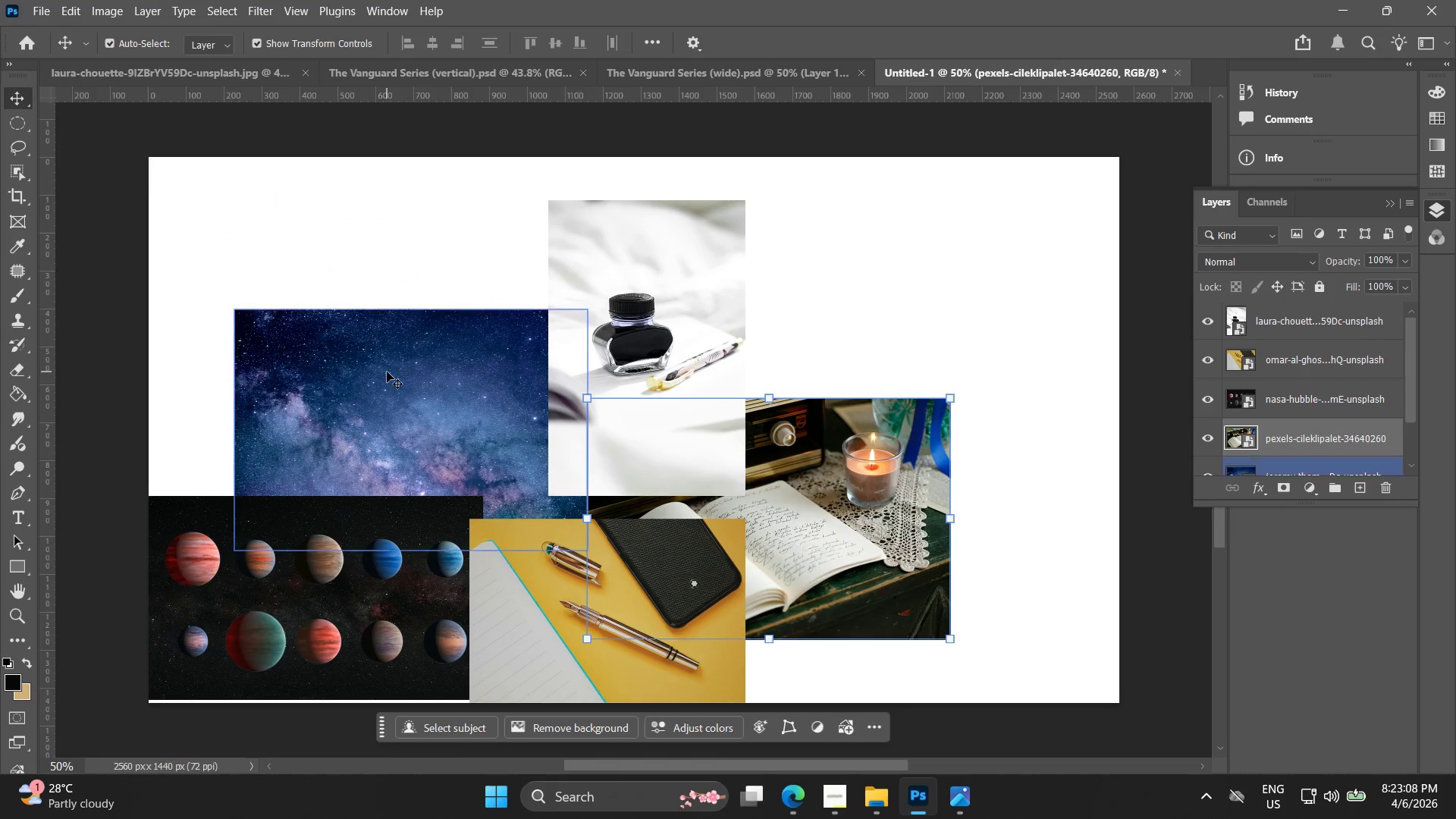 
left_click_drag(start_coordinate=[387, 372], to_coordinate=[316, 237])
 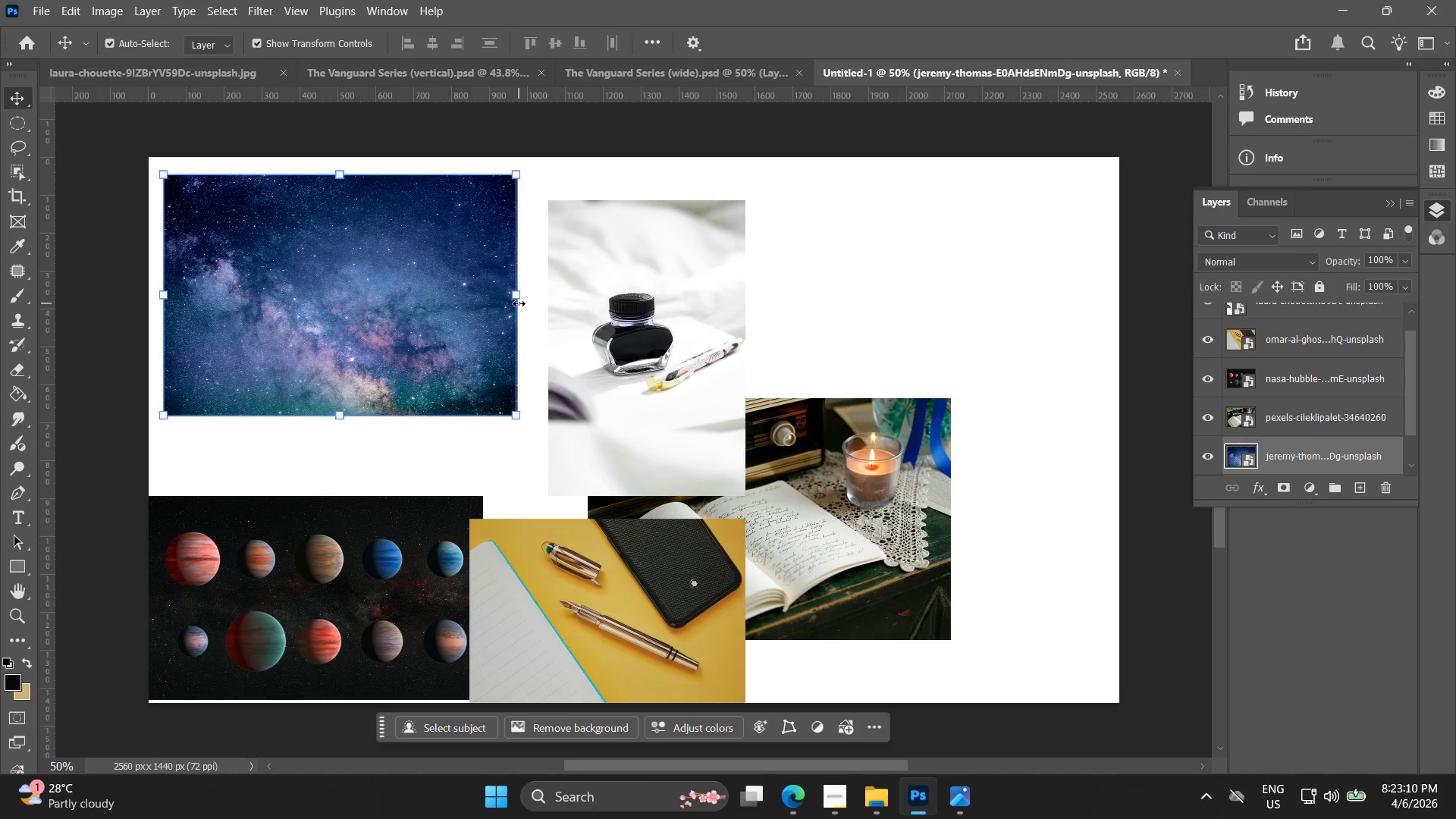 
left_click_drag(start_coordinate=[519, 302], to_coordinate=[388, 292])
 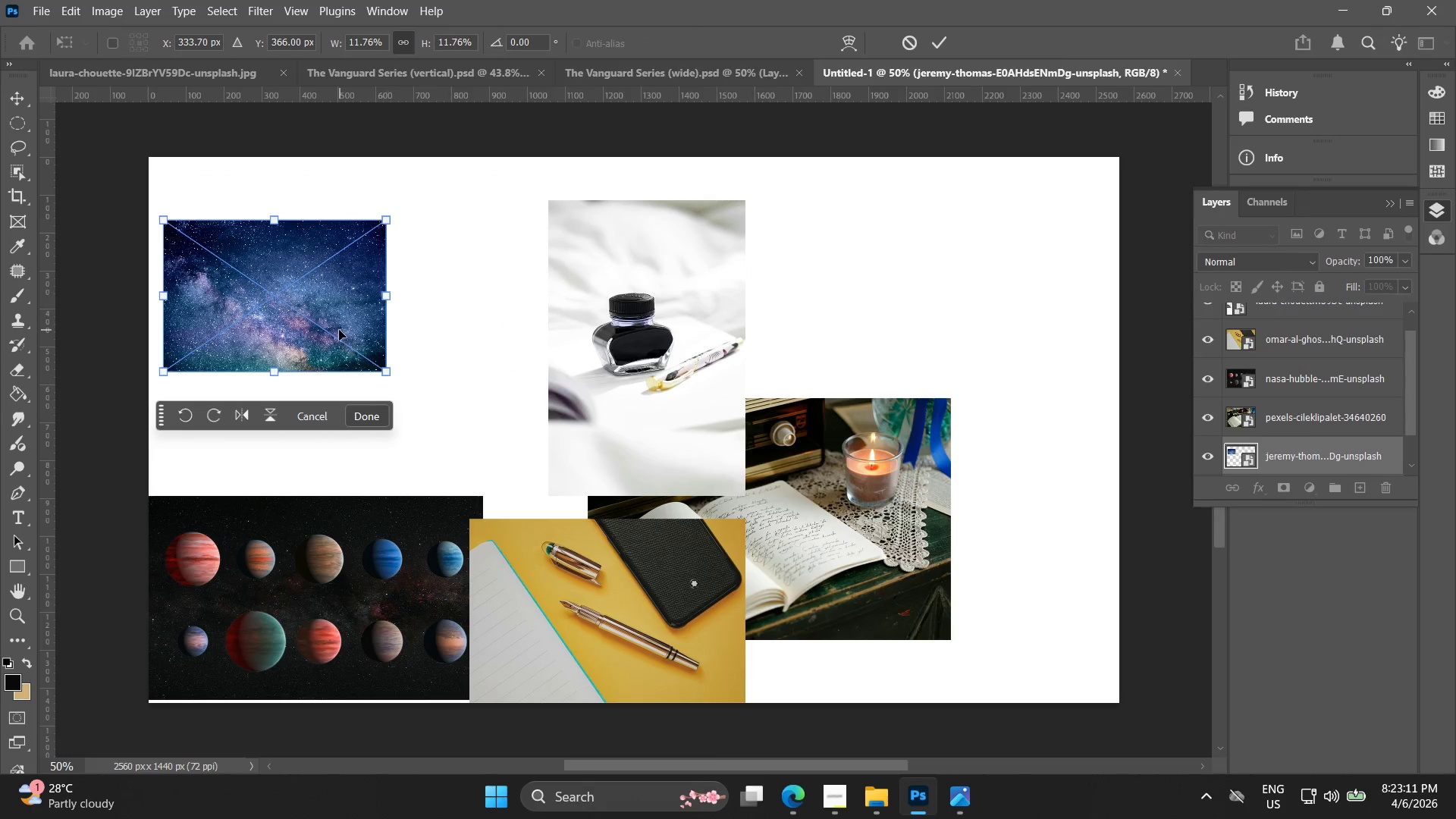 
left_click_drag(start_coordinate=[338, 328], to_coordinate=[331, 293])
 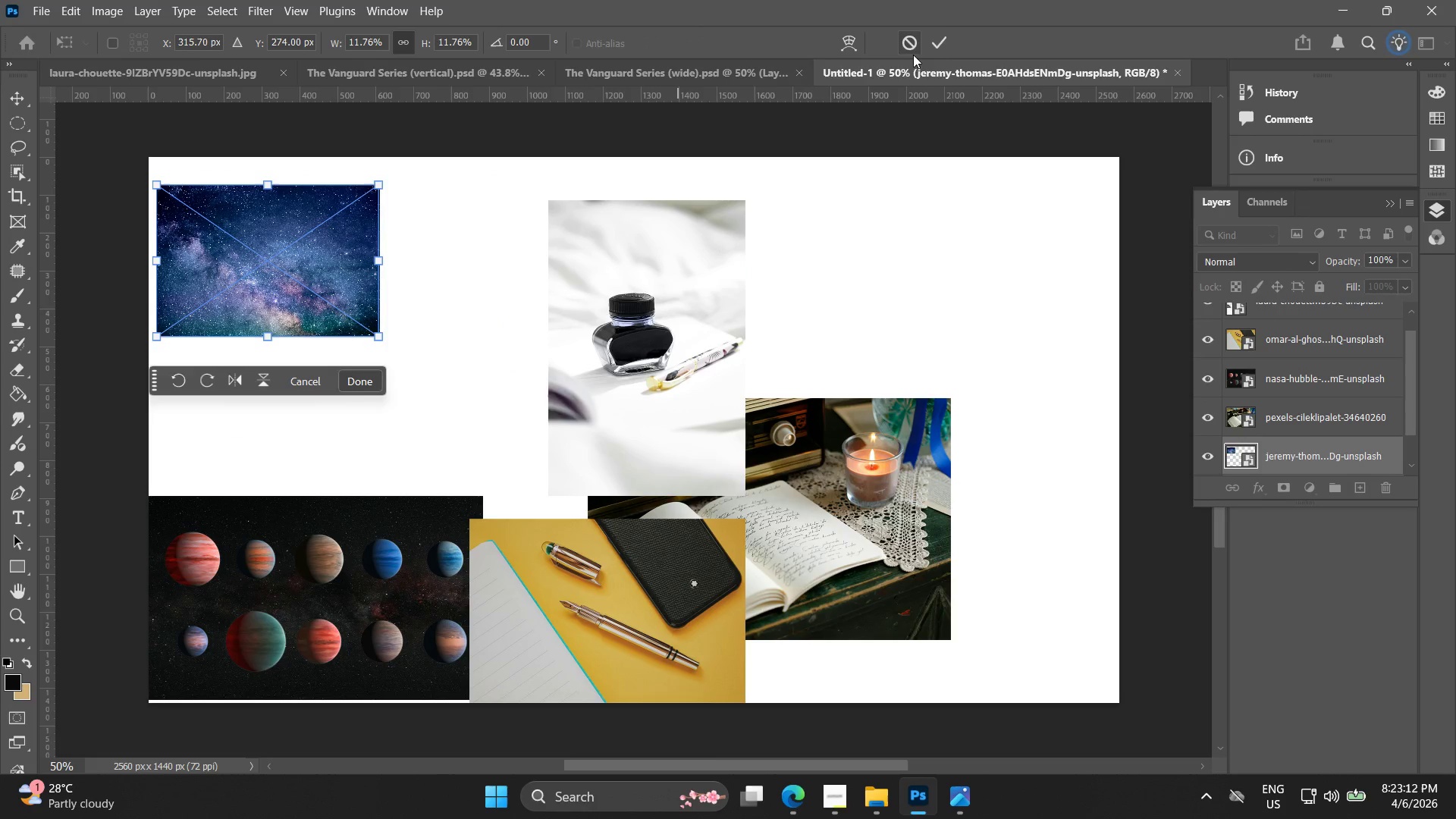 
left_click([935, 46])
 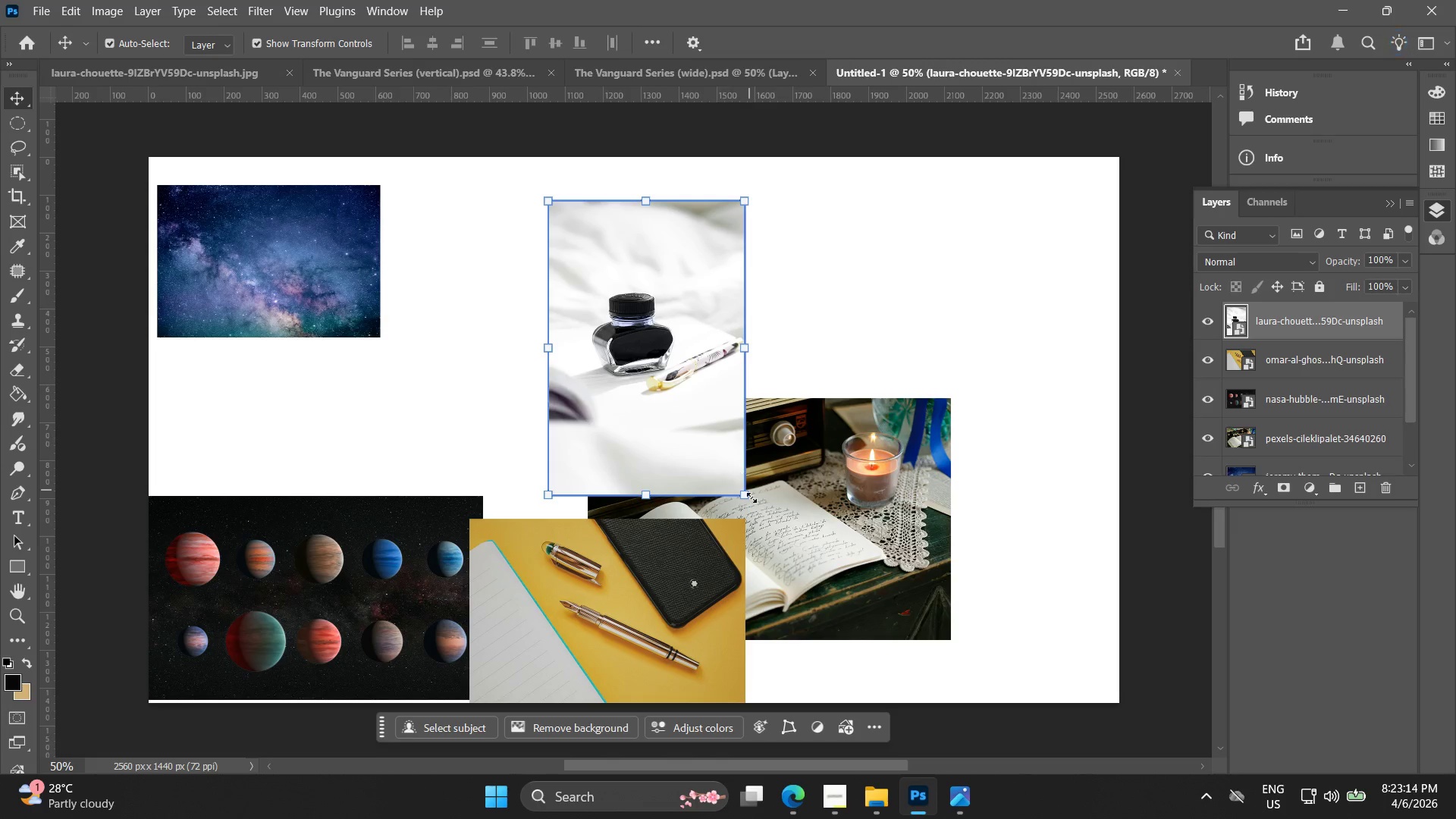 
left_click_drag(start_coordinate=[751, 499], to_coordinate=[654, 388])
 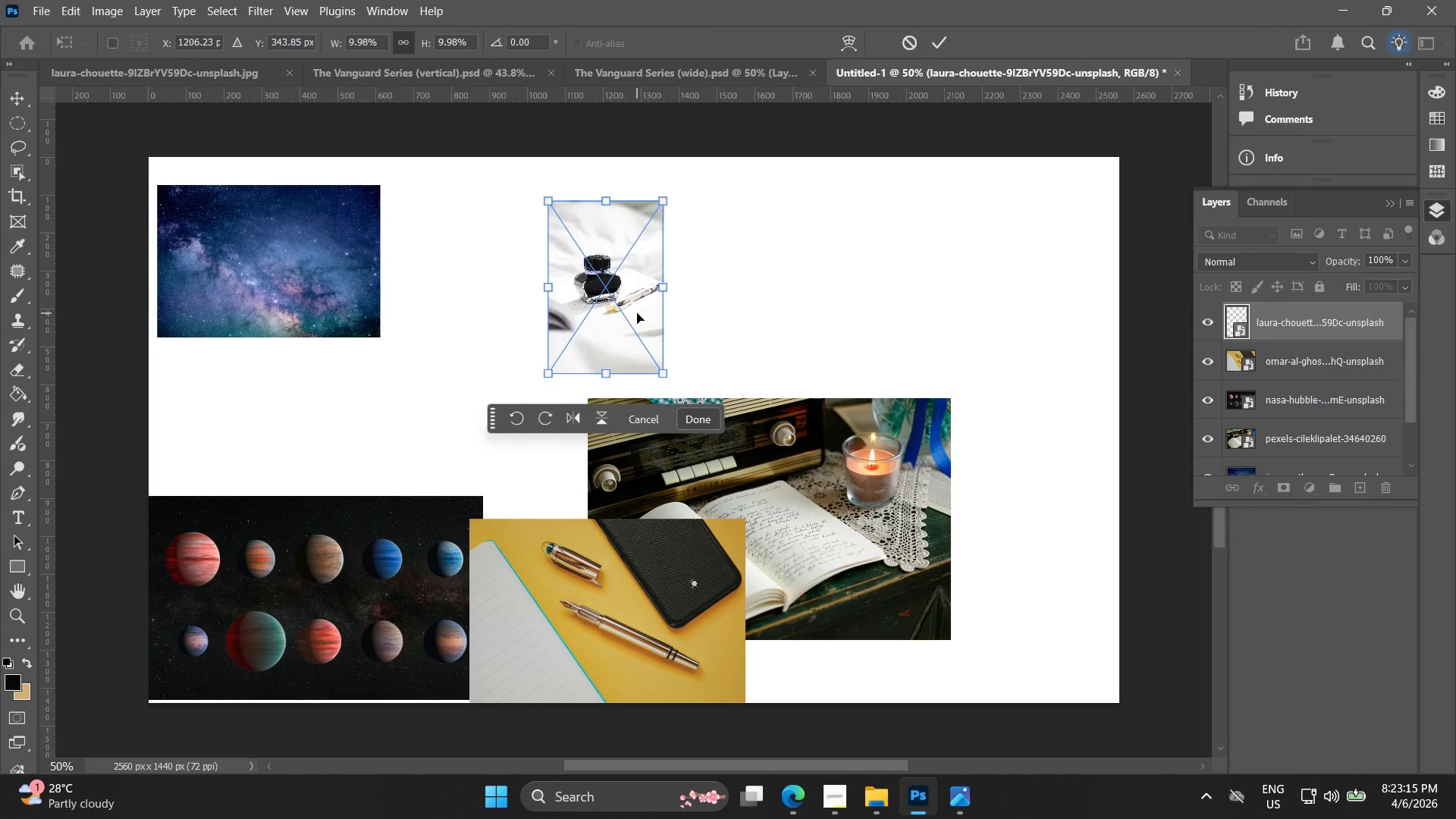 
left_click_drag(start_coordinate=[637, 312], to_coordinate=[496, 284])
 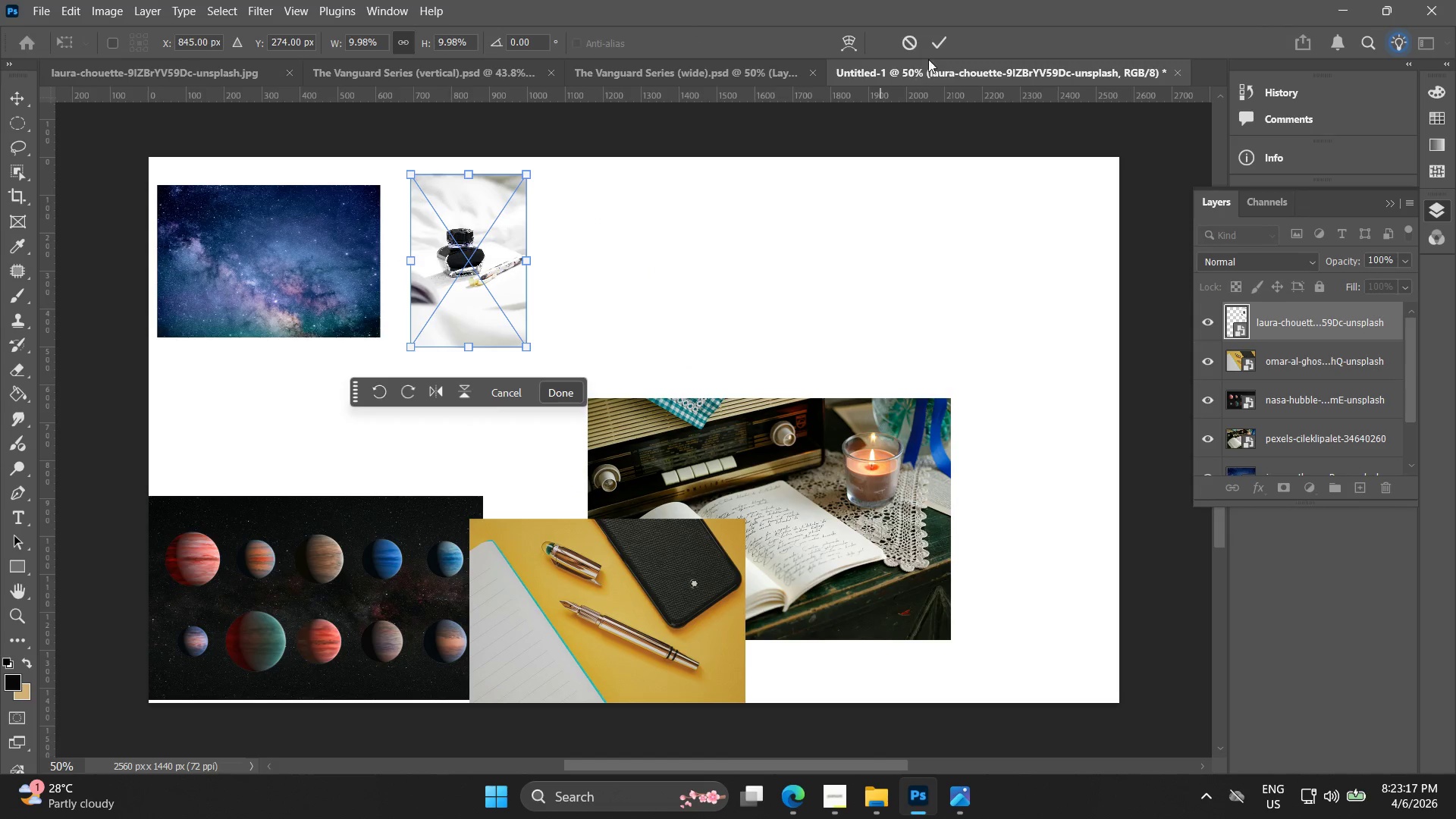 
left_click([935, 39])
 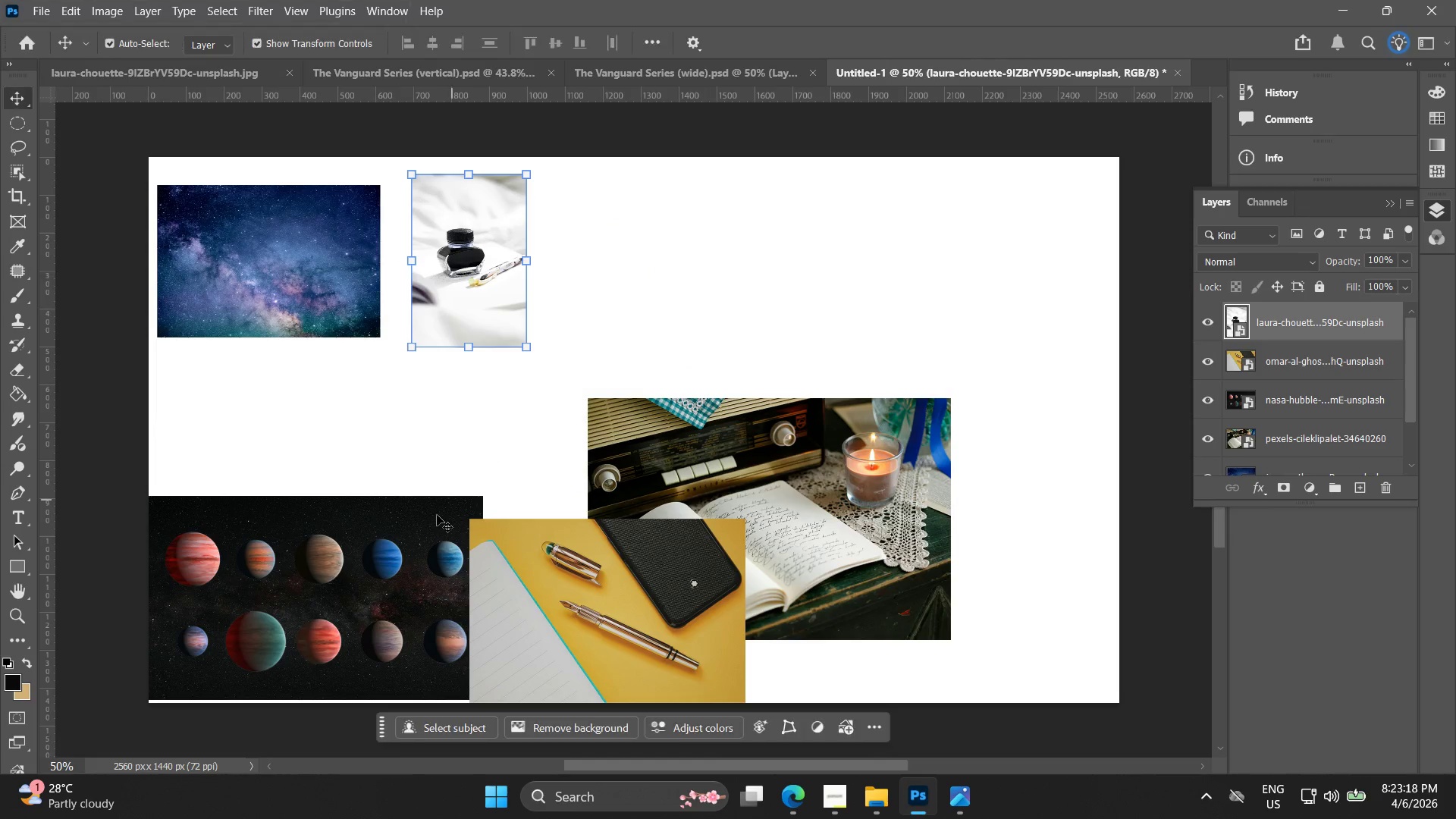 
left_click_drag(start_coordinate=[380, 551], to_coordinate=[390, 422])
 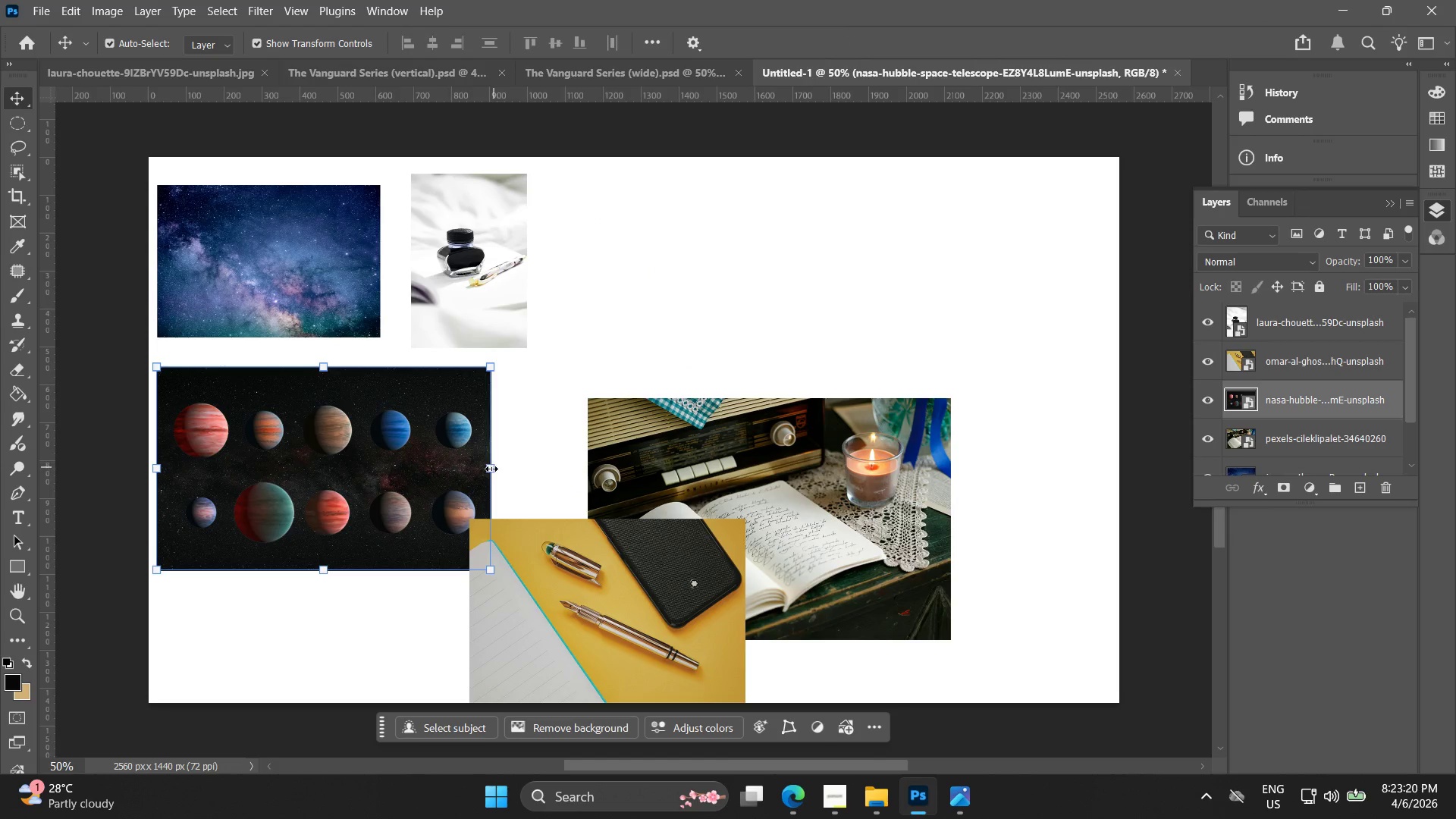 
left_click_drag(start_coordinate=[490, 469], to_coordinate=[370, 469])
 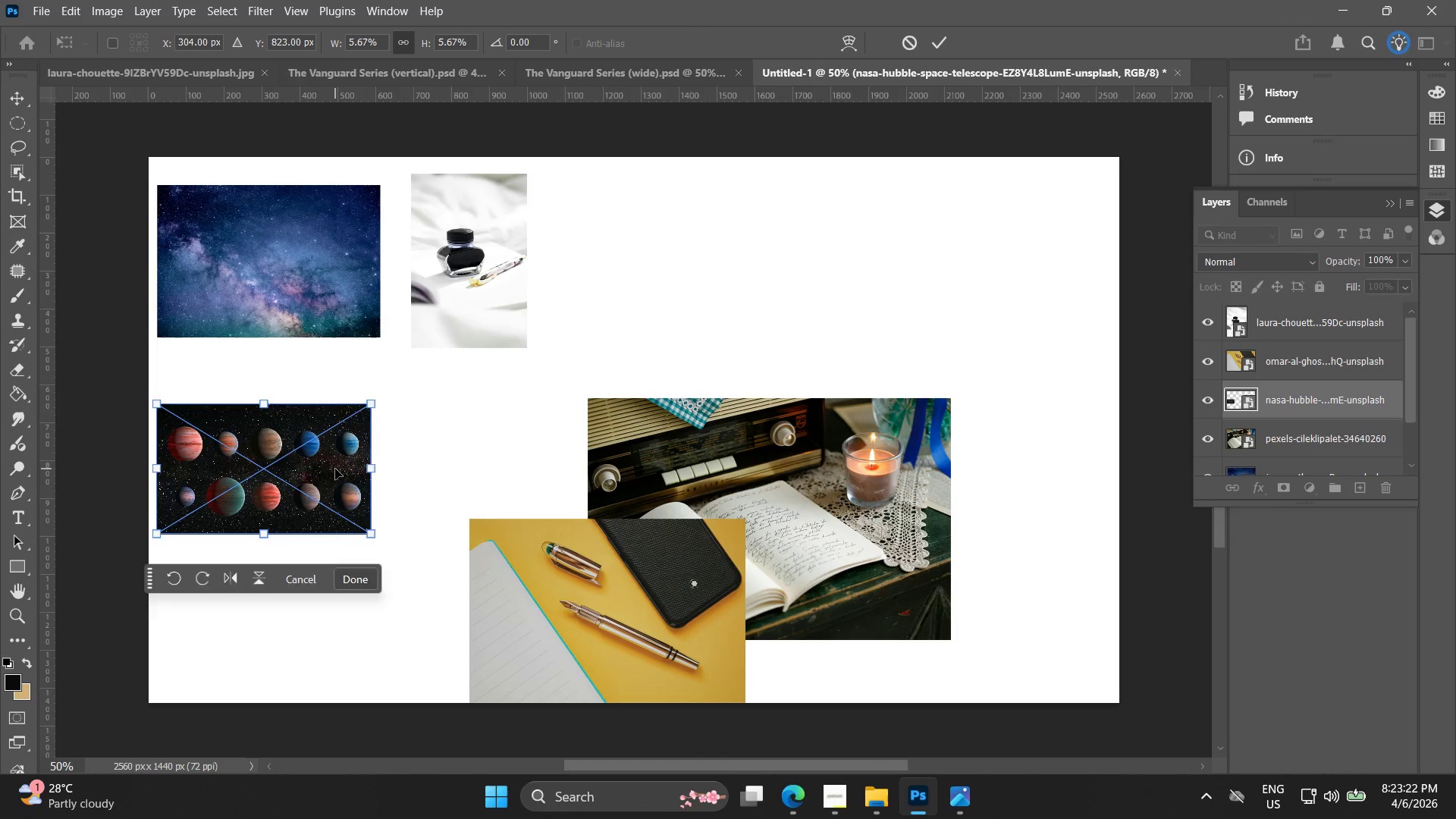 
left_click_drag(start_coordinate=[335, 469], to_coordinate=[336, 433])
 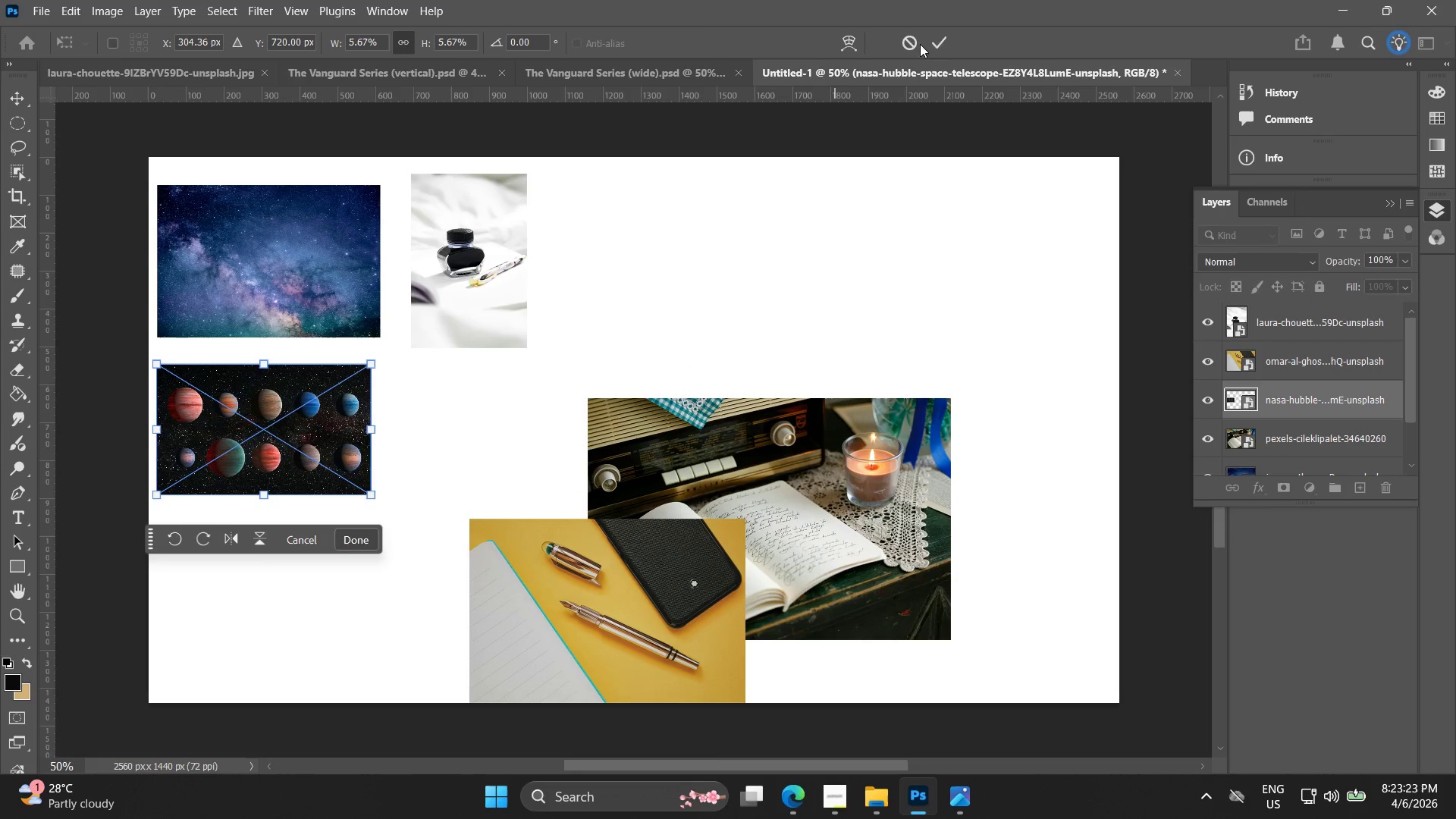 
left_click([940, 39])
 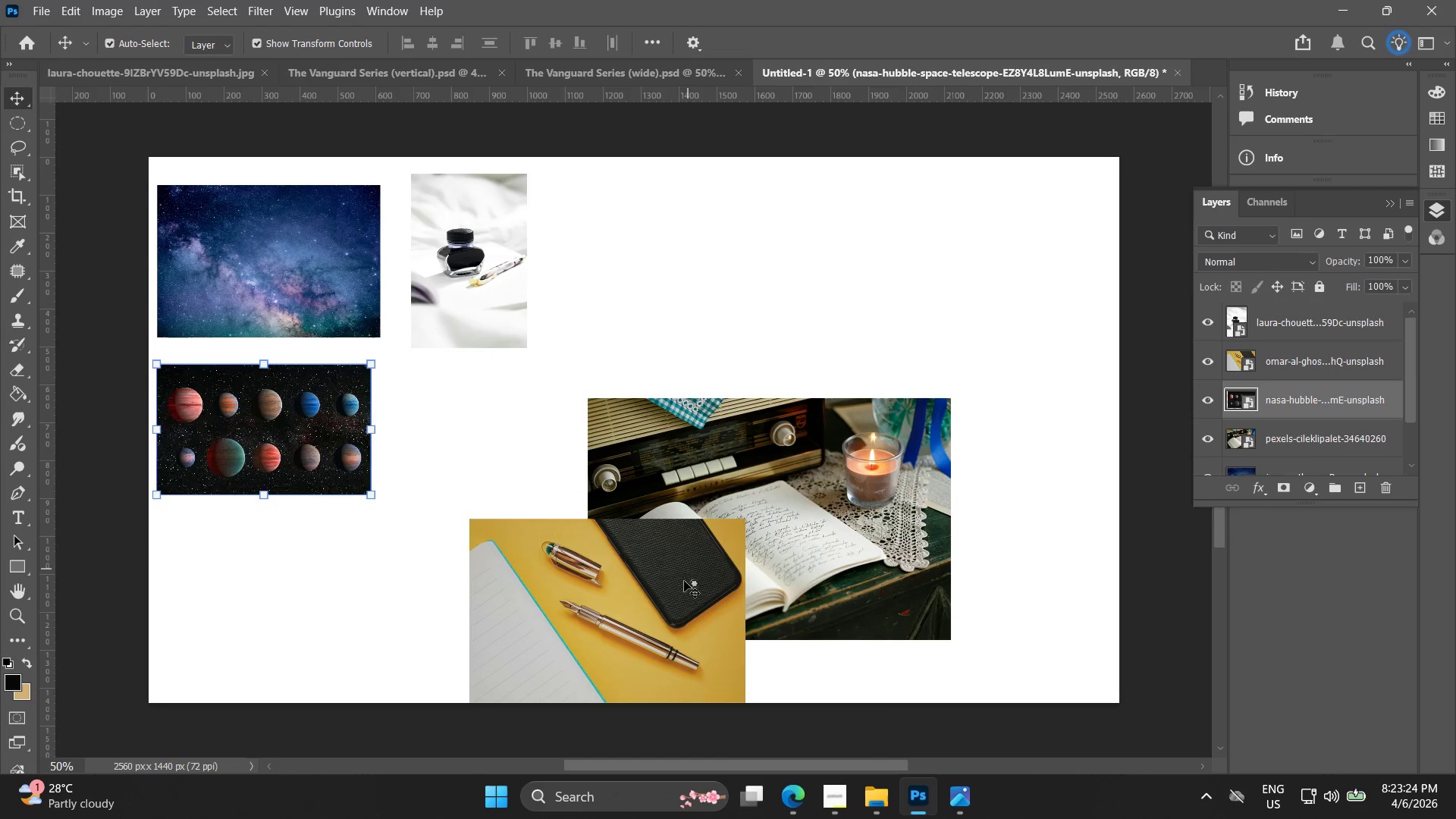 
left_click_drag(start_coordinate=[652, 588], to_coordinate=[504, 576])
 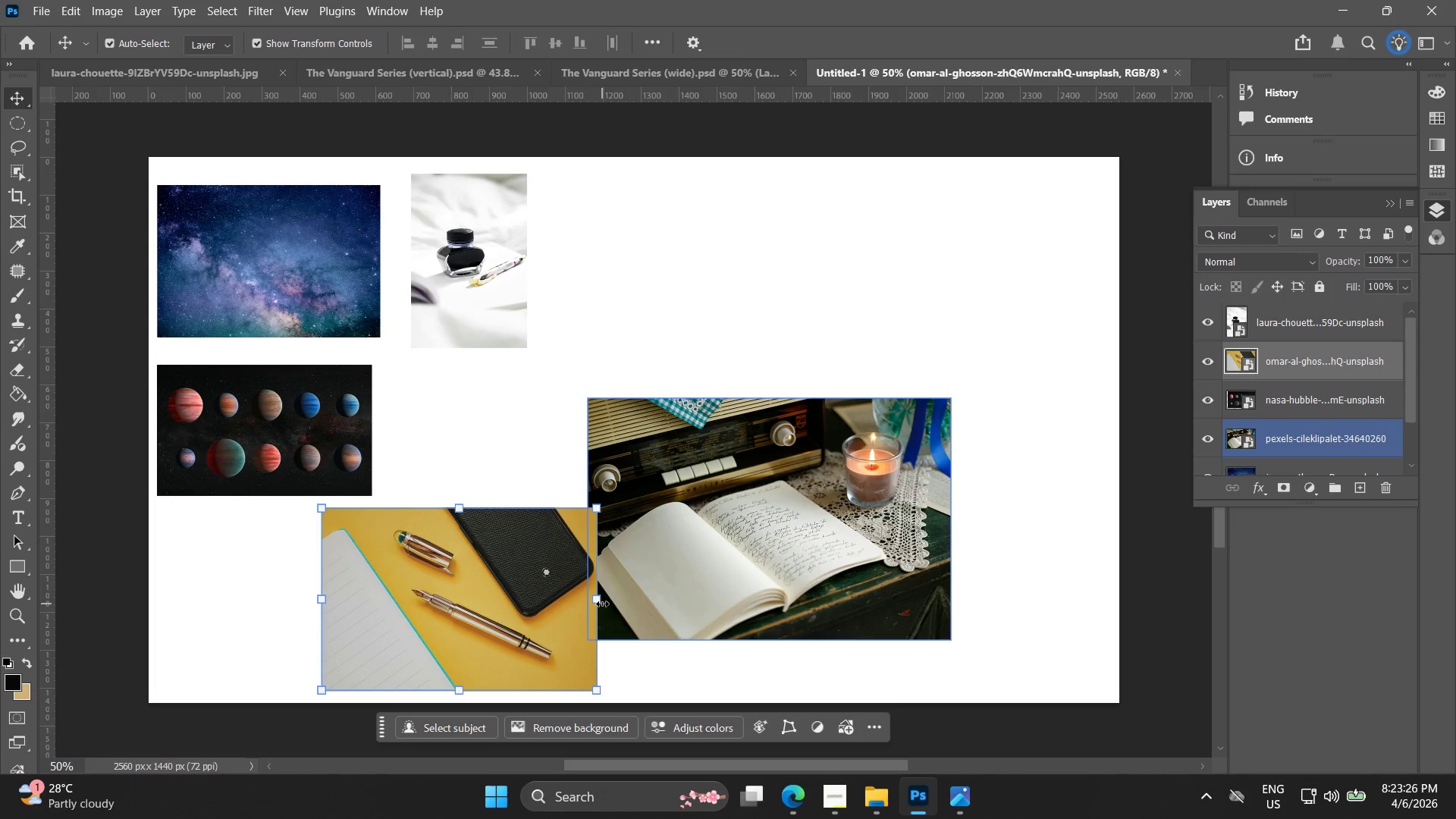 
left_click_drag(start_coordinate=[602, 604], to_coordinate=[529, 606])
 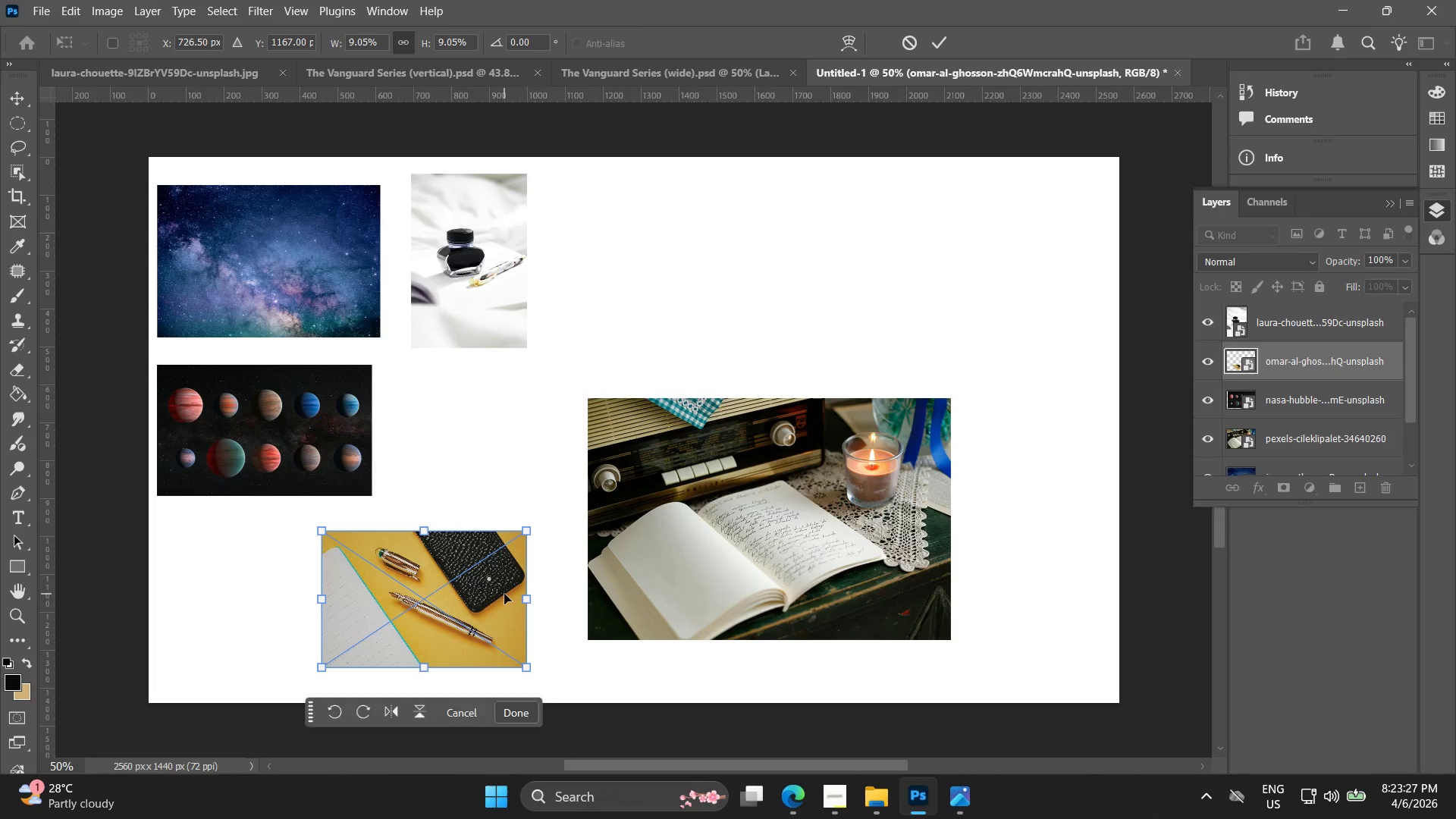 
left_click_drag(start_coordinate=[504, 594], to_coordinate=[356, 599])
 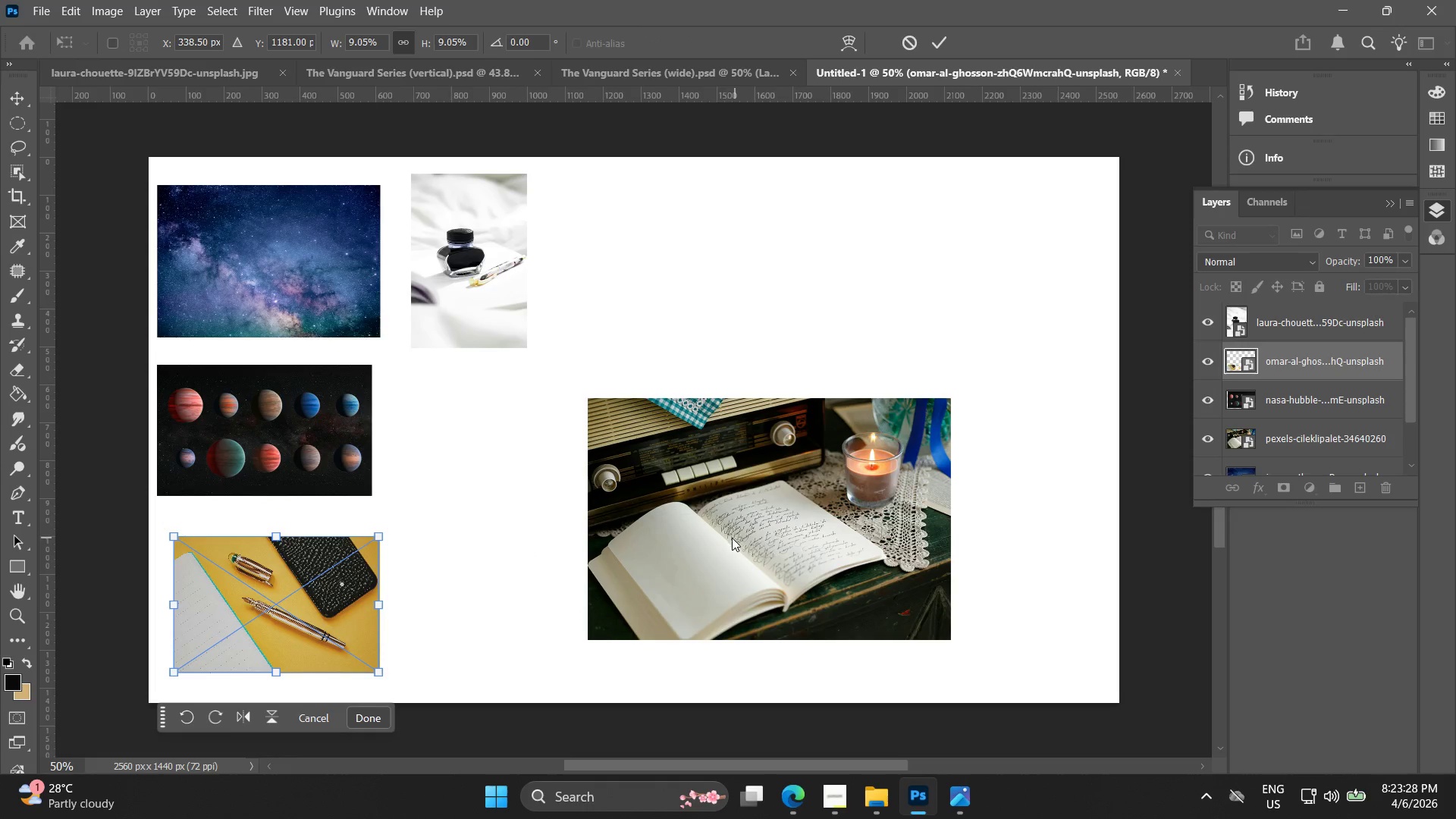 
left_click_drag(start_coordinate=[735, 538], to_coordinate=[569, 544])
 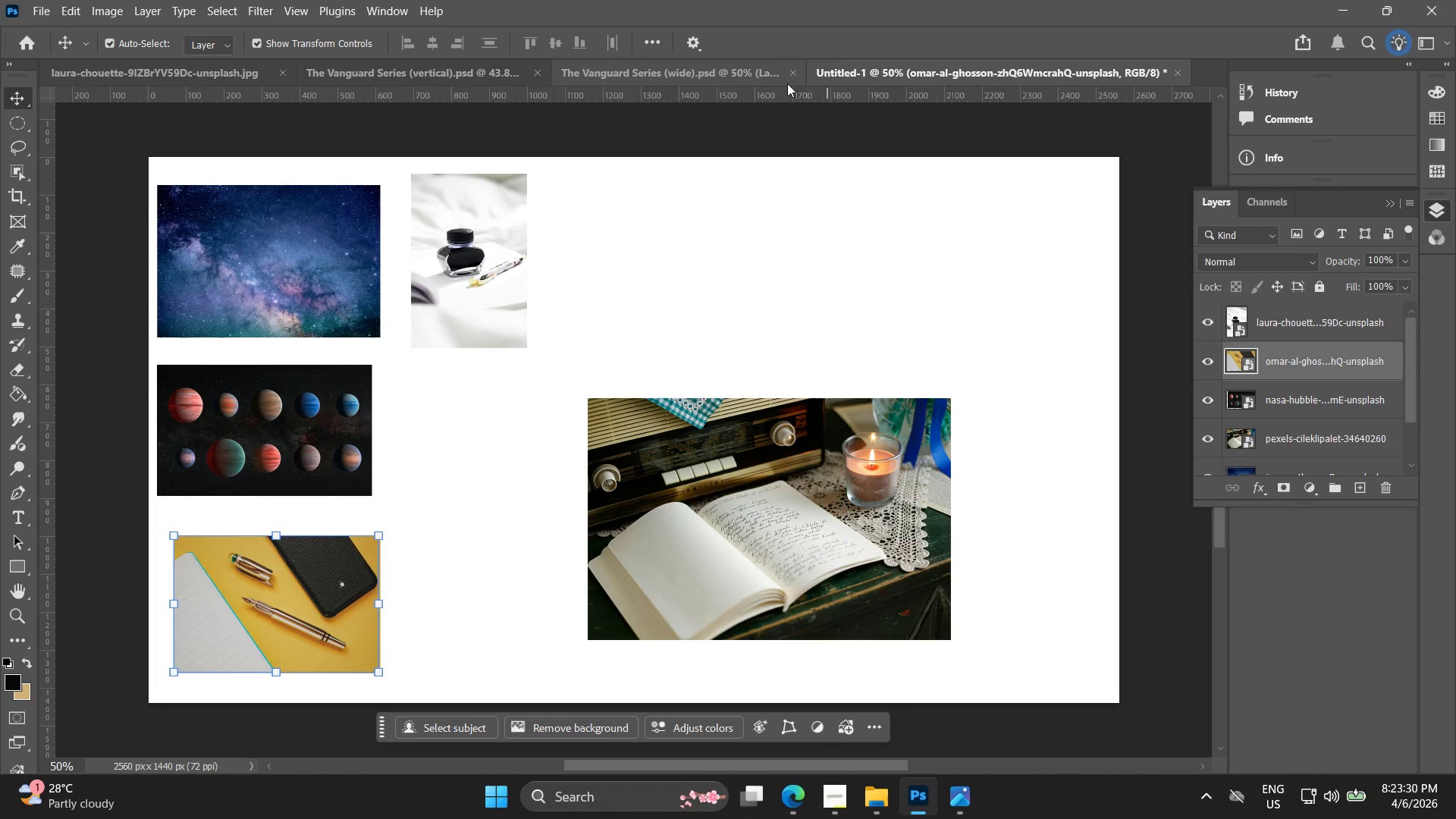 
left_click([765, 275])
 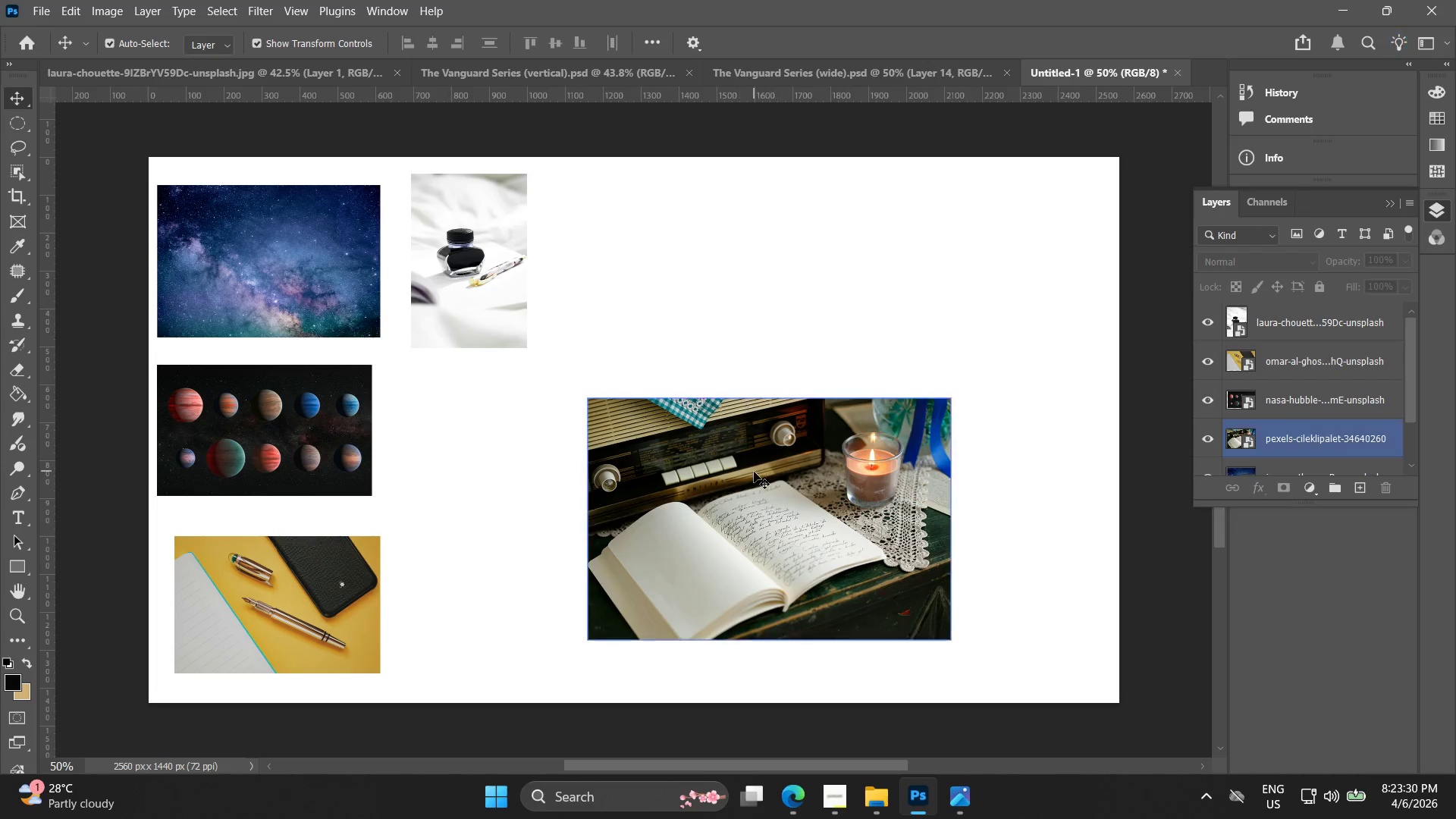 
left_click_drag(start_coordinate=[752, 474], to_coordinate=[620, 450])
 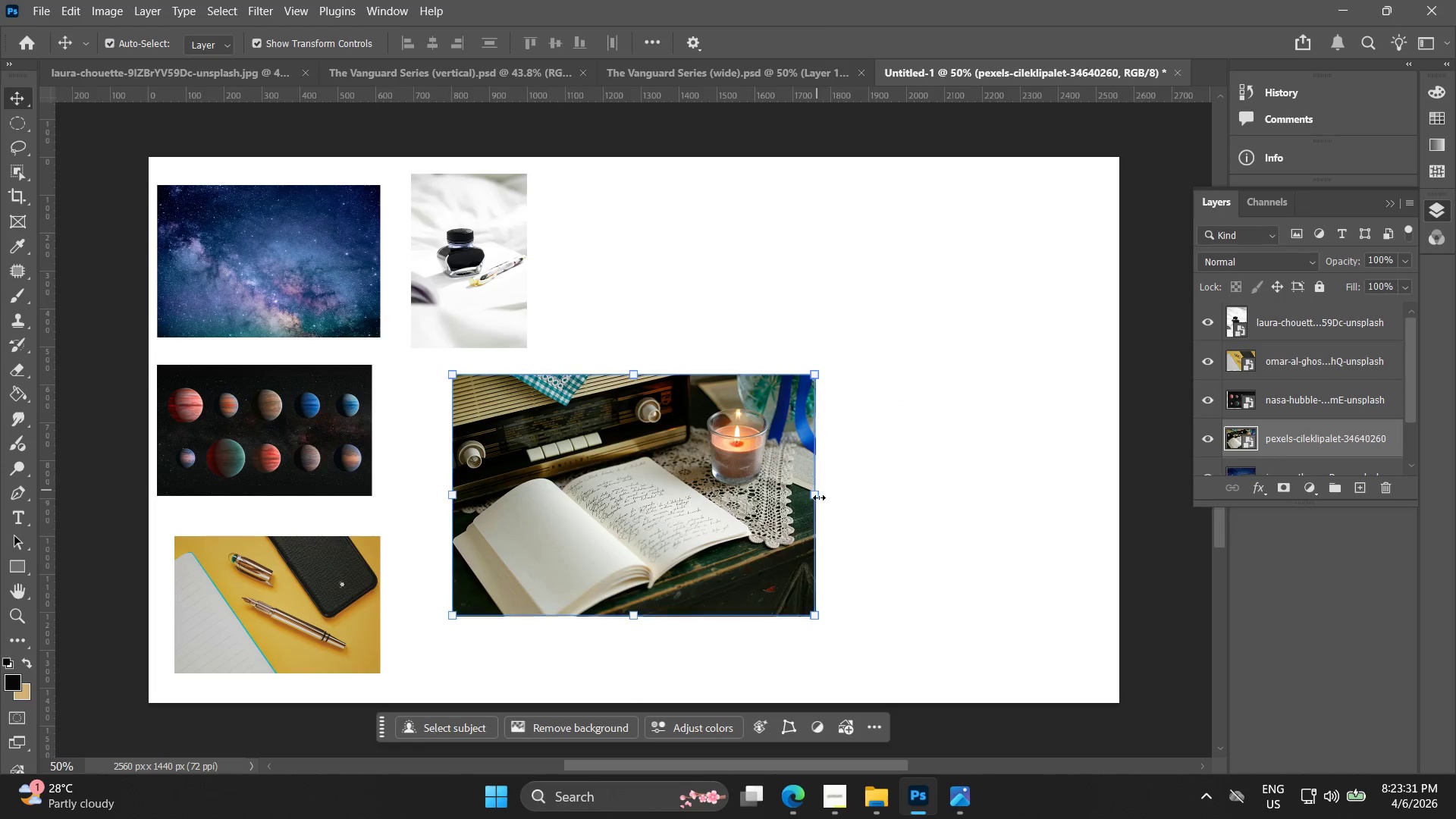 
left_click_drag(start_coordinate=[819, 498], to_coordinate=[655, 498])
 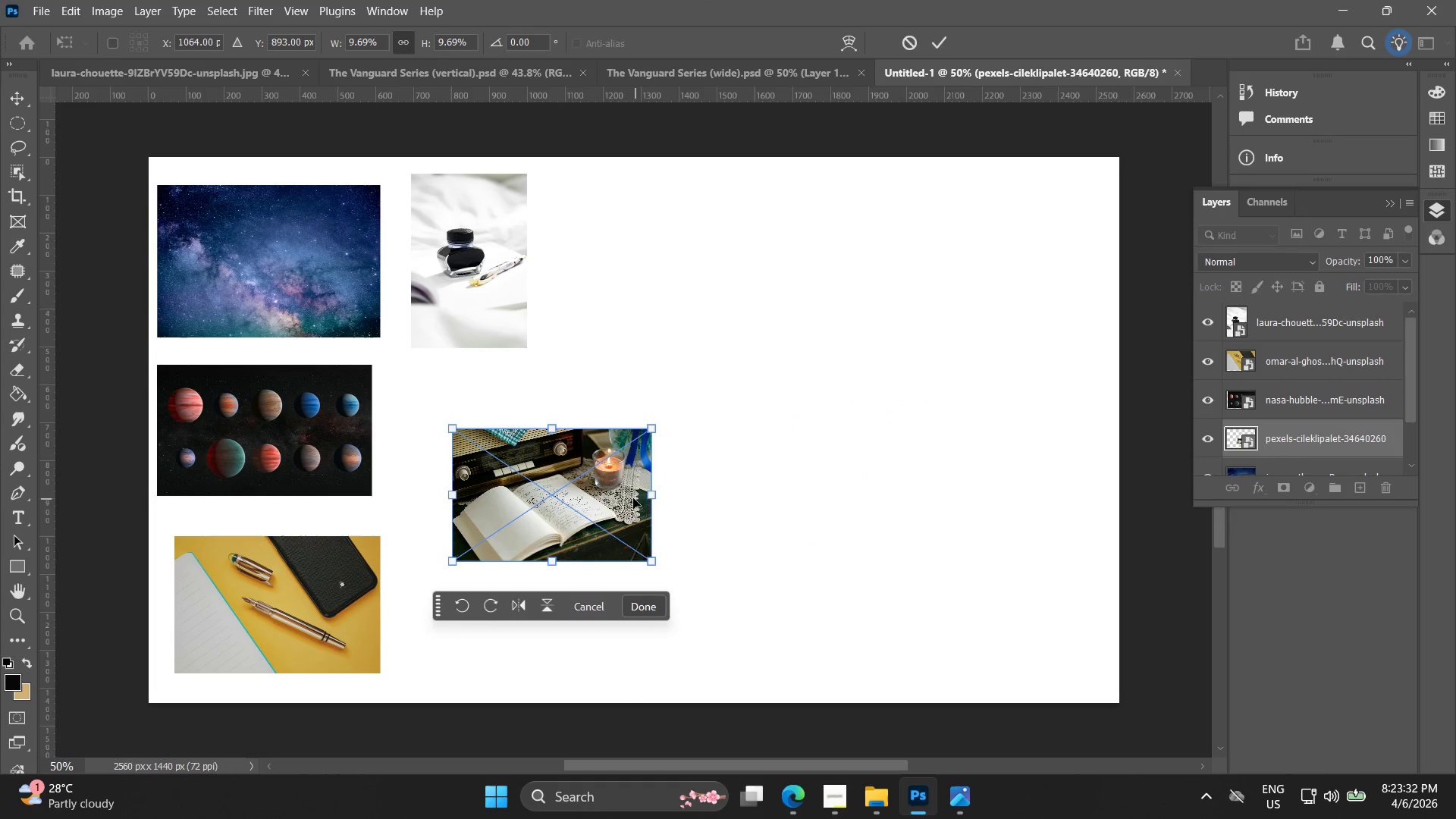 
left_click_drag(start_coordinate=[630, 498], to_coordinate=[590, 498])
 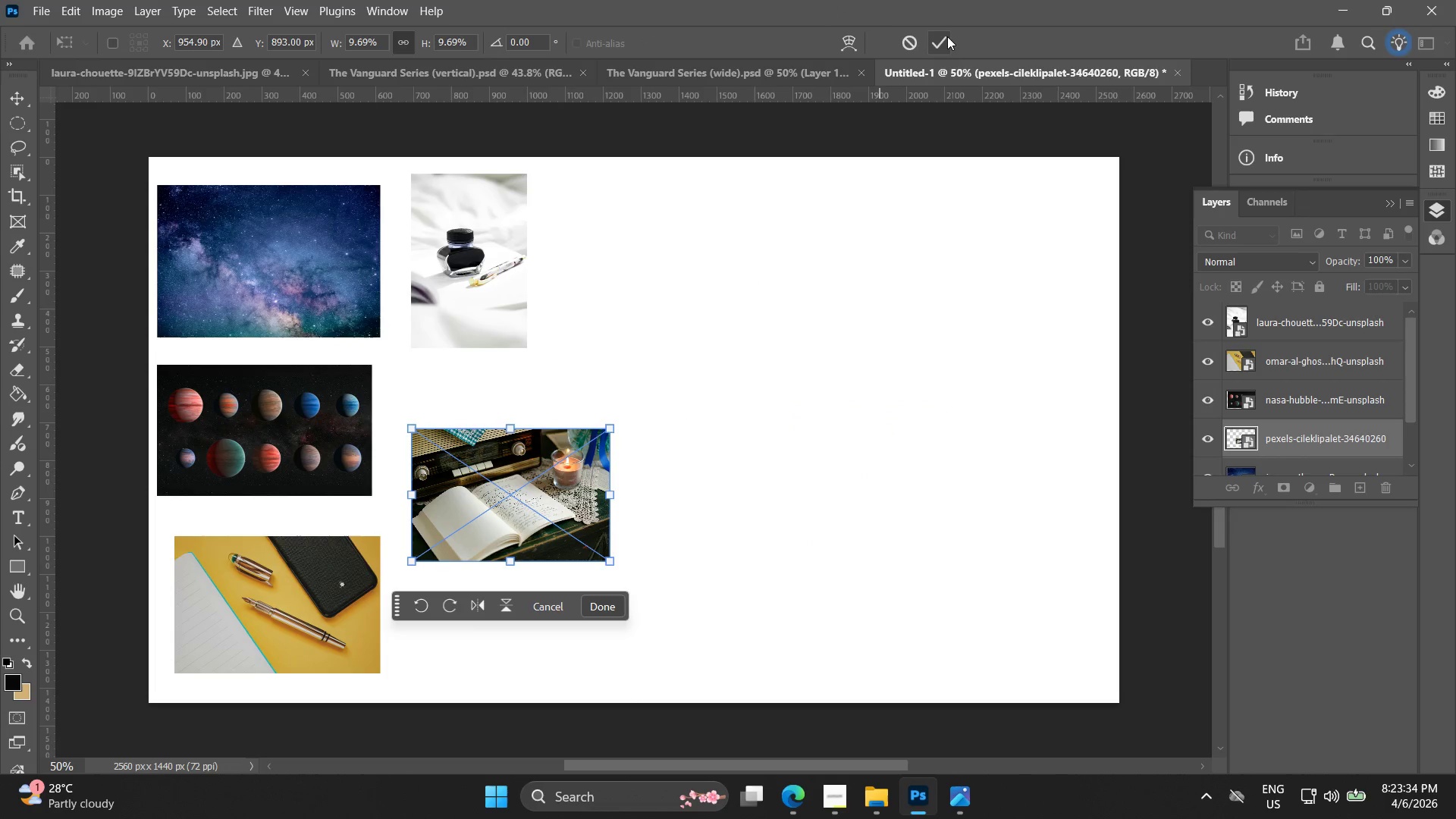 
left_click([947, 36])
 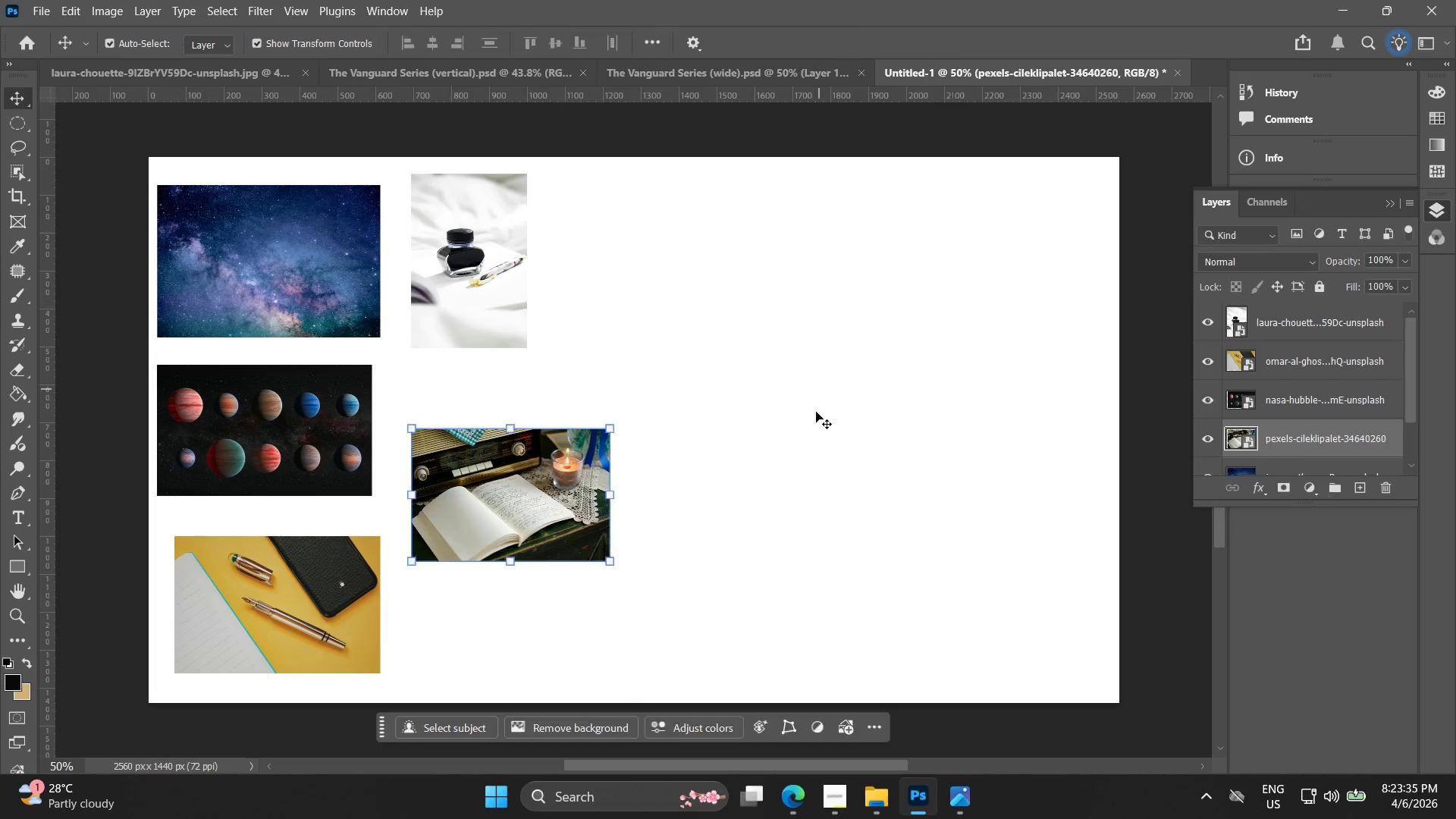 
left_click([824, 429])
 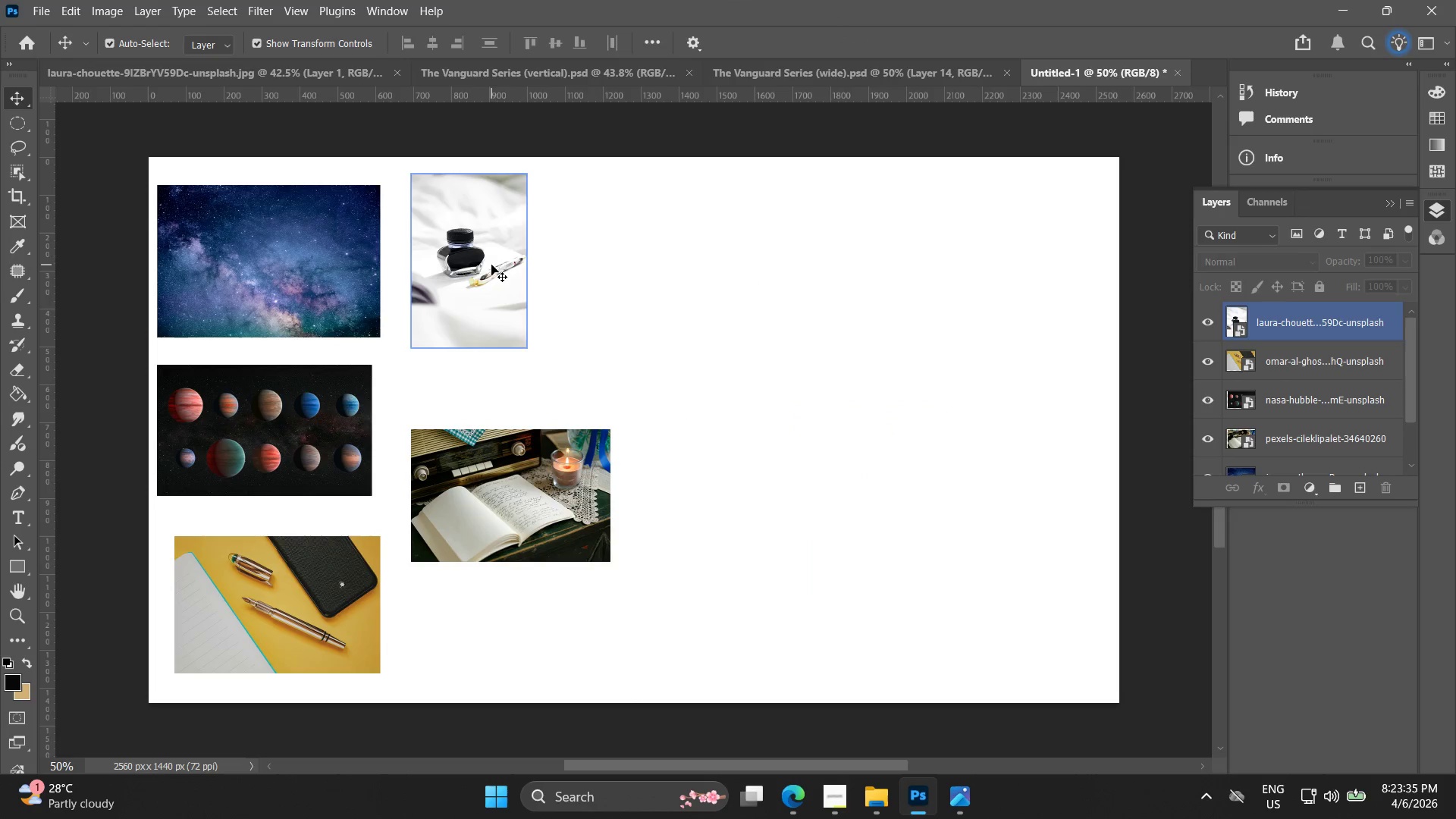 
left_click_drag(start_coordinate=[488, 265], to_coordinate=[551, 314])
 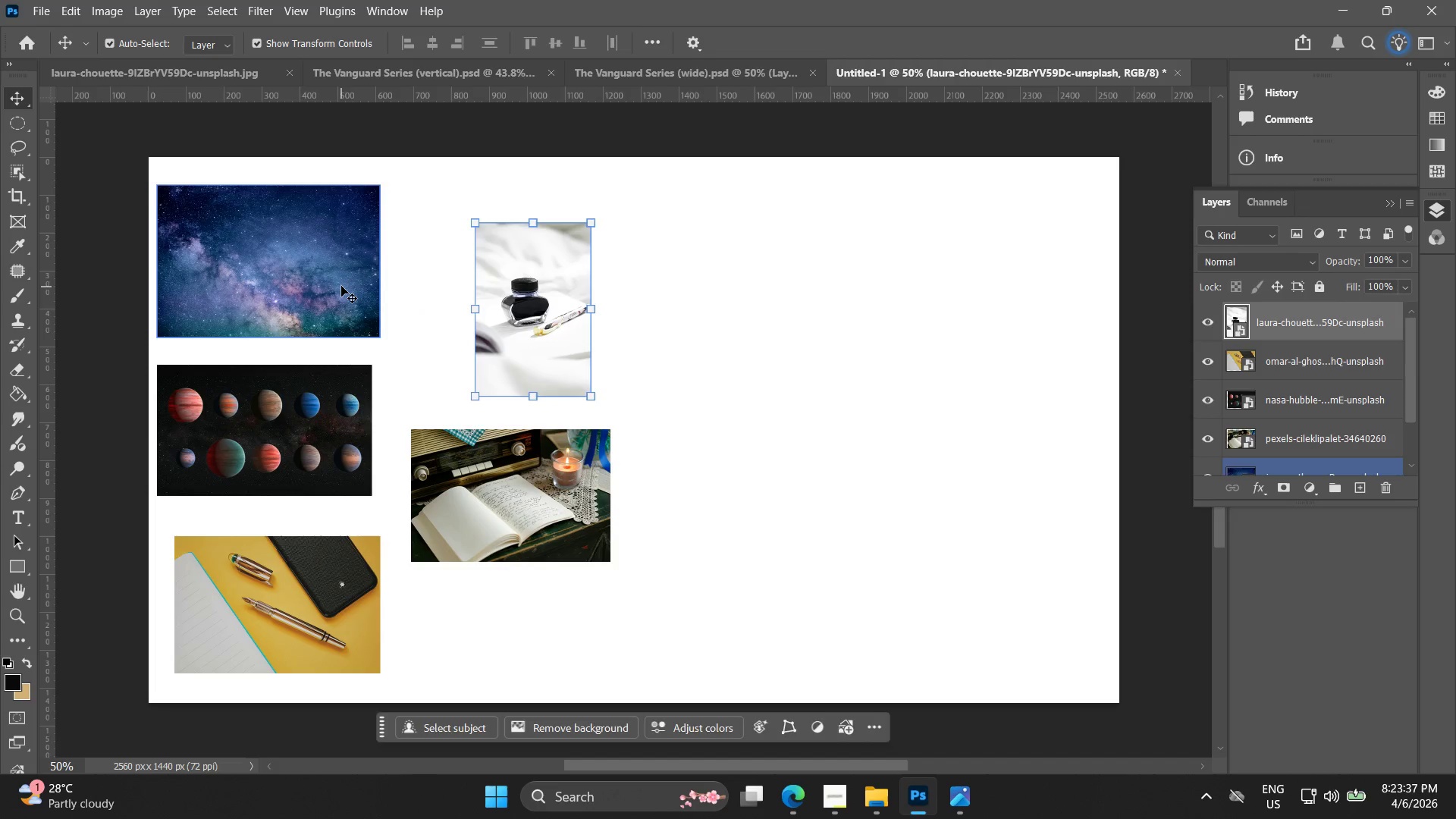 
left_click_drag(start_coordinate=[341, 286], to_coordinate=[394, 300])
 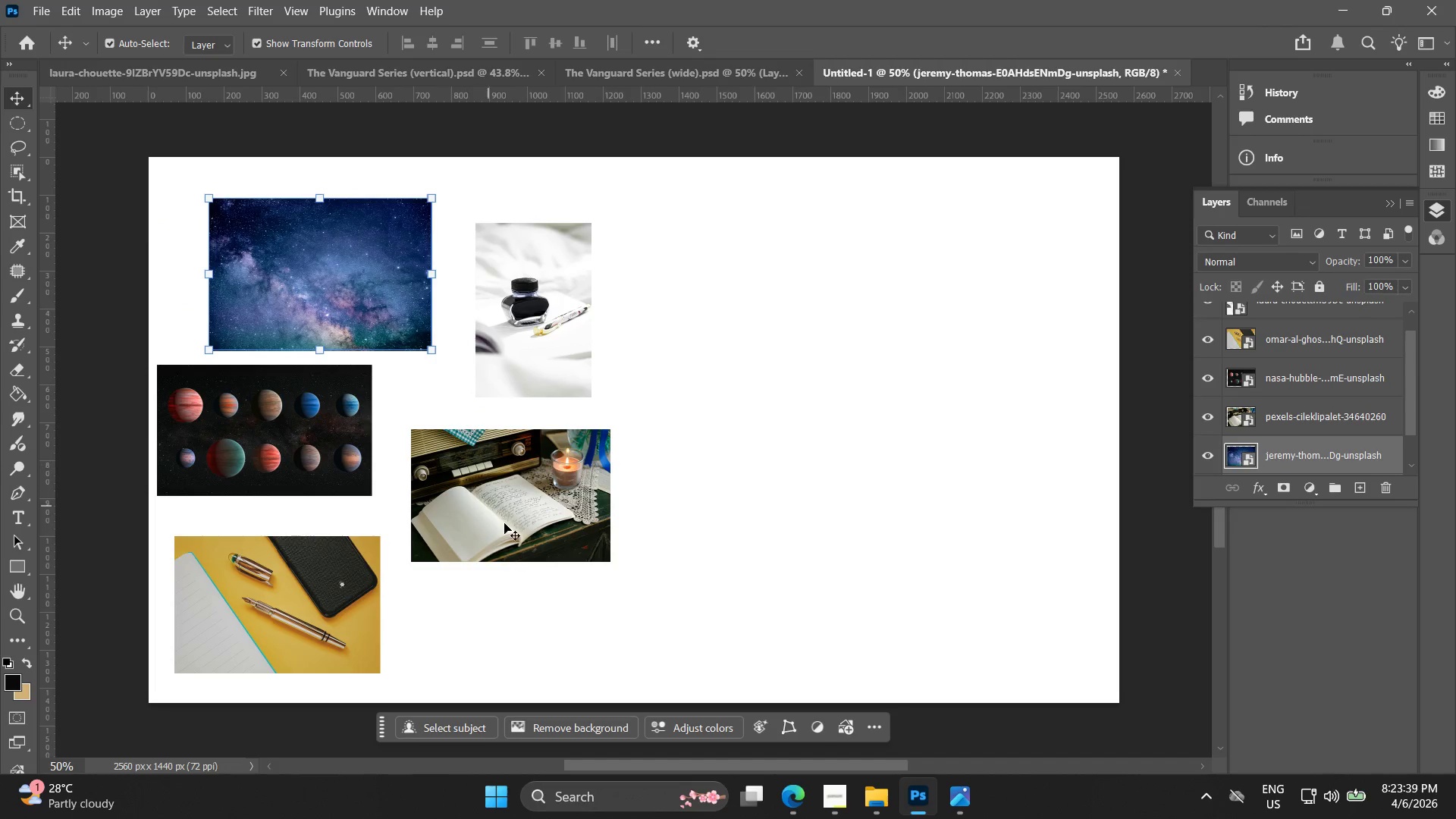 
left_click_drag(start_coordinate=[510, 525], to_coordinate=[519, 590])
 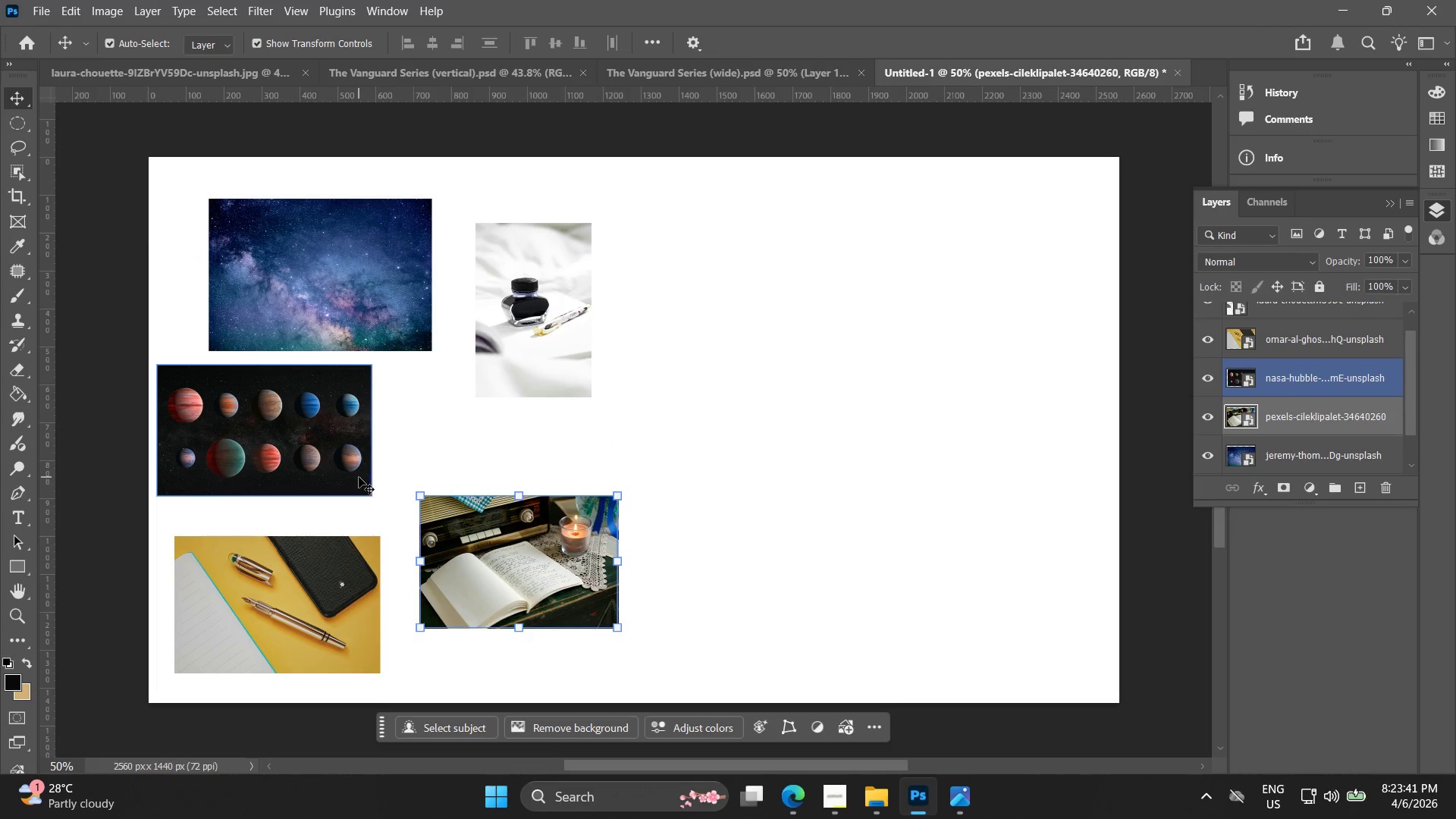 
left_click([359, 469])
 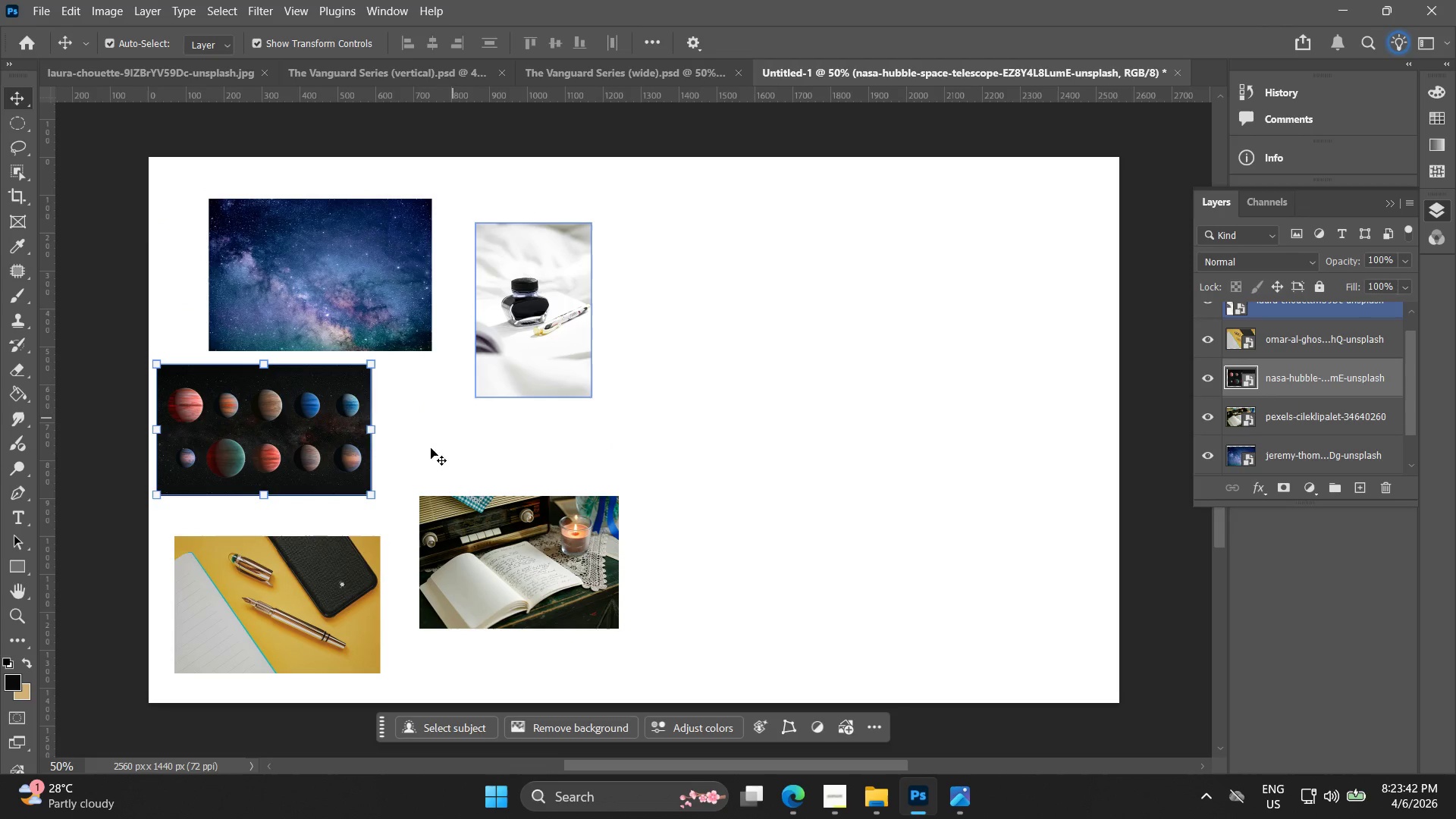 
left_click([279, 411])
 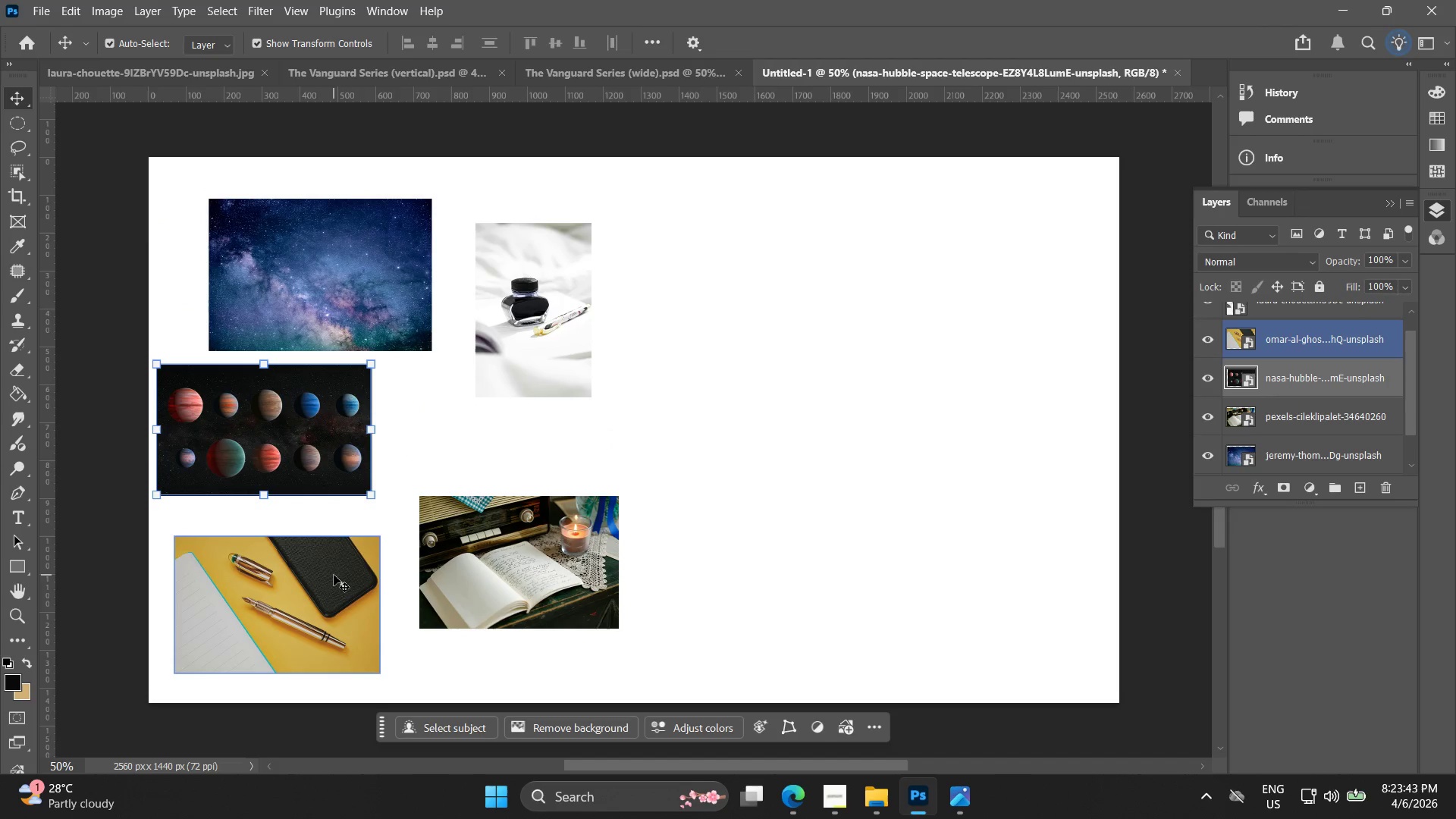 
left_click_drag(start_coordinate=[334, 575], to_coordinate=[337, 568])
 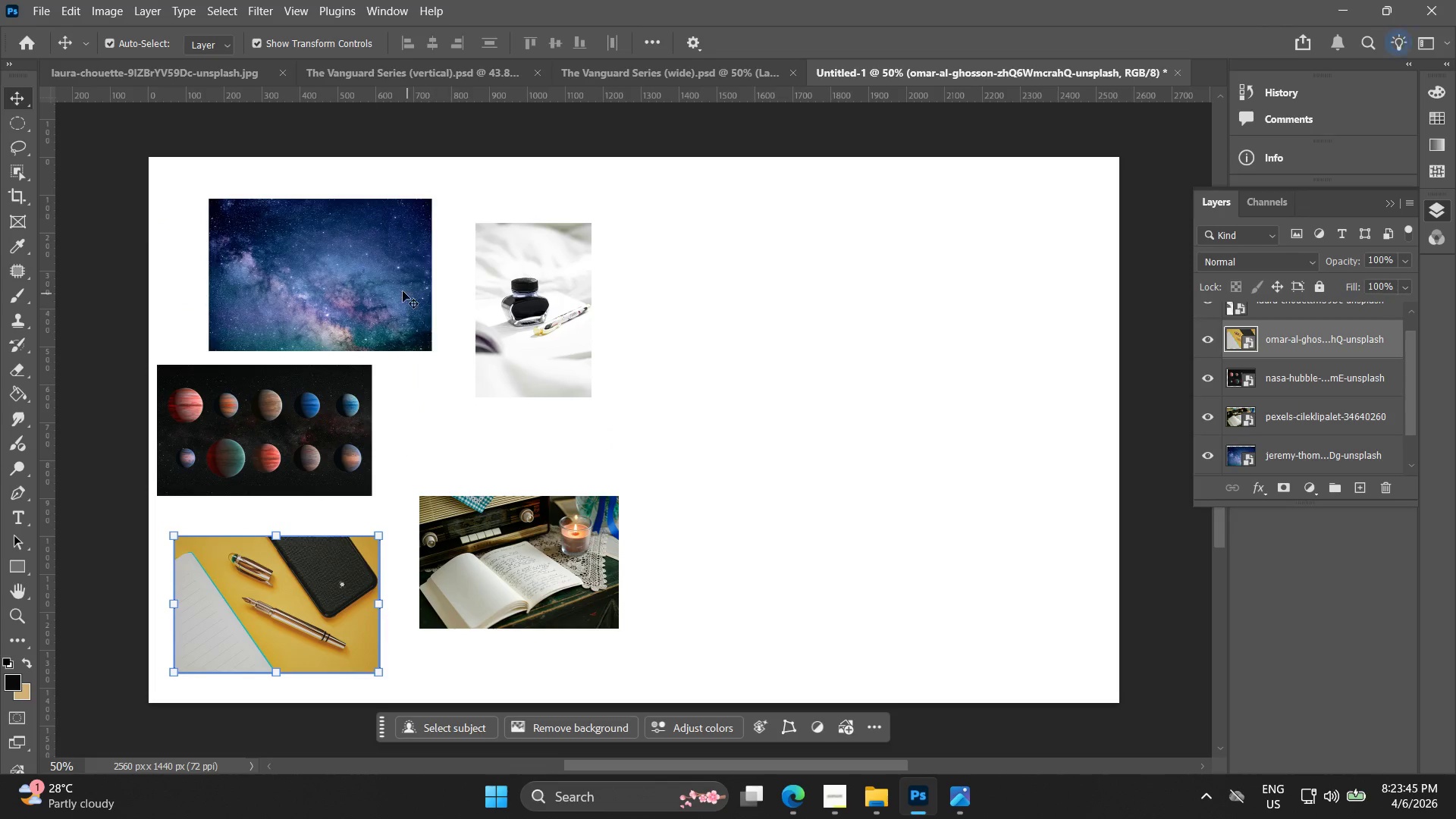 
left_click_drag(start_coordinate=[396, 284], to_coordinate=[395, 290])
 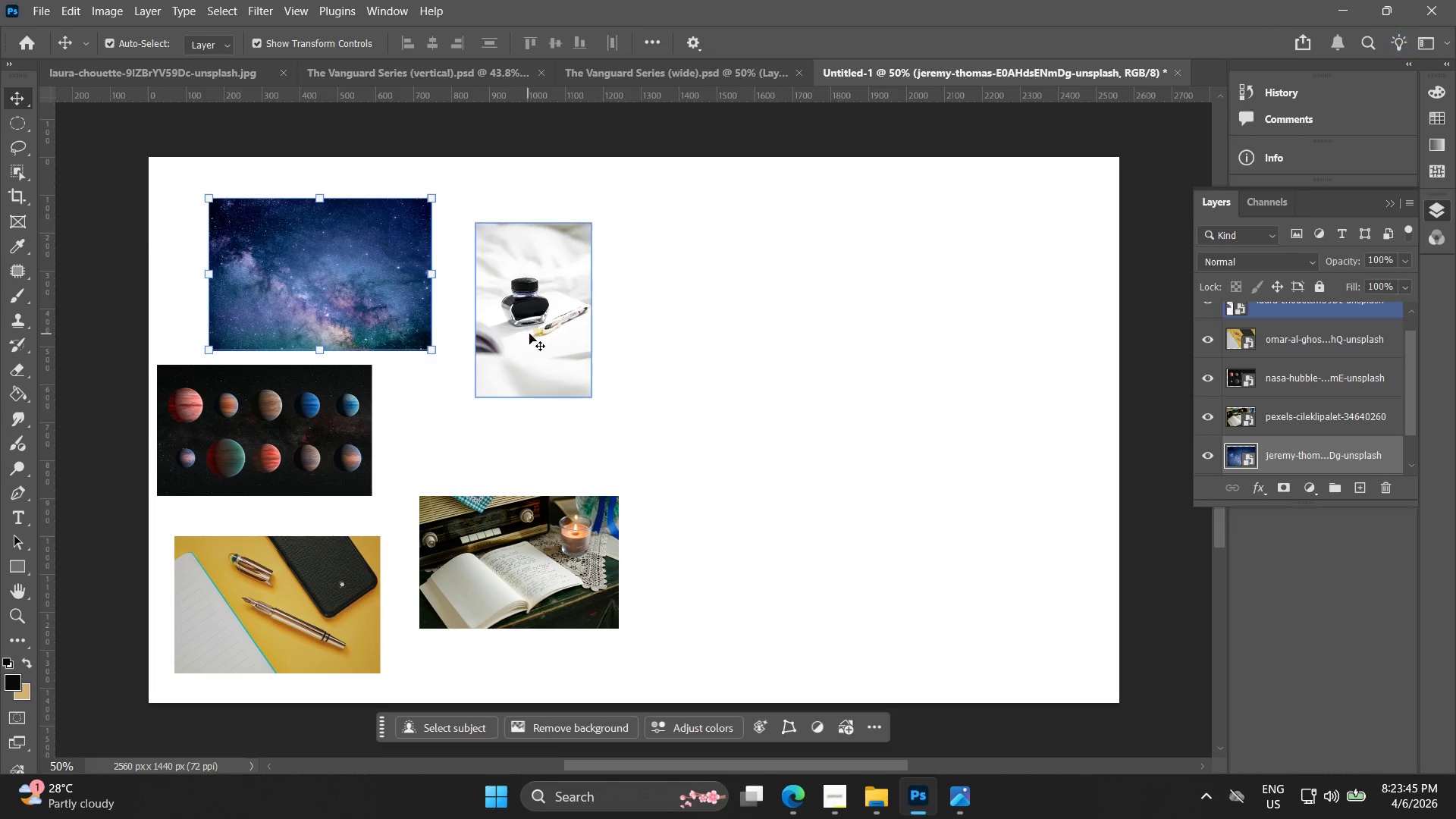 
left_click_drag(start_coordinate=[529, 330], to_coordinate=[534, 389])
 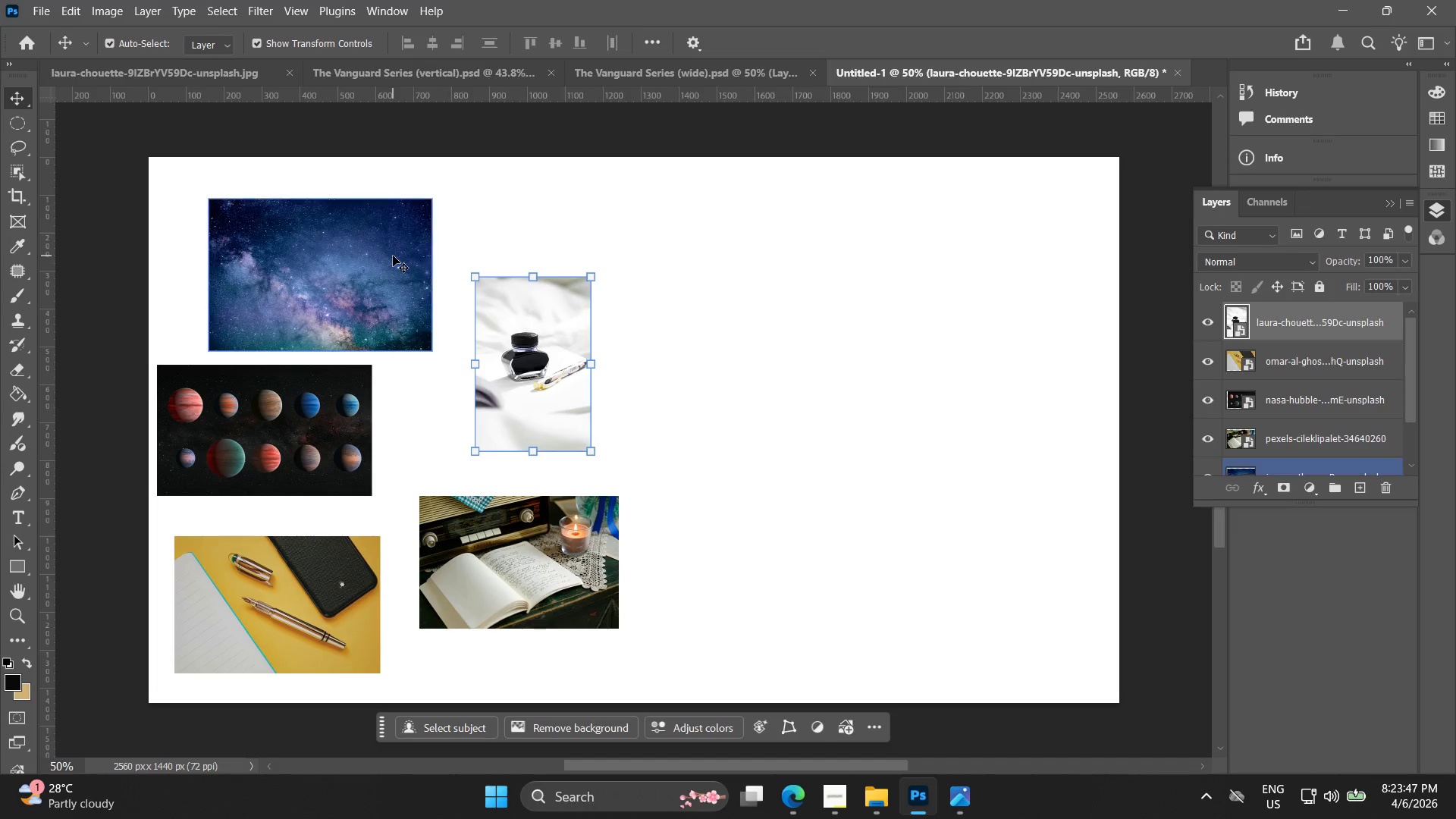 
left_click([394, 254])
 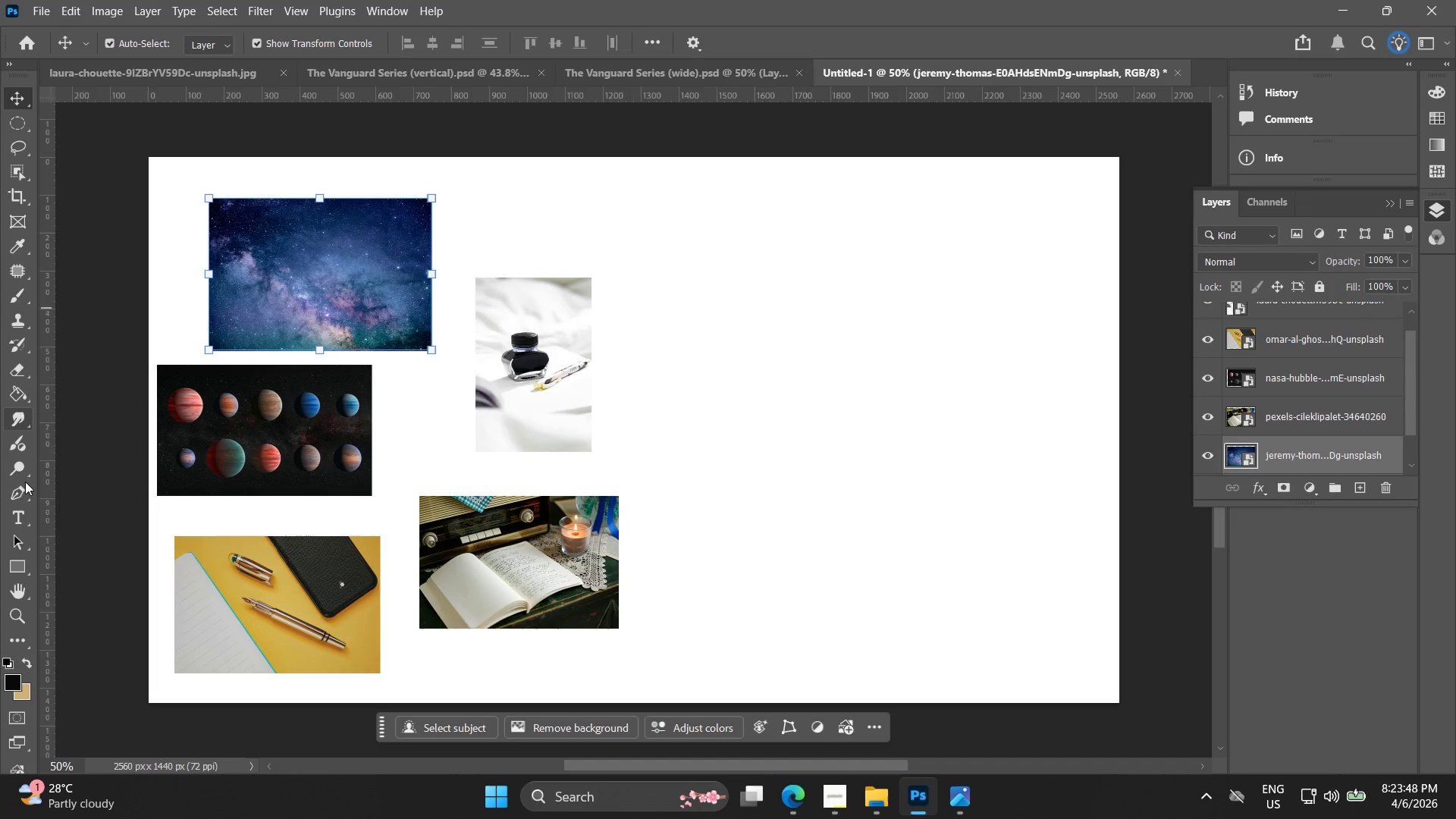 
left_click_drag(start_coordinate=[24, 519], to_coordinate=[24, 513])
 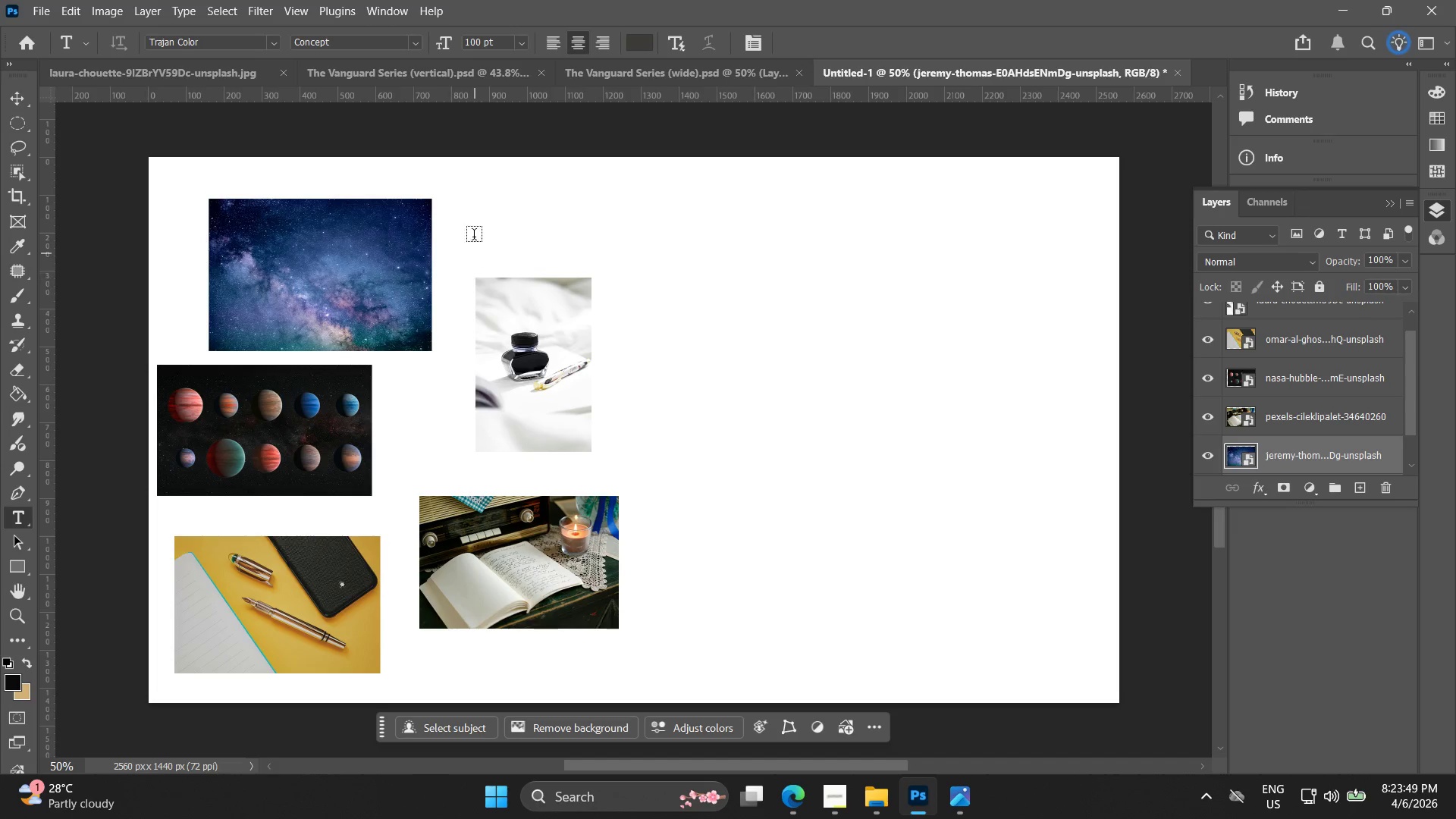 
left_click([481, 223])
 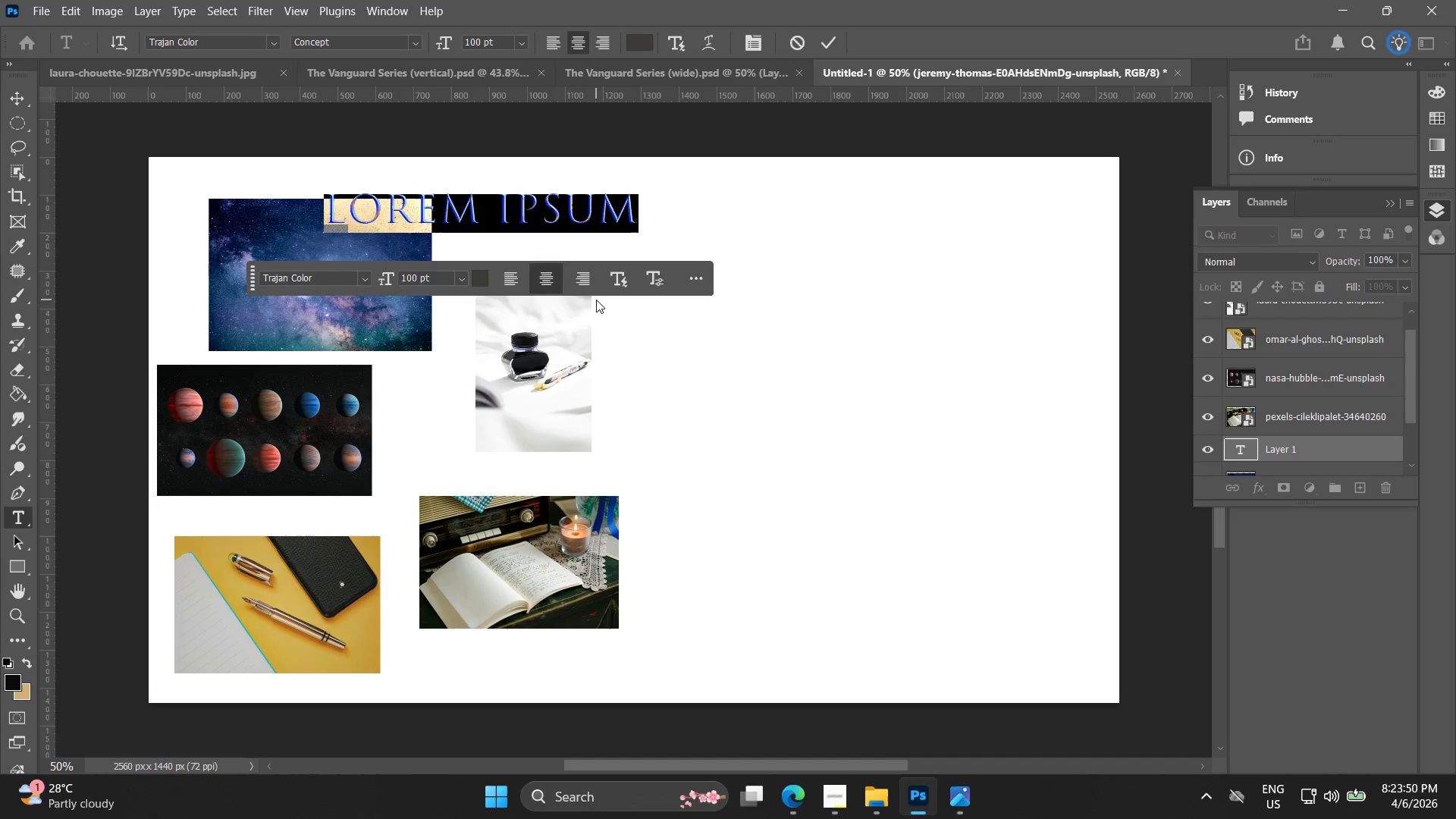 
type(STI)
key(Backspace)
type(OCKED)
 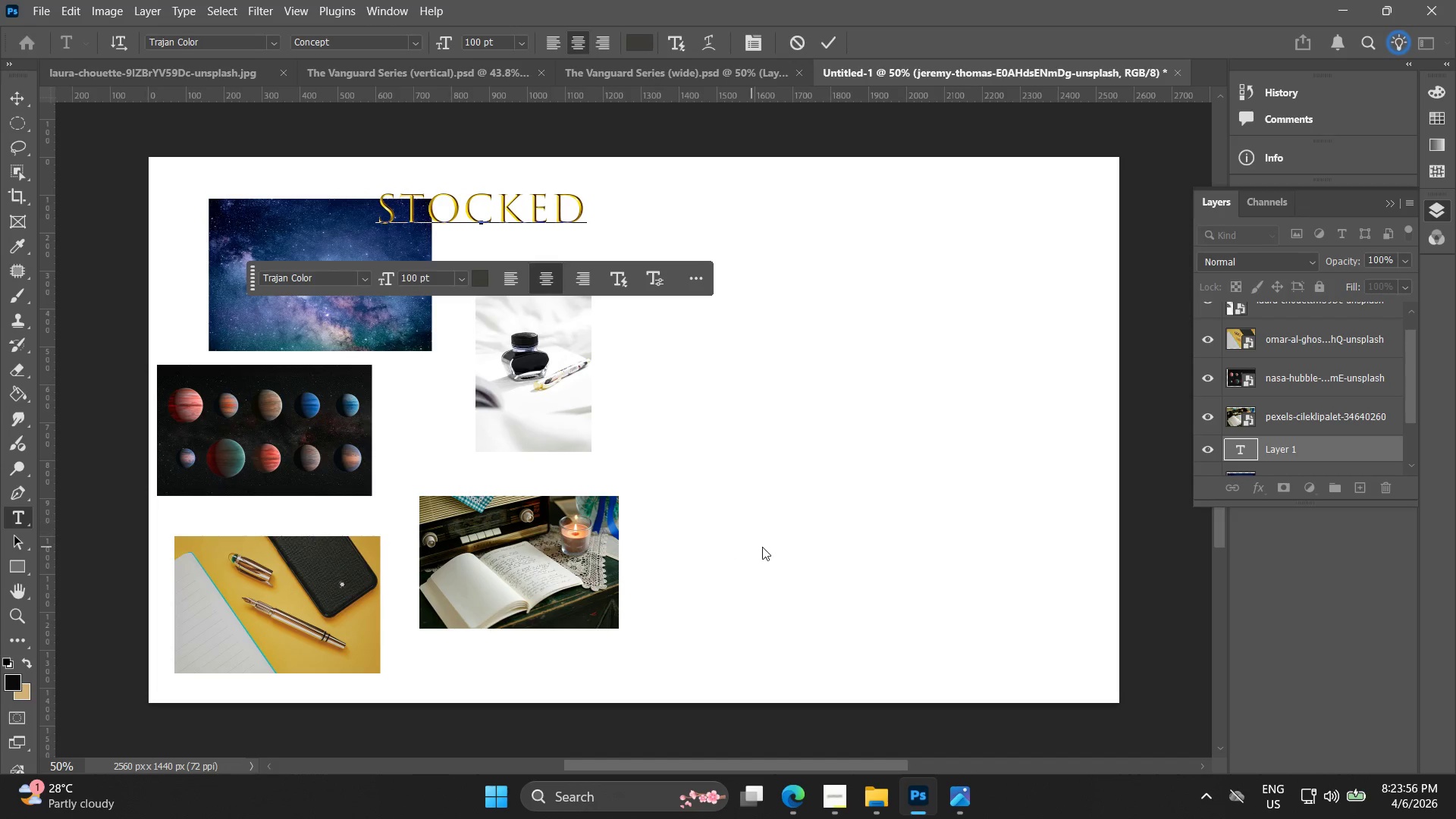 
double_click([846, 799])
 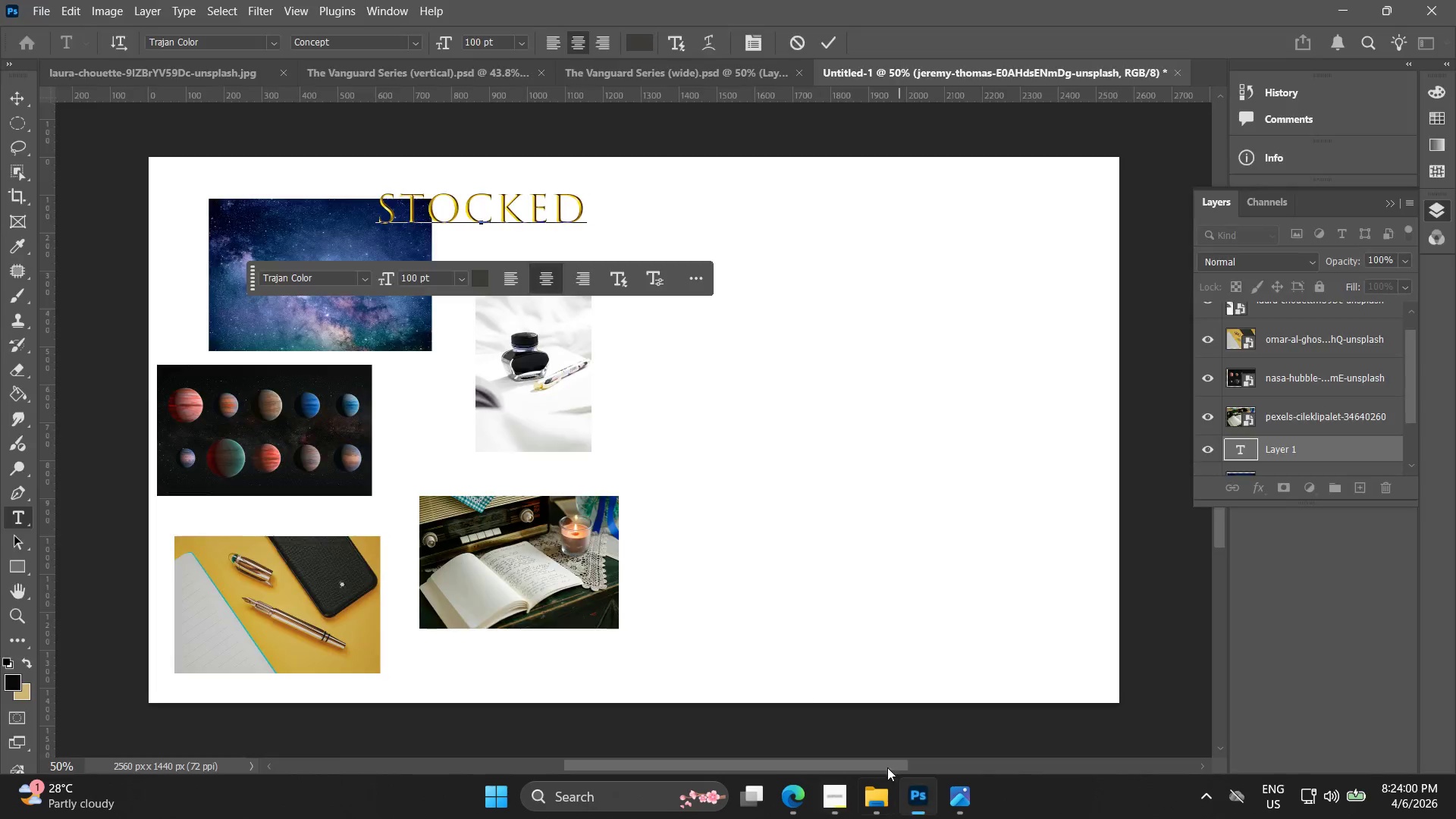 
key(Backspace)
key(Backspace)
key(Backspace)
type(K PHOYT)
key(Backspace)
type(OS)
 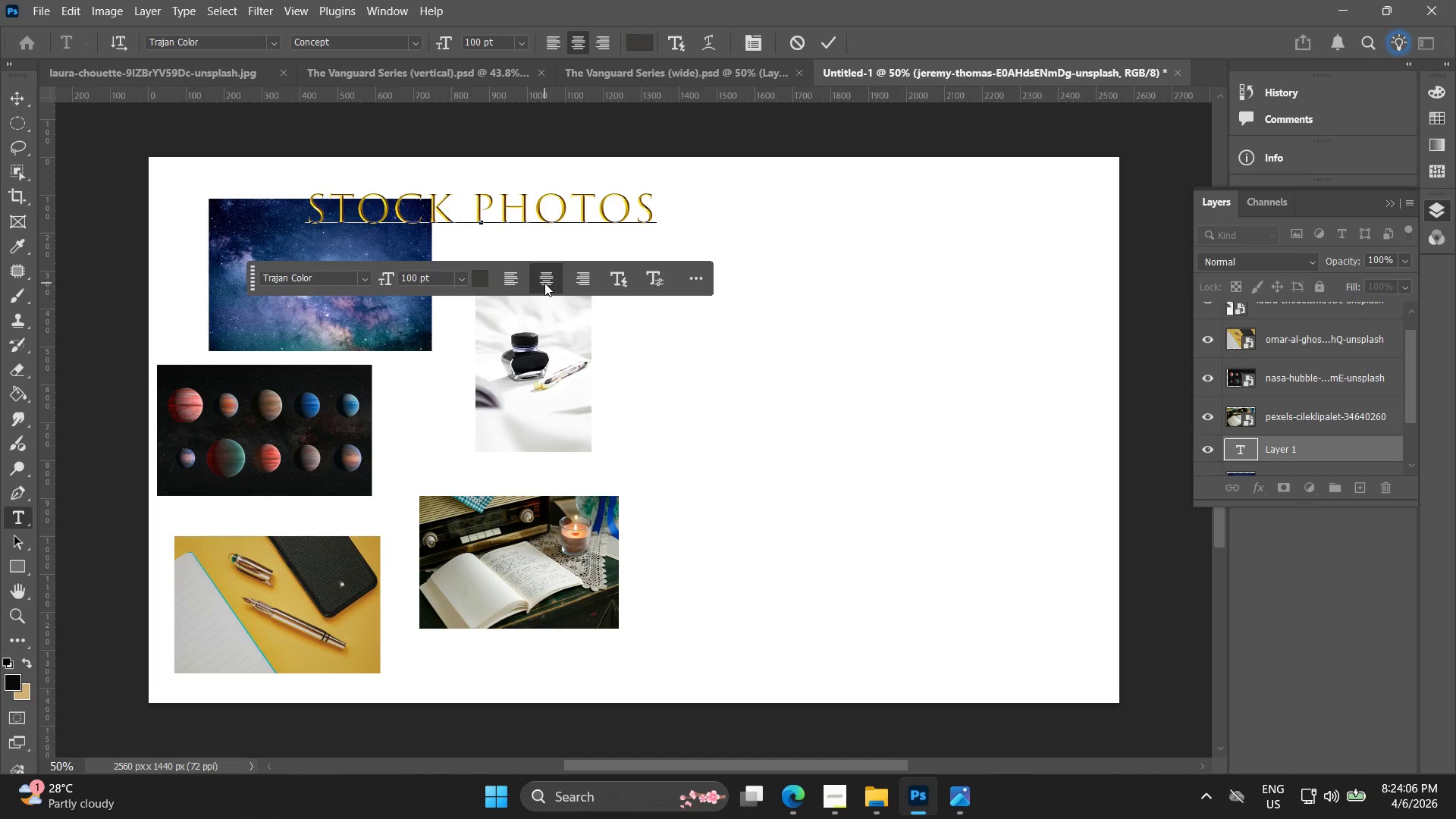 
key(Control+A)
 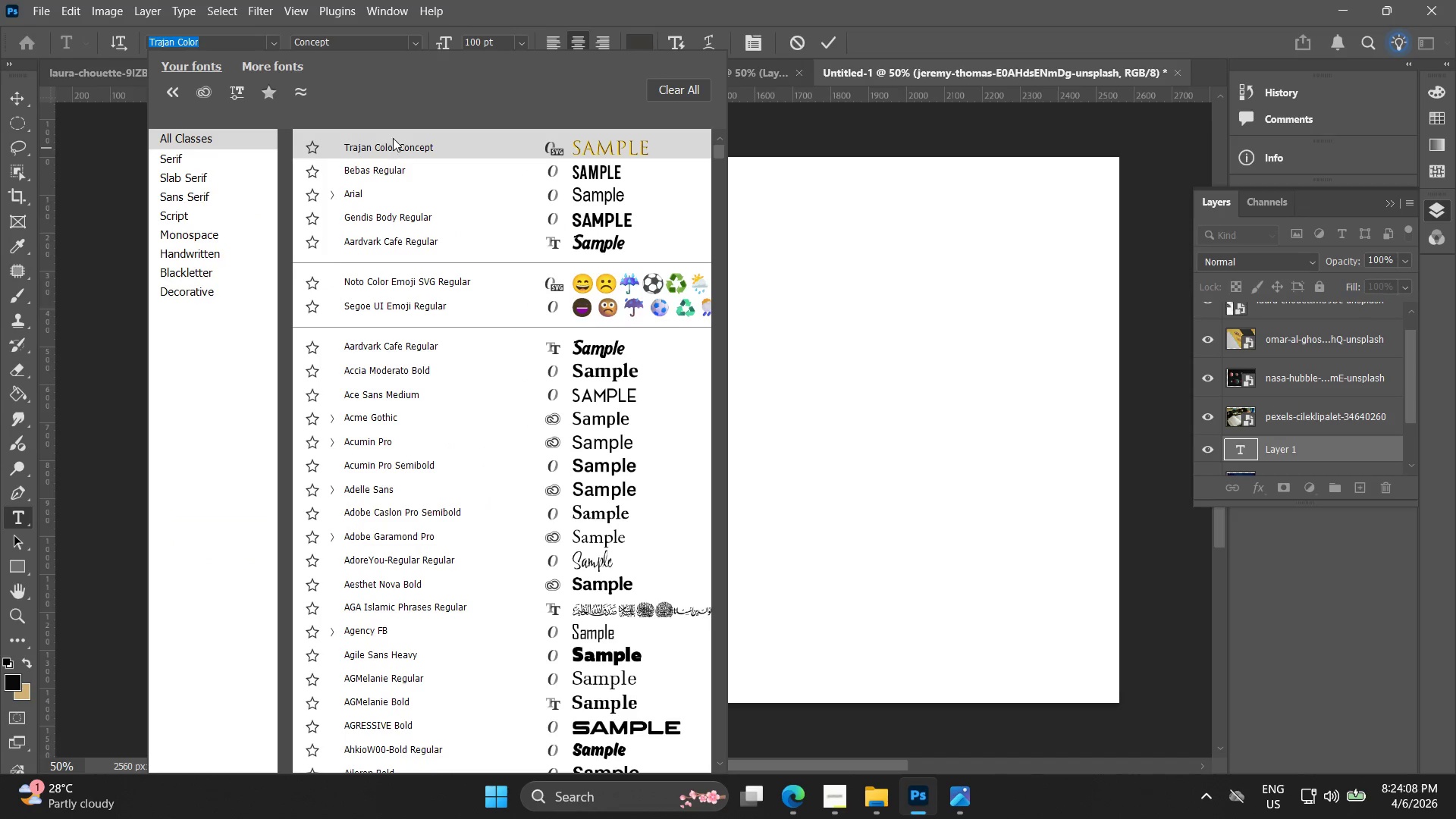 
left_click([459, 176])
 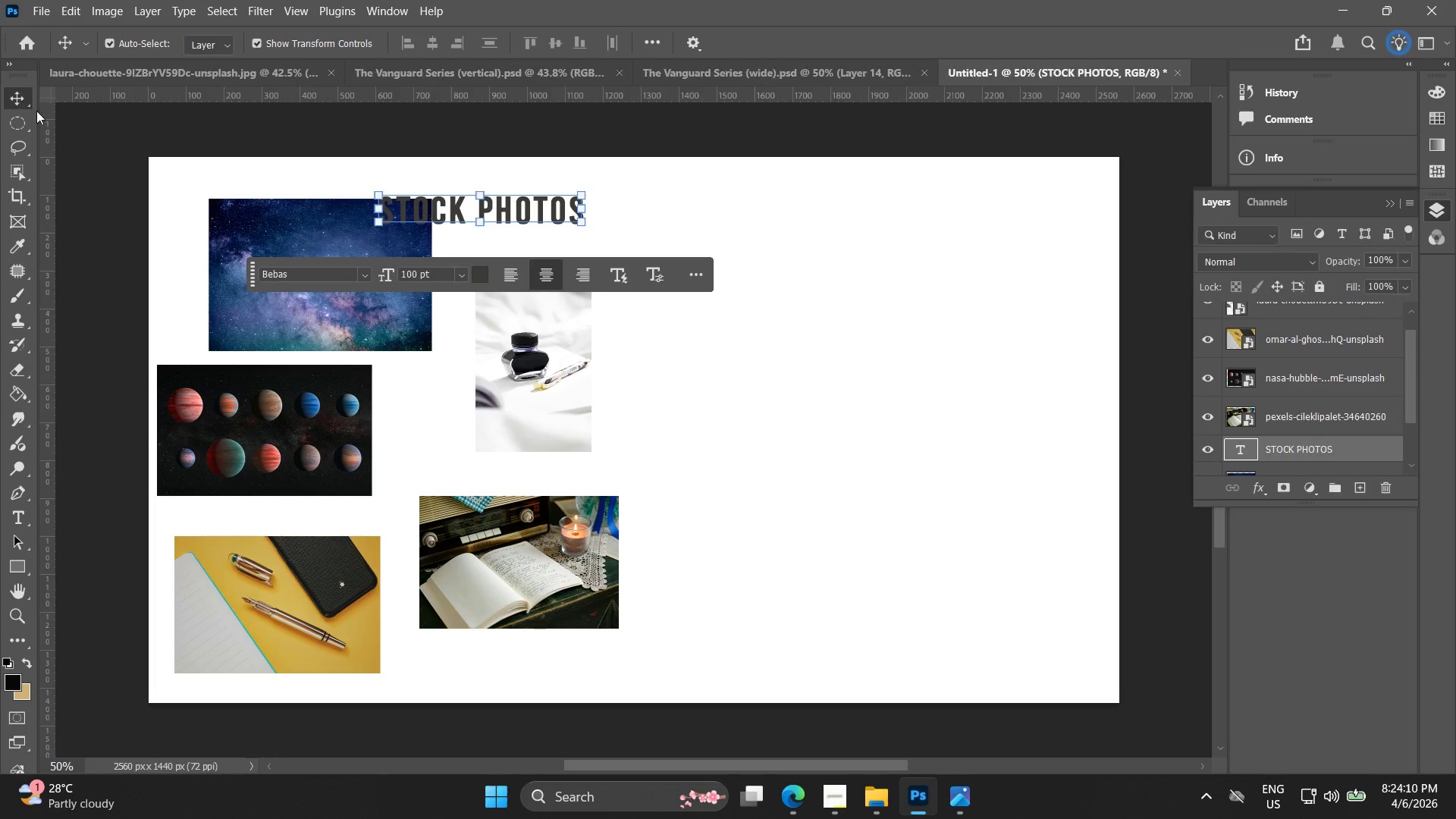 
left_click_drag(start_coordinate=[526, 212], to_coordinate=[473, 174])
 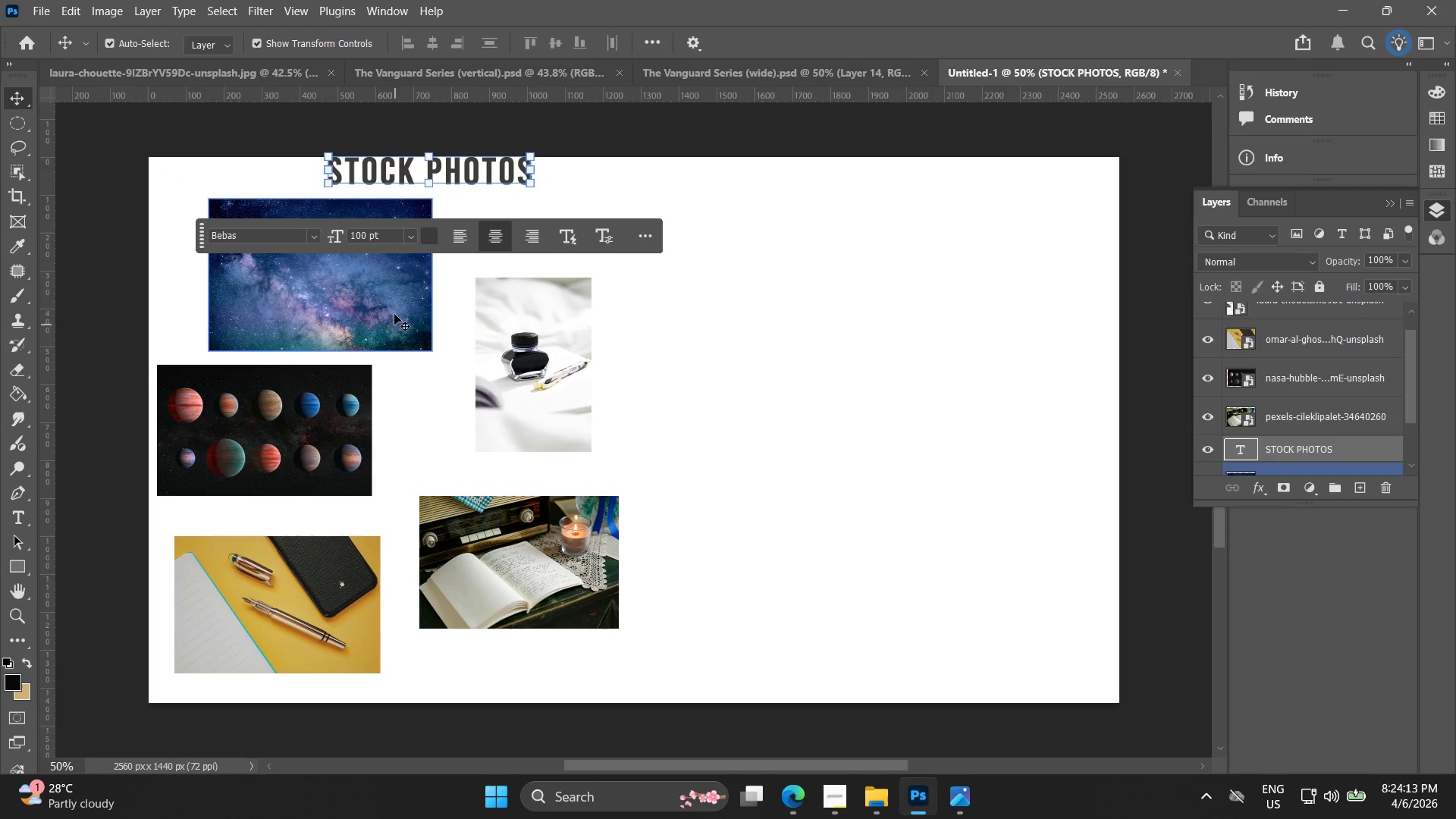 
left_click_drag(start_coordinate=[394, 307], to_coordinate=[408, 325])
 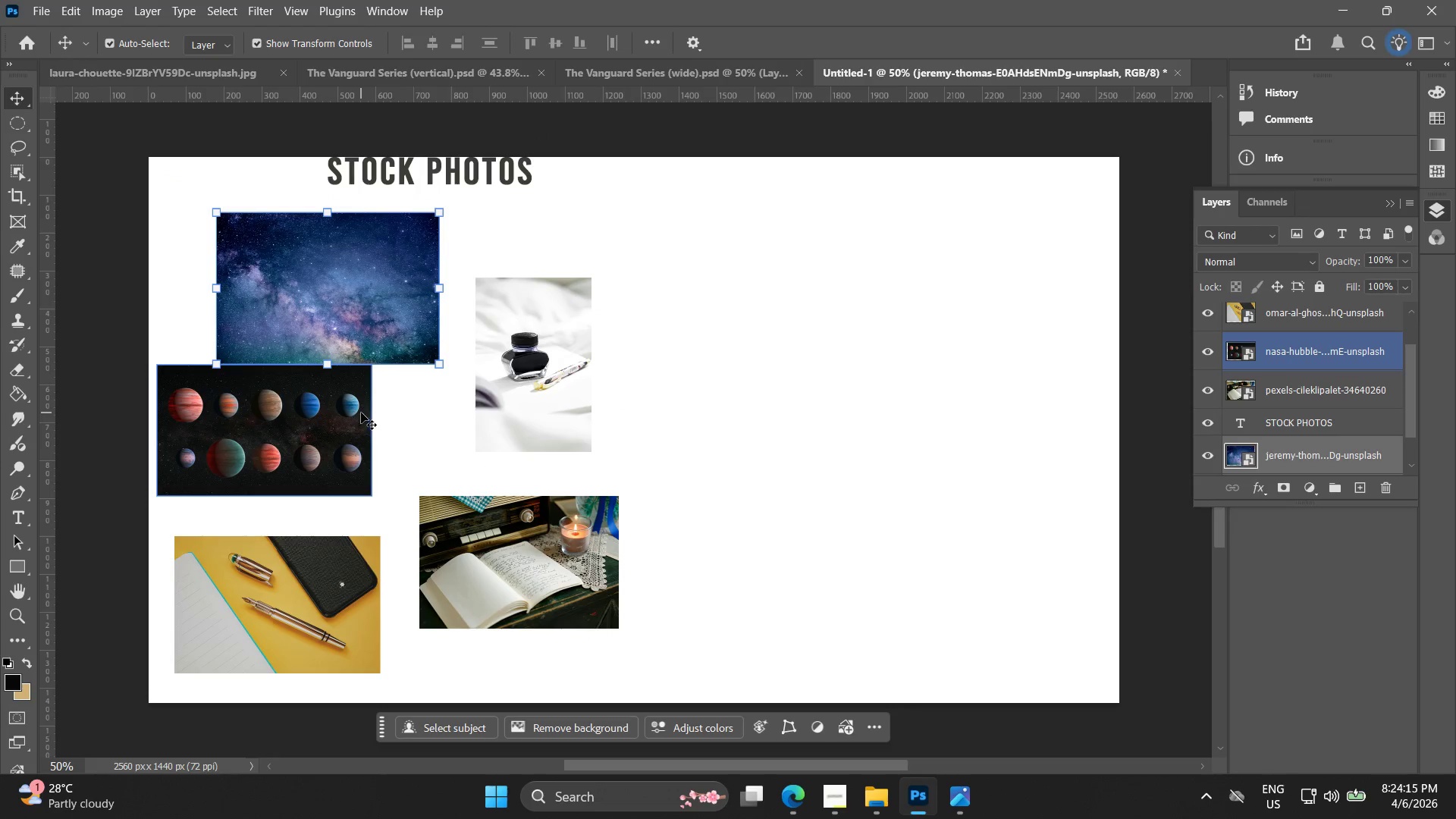 
left_click_drag(start_coordinate=[360, 414], to_coordinate=[381, 432])
 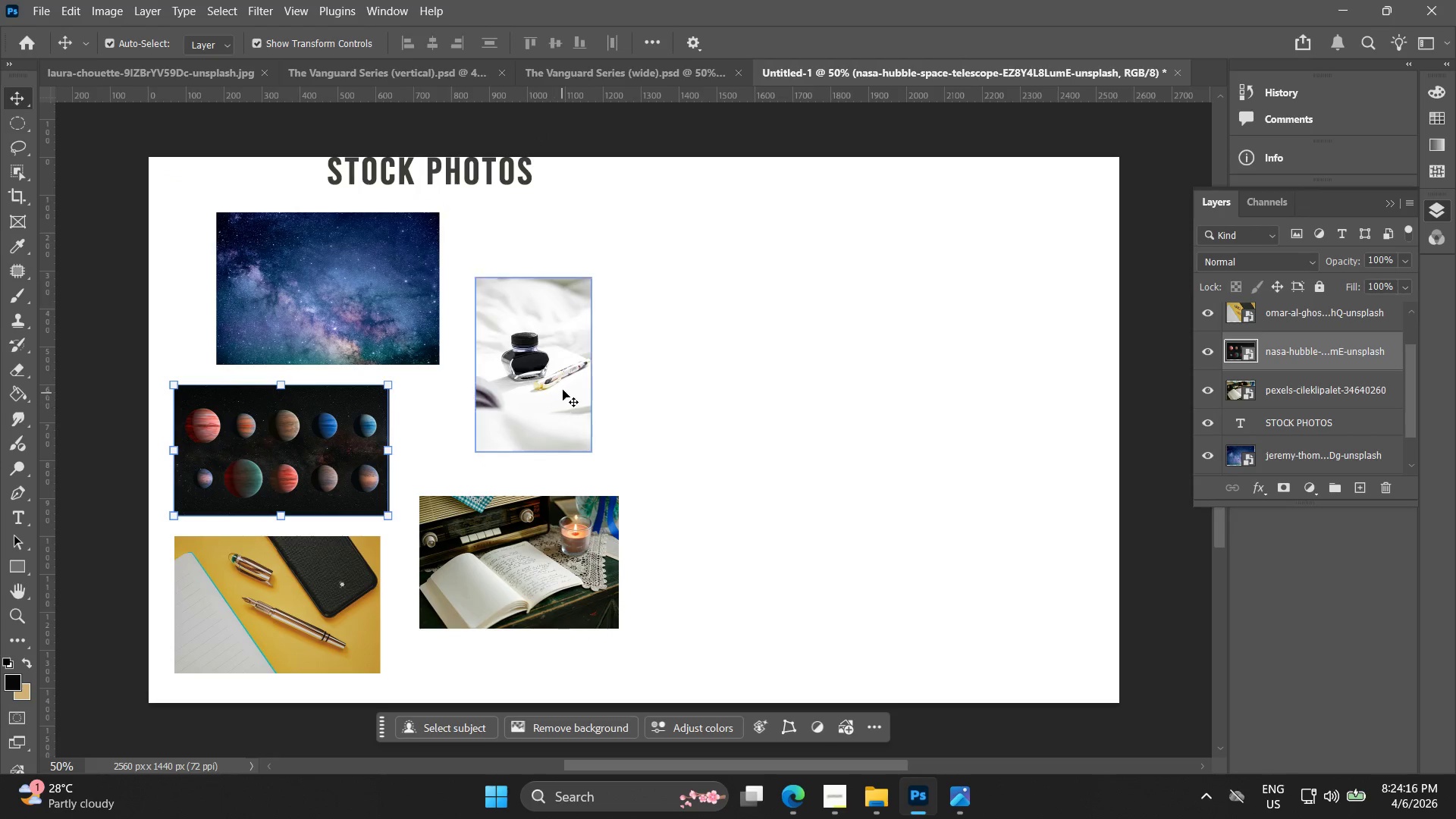 
left_click_drag(start_coordinate=[560, 384], to_coordinate=[572, 396])
 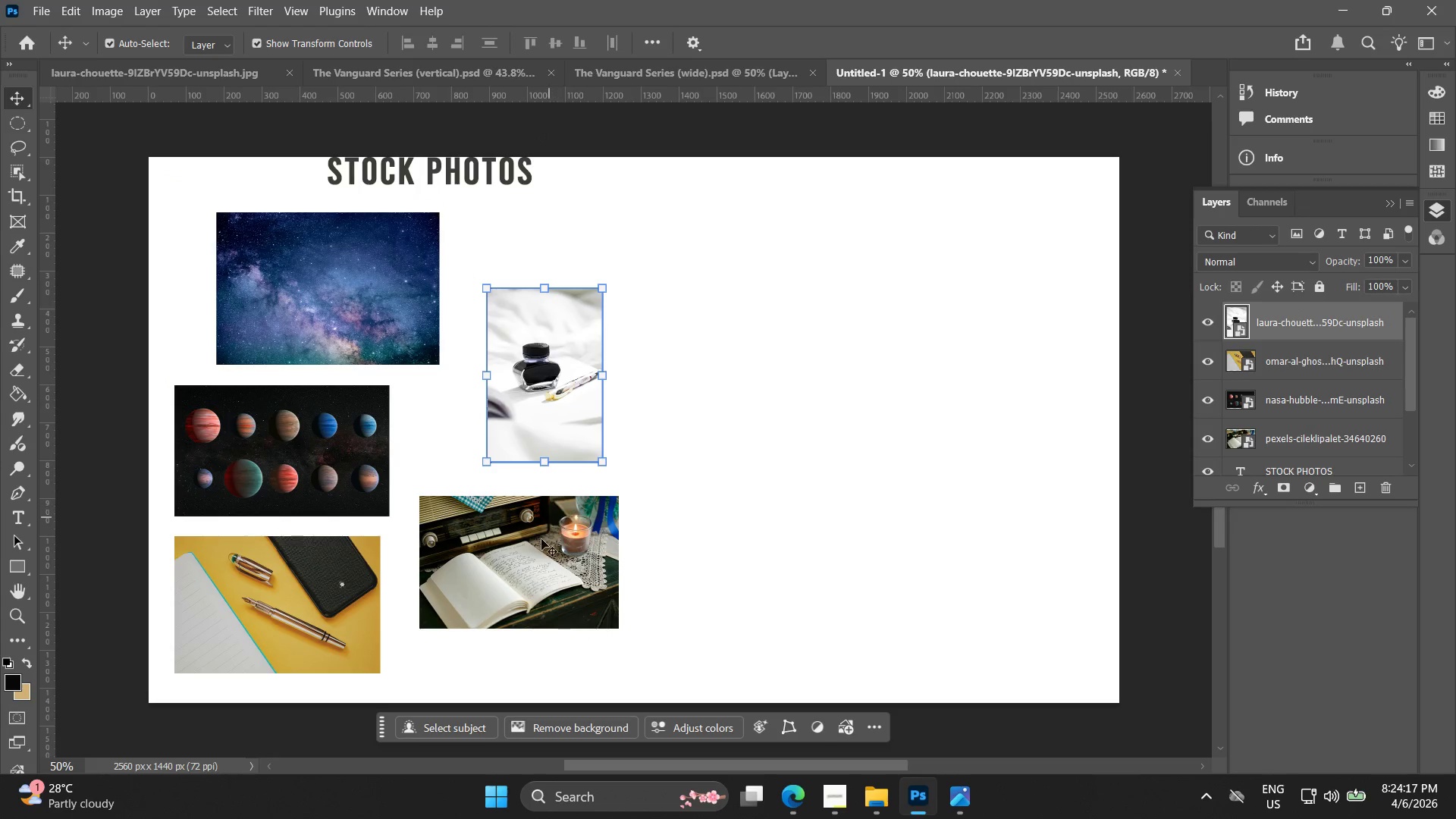 
left_click_drag(start_coordinate=[537, 561], to_coordinate=[544, 588])
 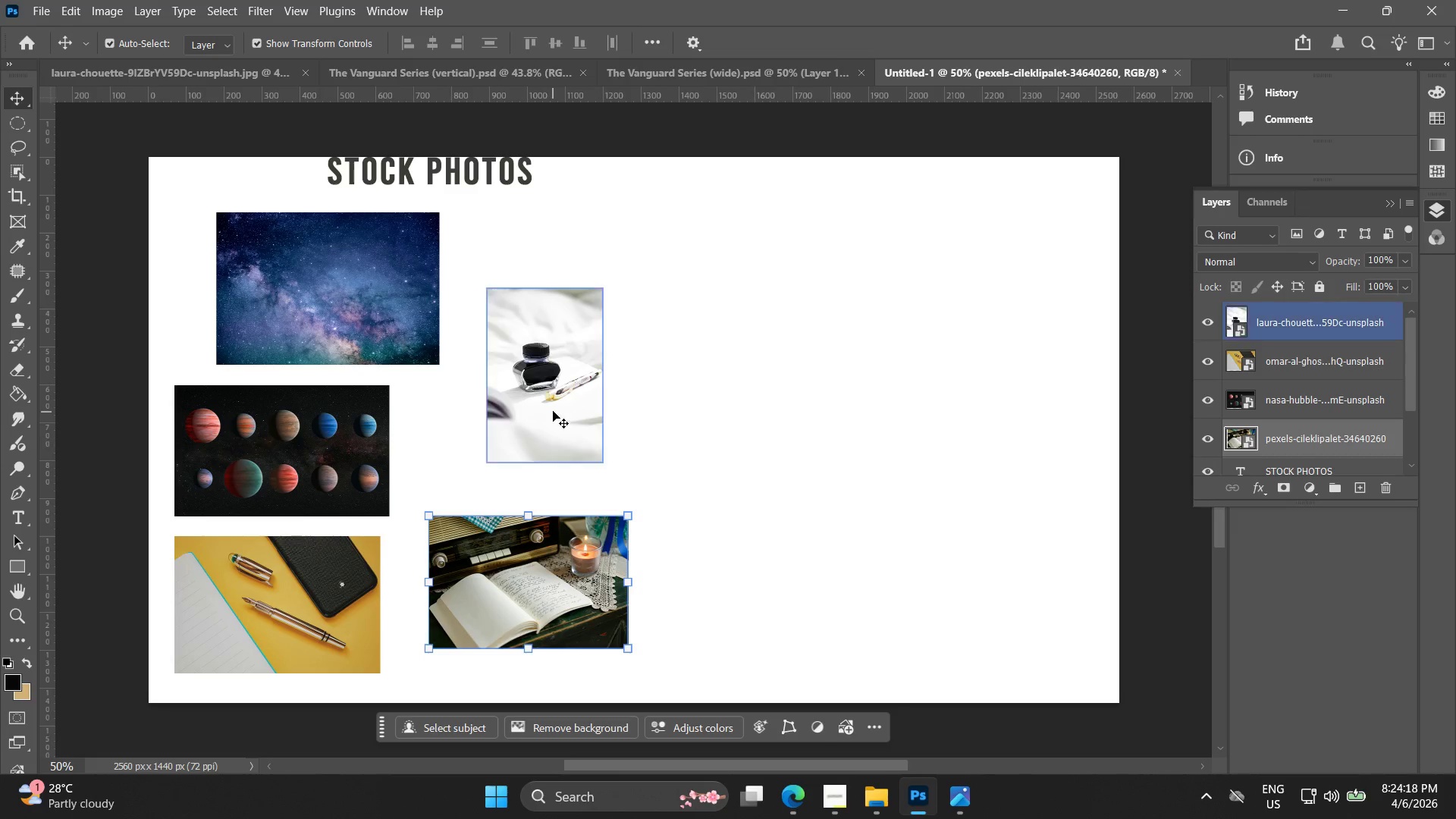 
left_click_drag(start_coordinate=[553, 411], to_coordinate=[560, 369])
 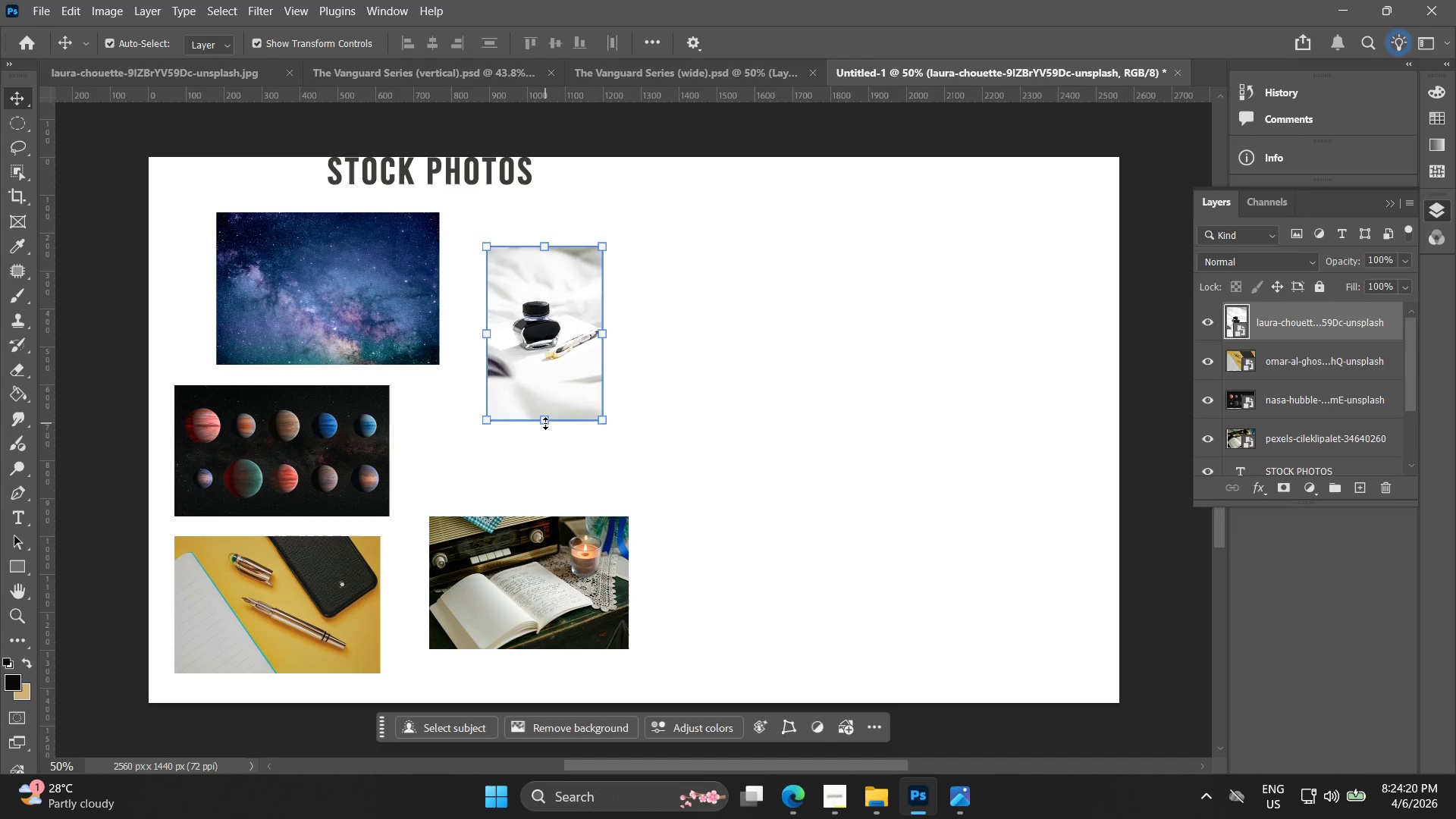 
left_click_drag(start_coordinate=[547, 423], to_coordinate=[545, 473])
 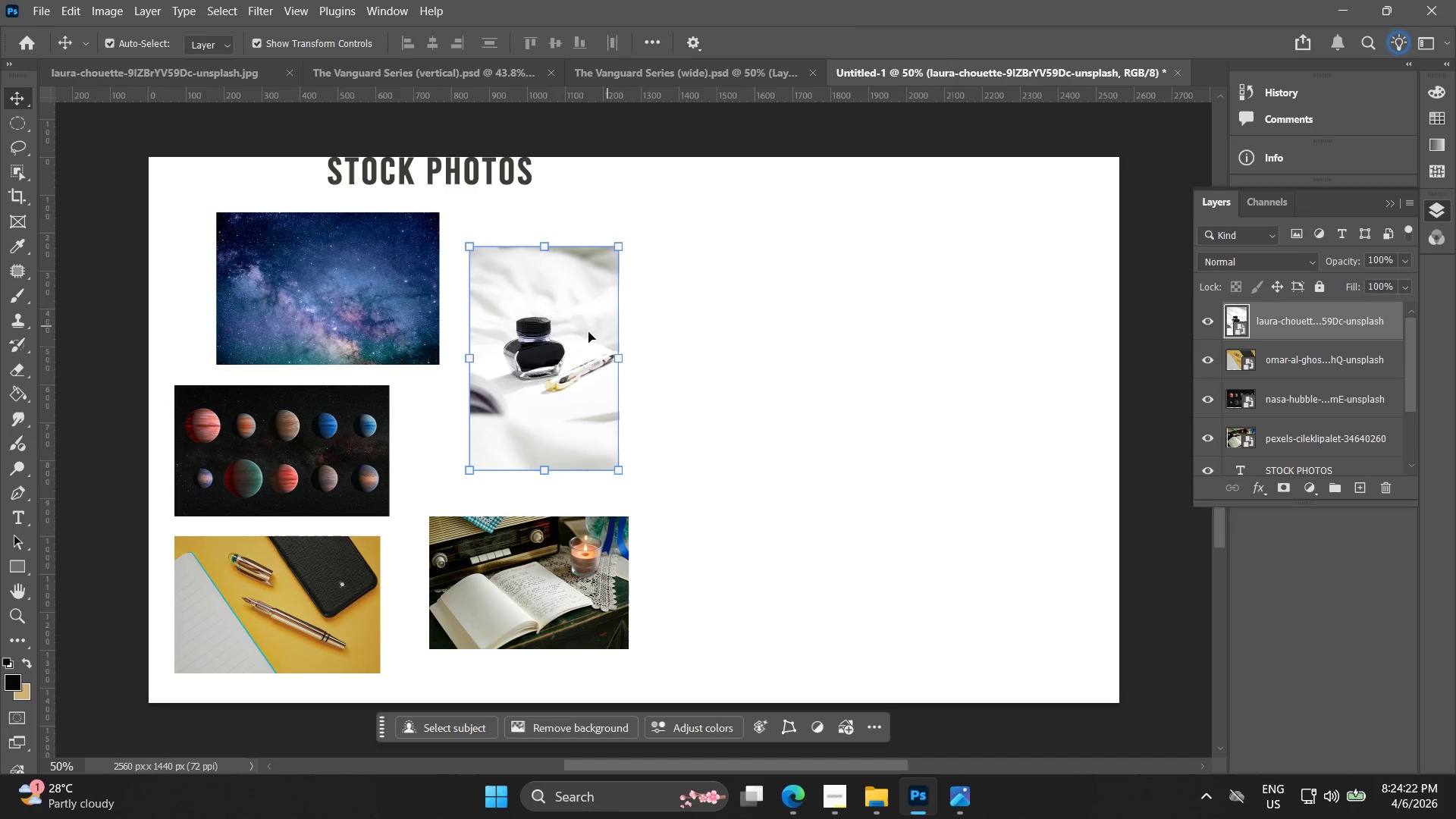 
left_click_drag(start_coordinate=[535, 339], to_coordinate=[530, 363])
 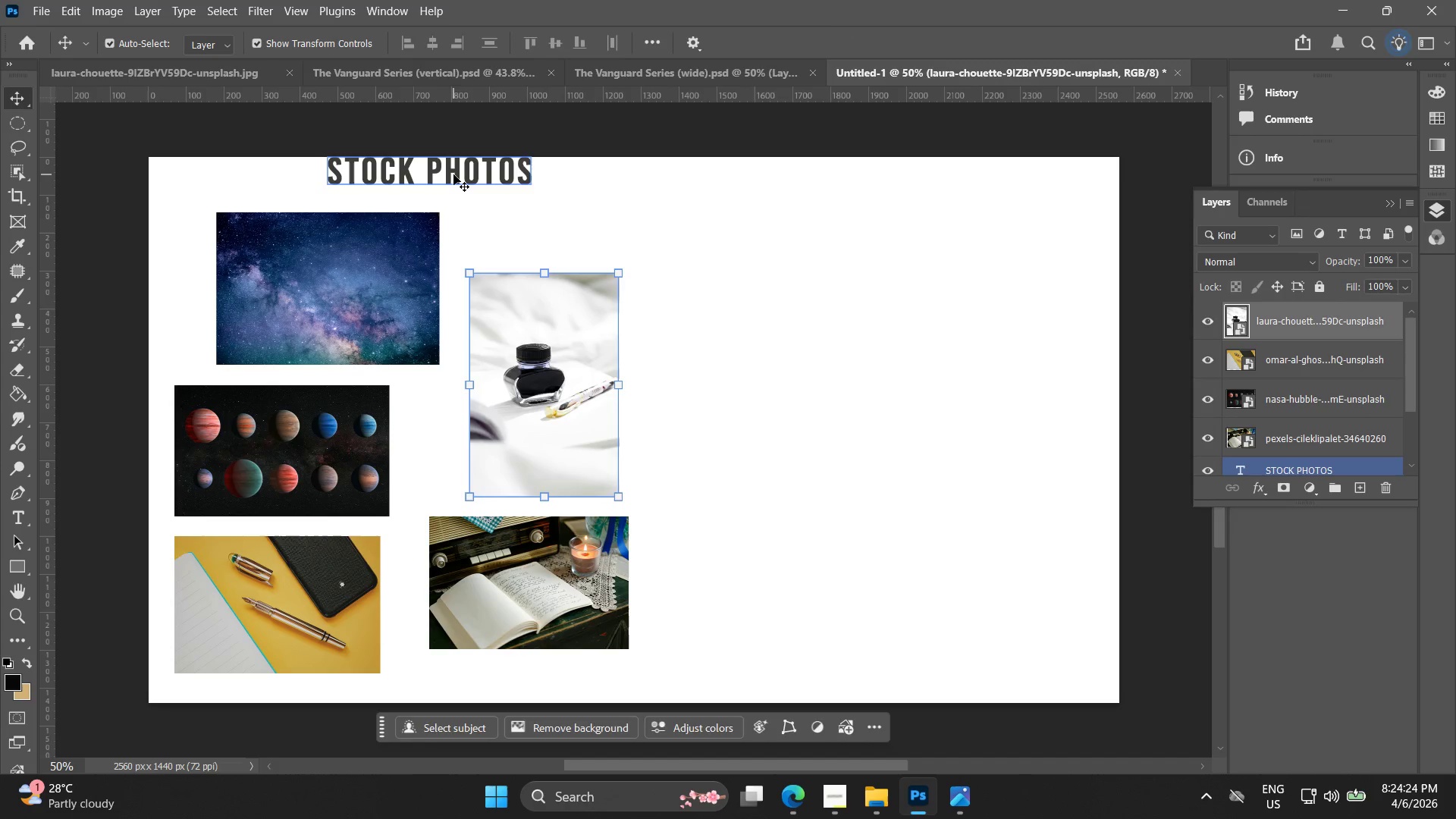 
left_click_drag(start_coordinate=[453, 174], to_coordinate=[444, 188])
 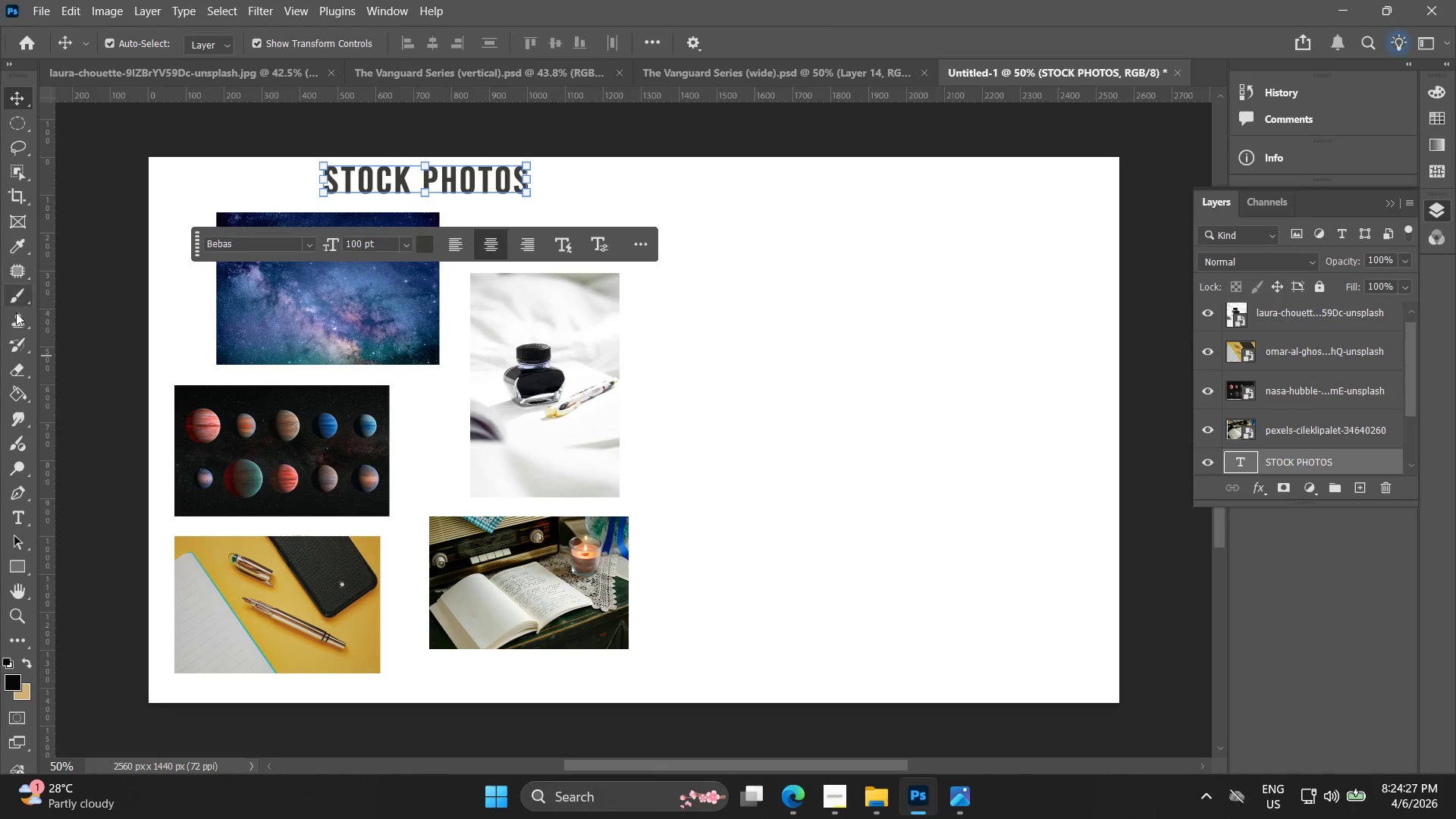 
left_click([17, 298])
 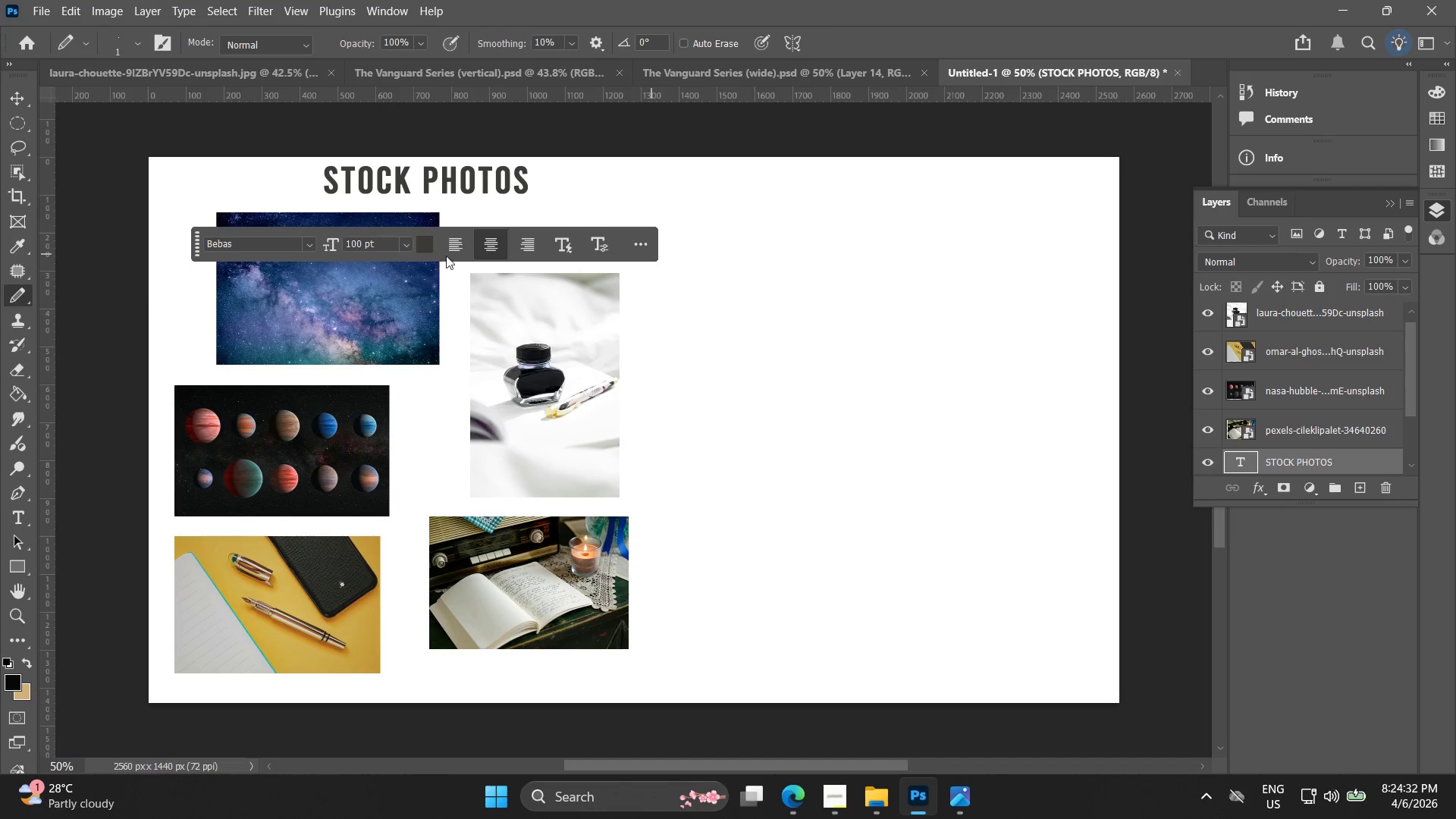 
wait(6.45)
 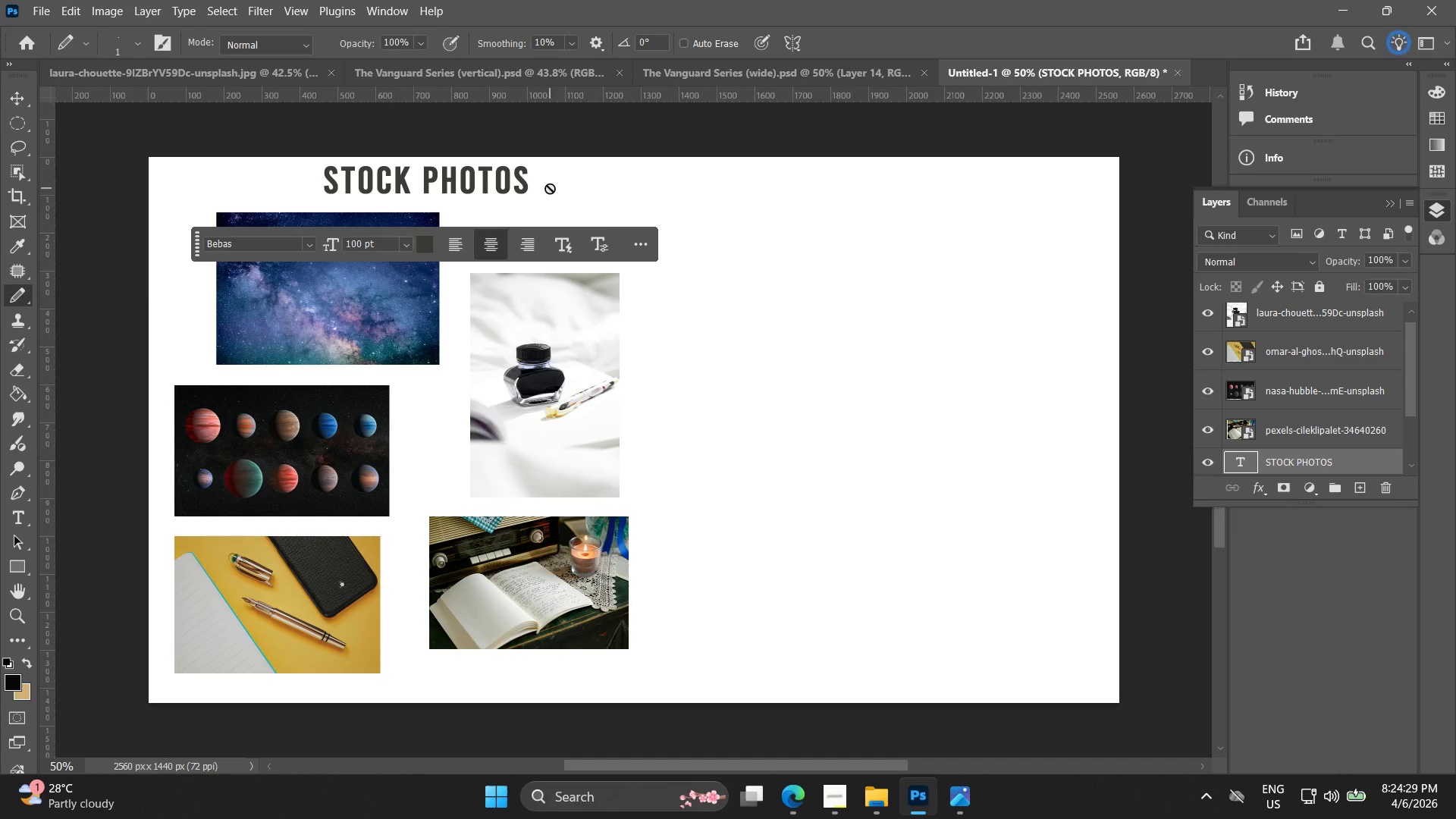 
scroll: coordinate [1317, 415], scroll_direction: down, amount: 3.0
 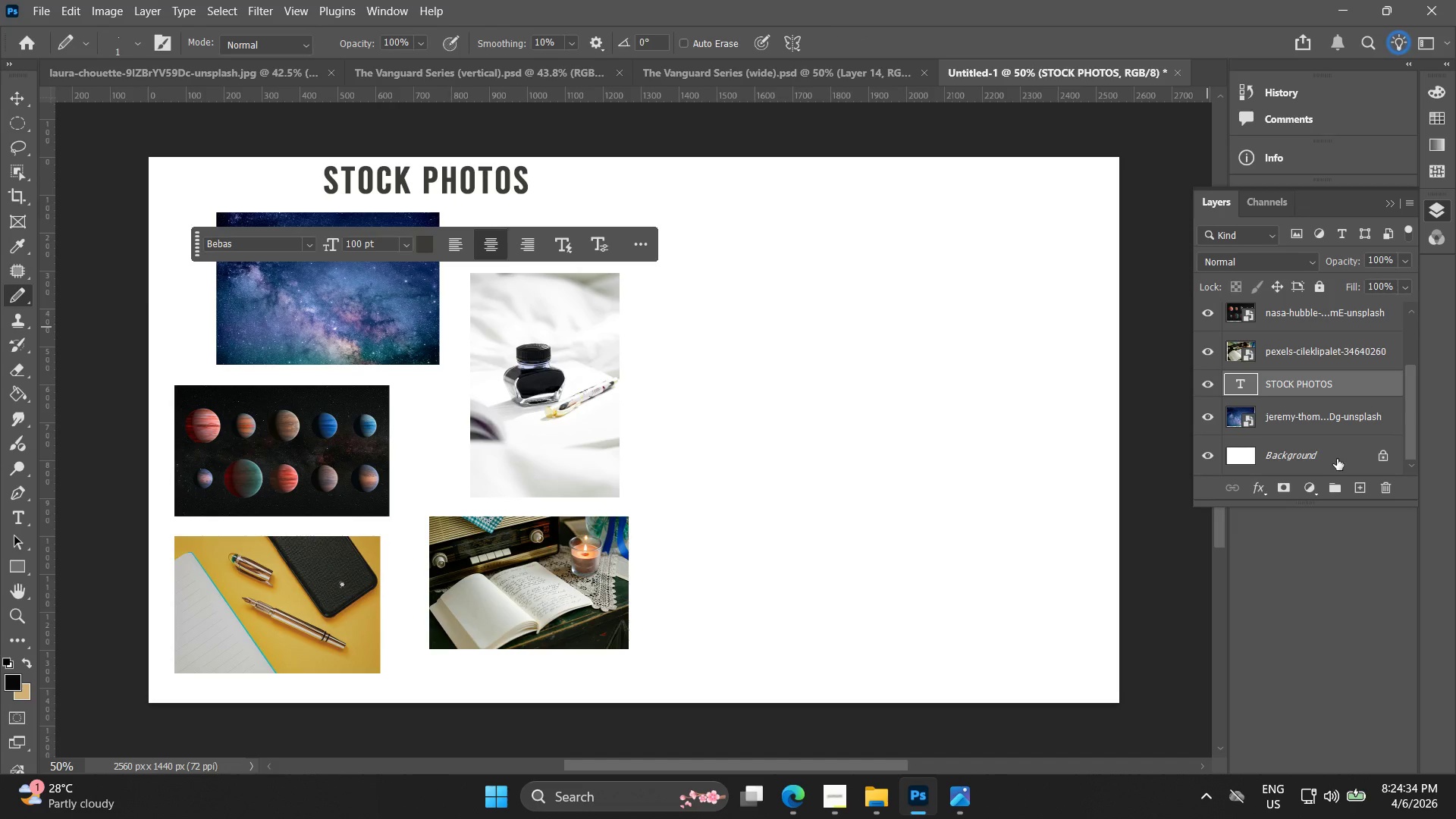 
left_click([1337, 455])
 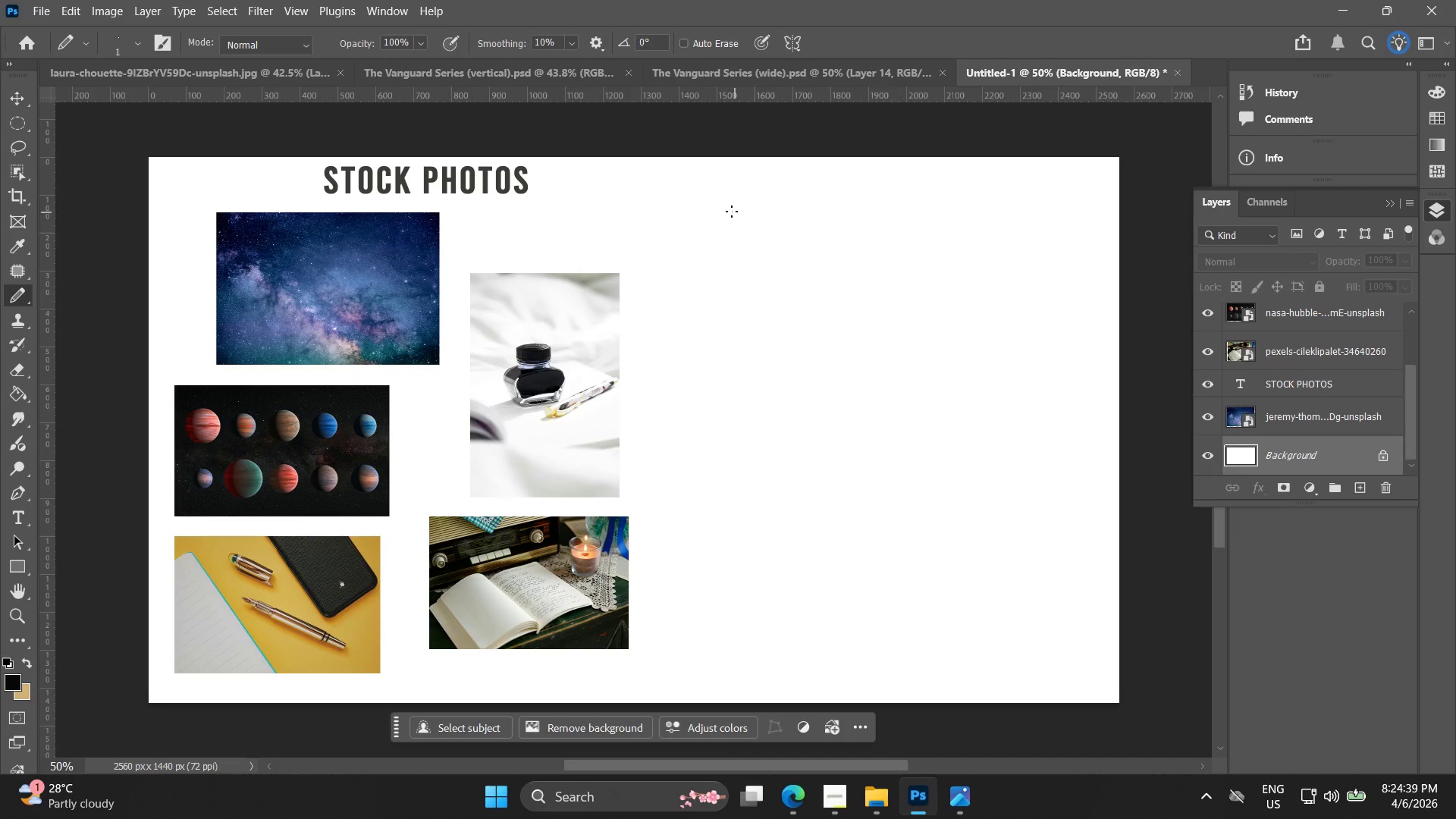 
wait(6.31)
 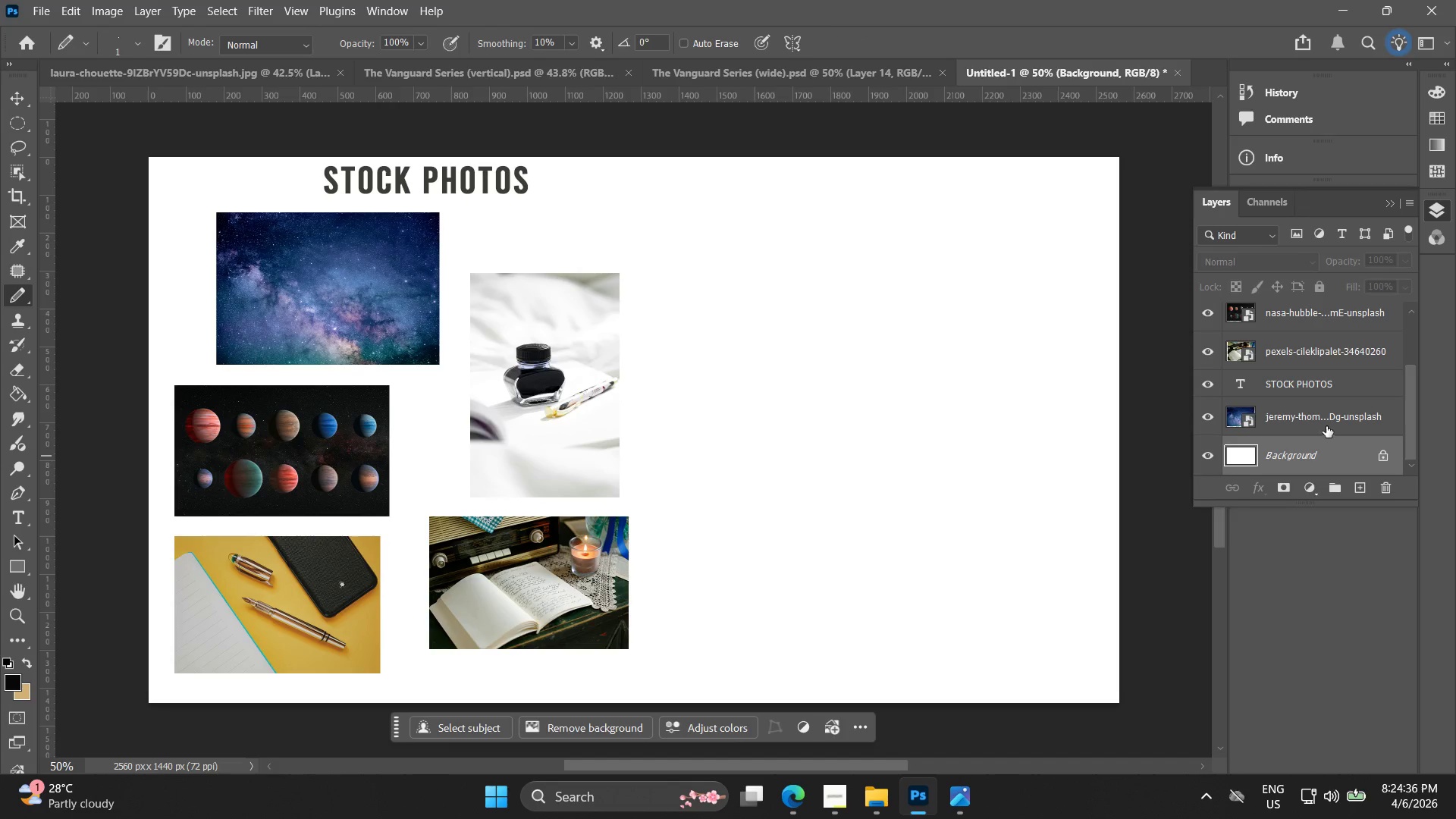 
hold_key(key=BracketRight, duration=1.08)
 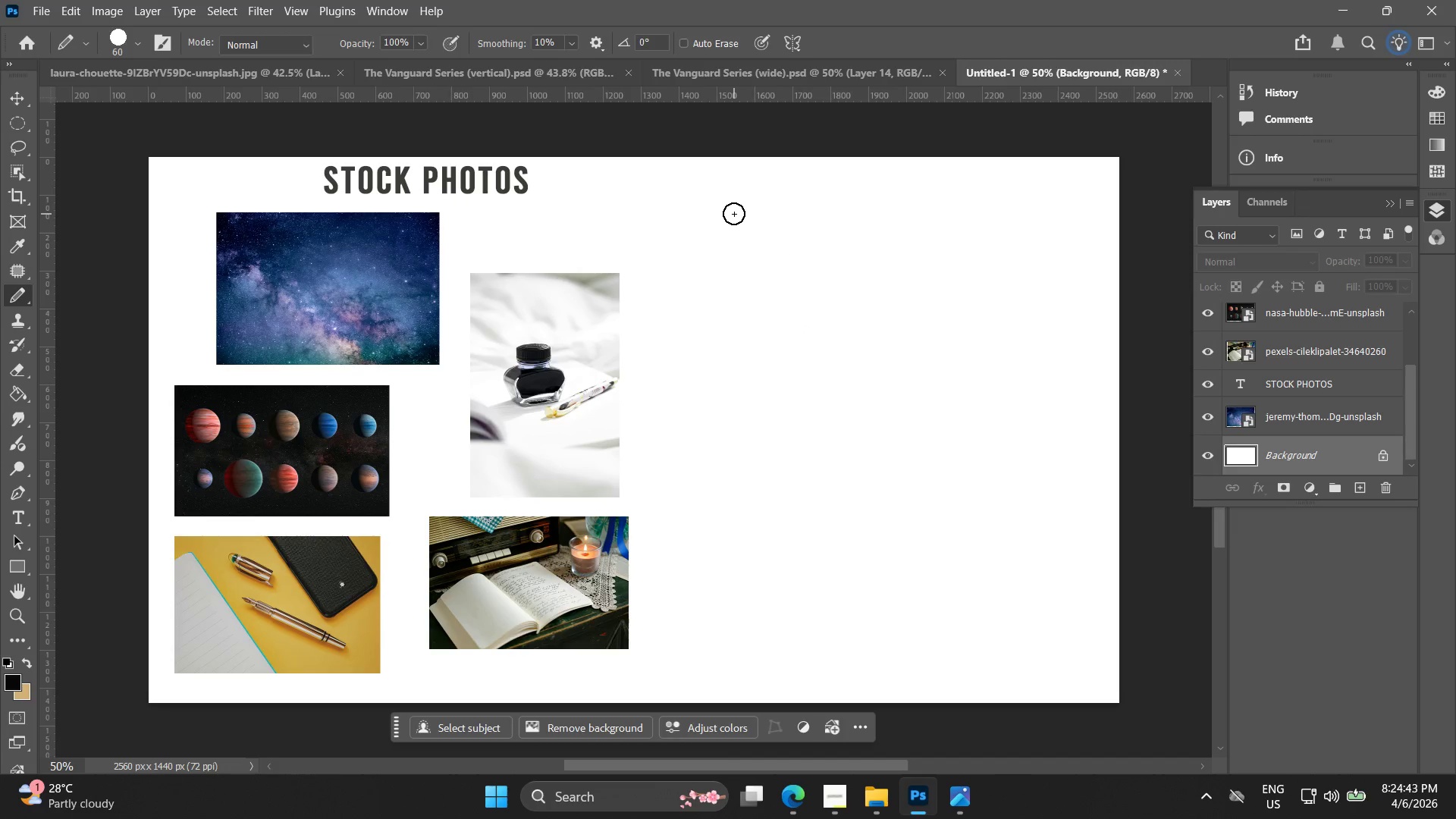 
key(BracketLeft)
 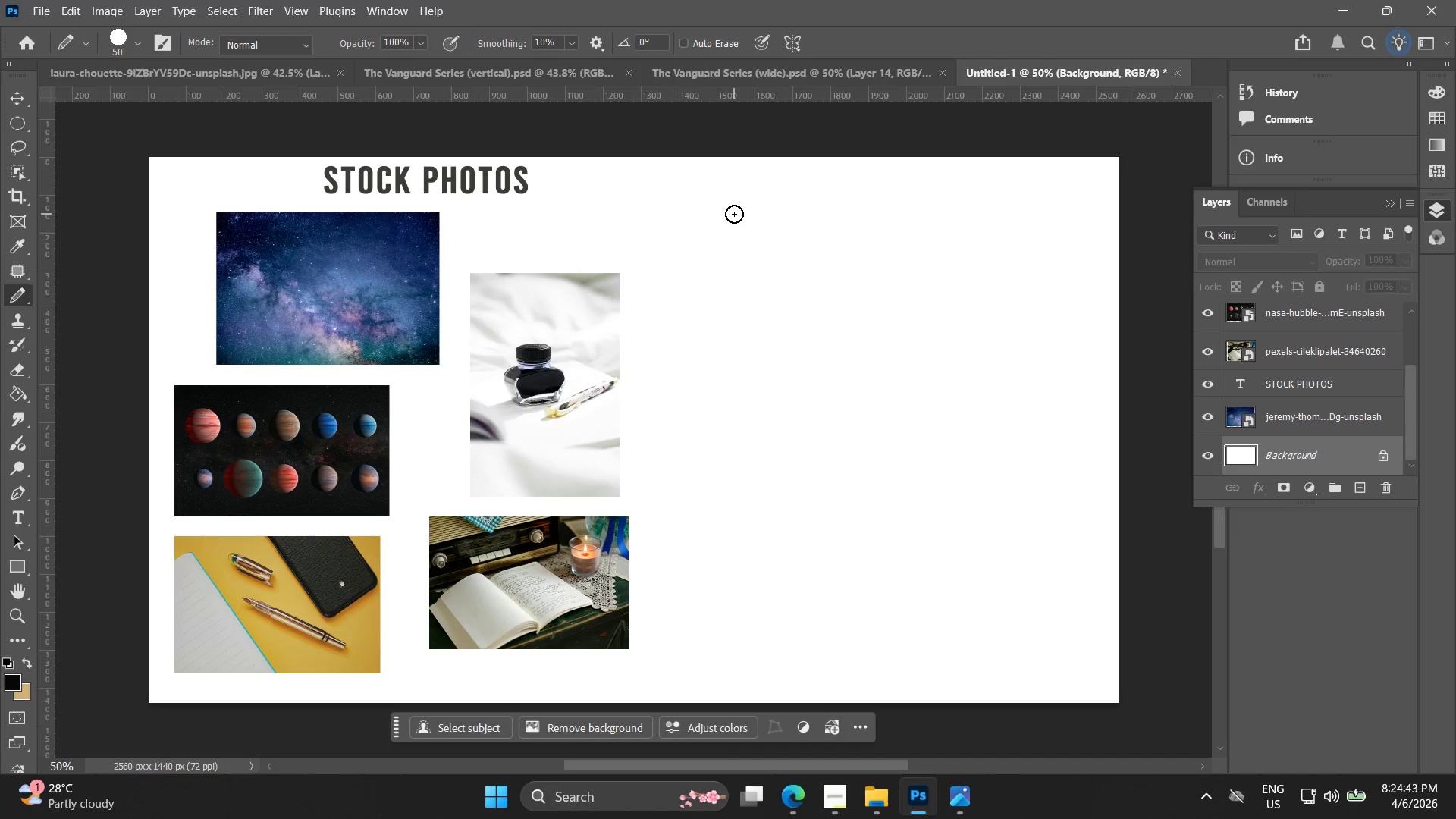 
key(BracketLeft)
 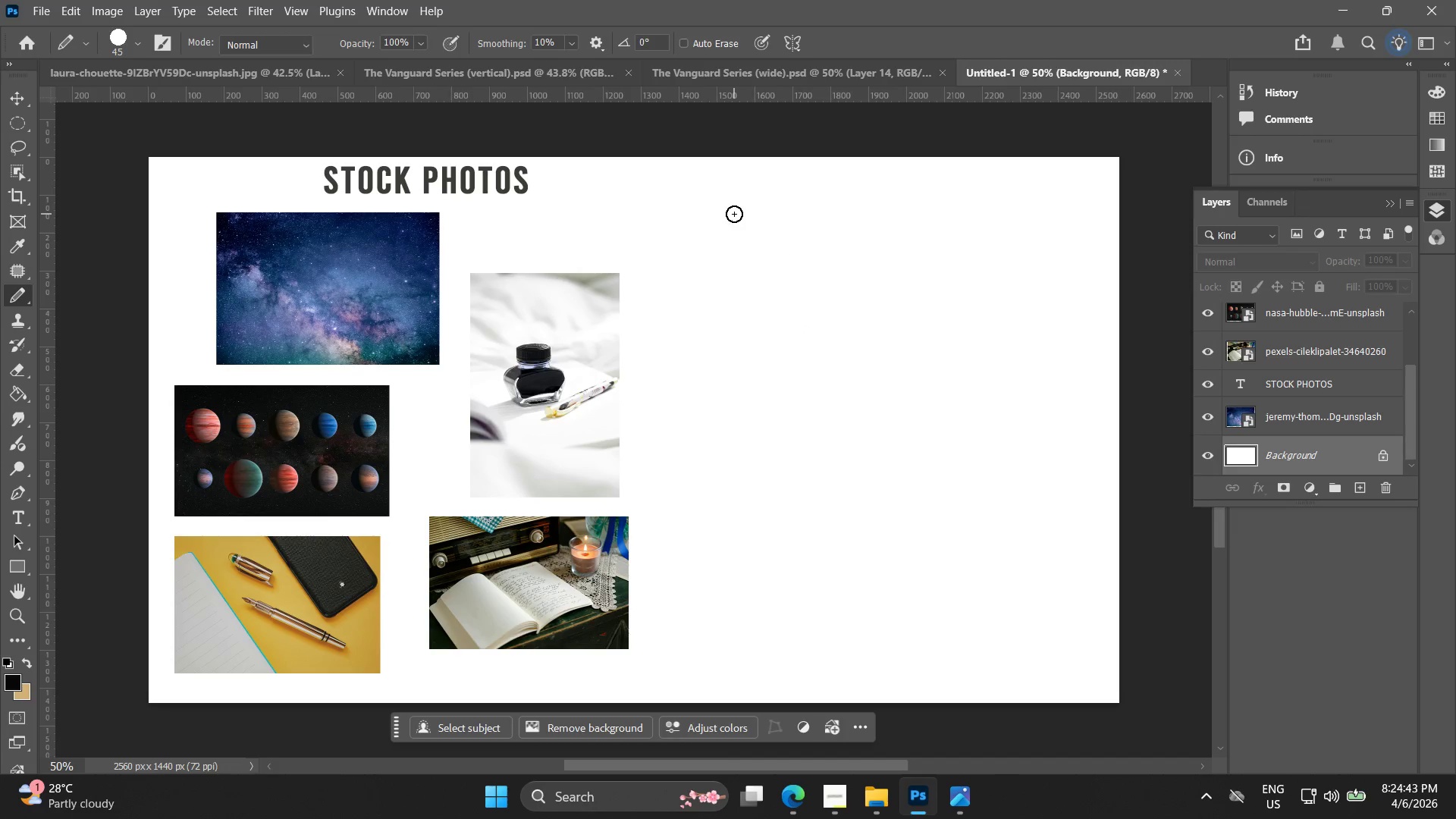 
key(BracketLeft)
 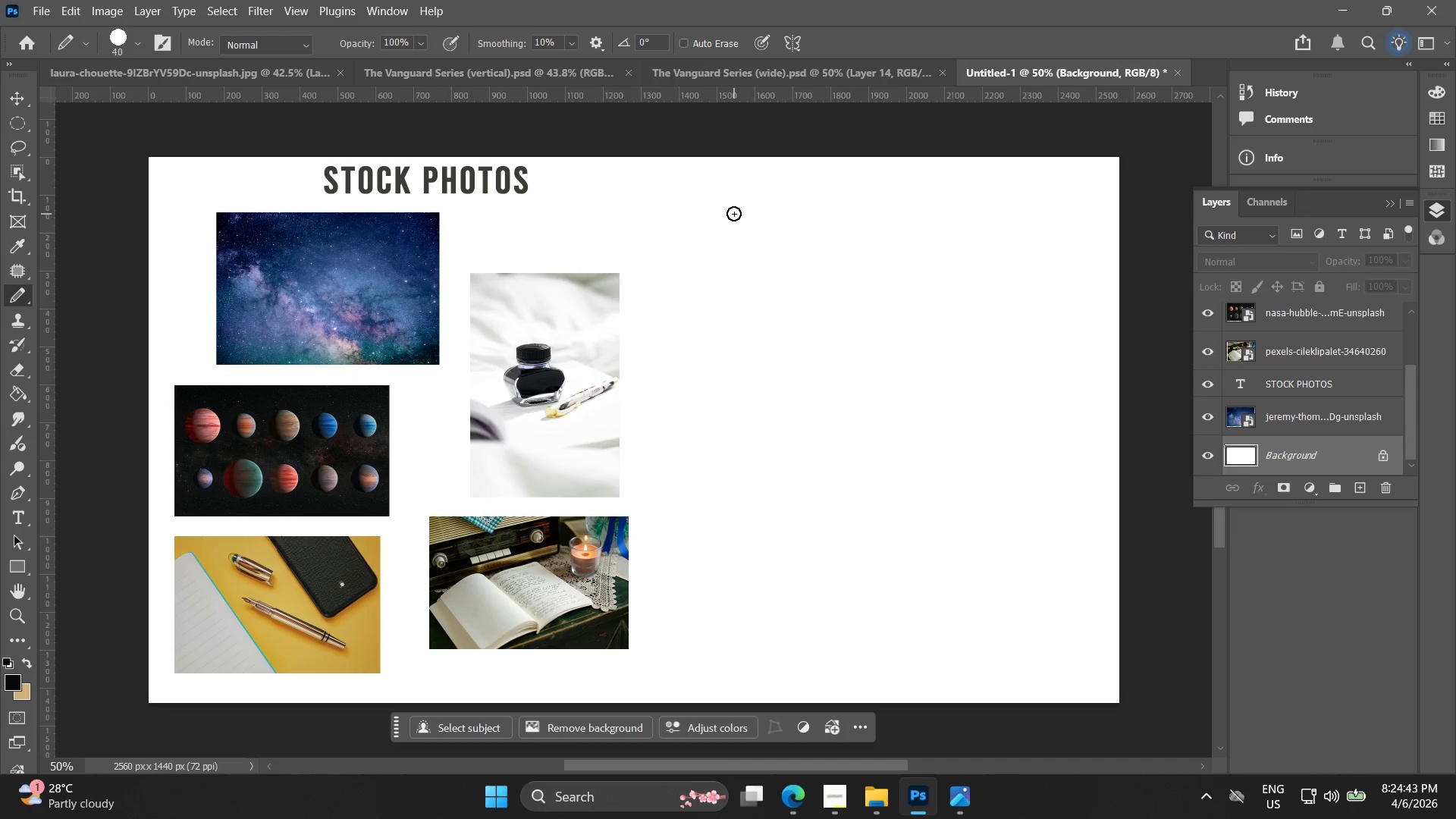 
key(BracketLeft)
 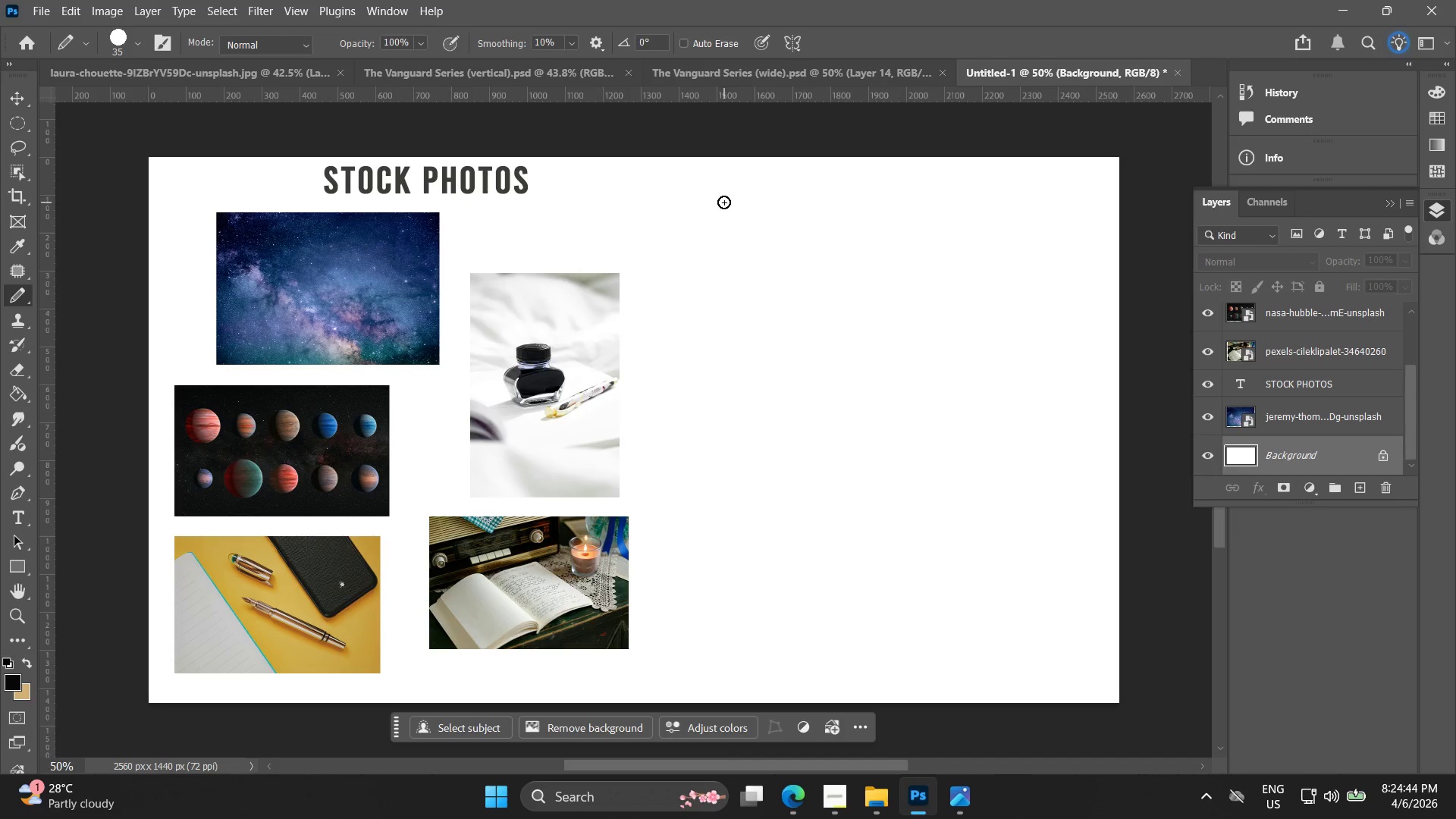 
hold_key(key=ShiftLeft, duration=1.5)
left_click([719, 171])
 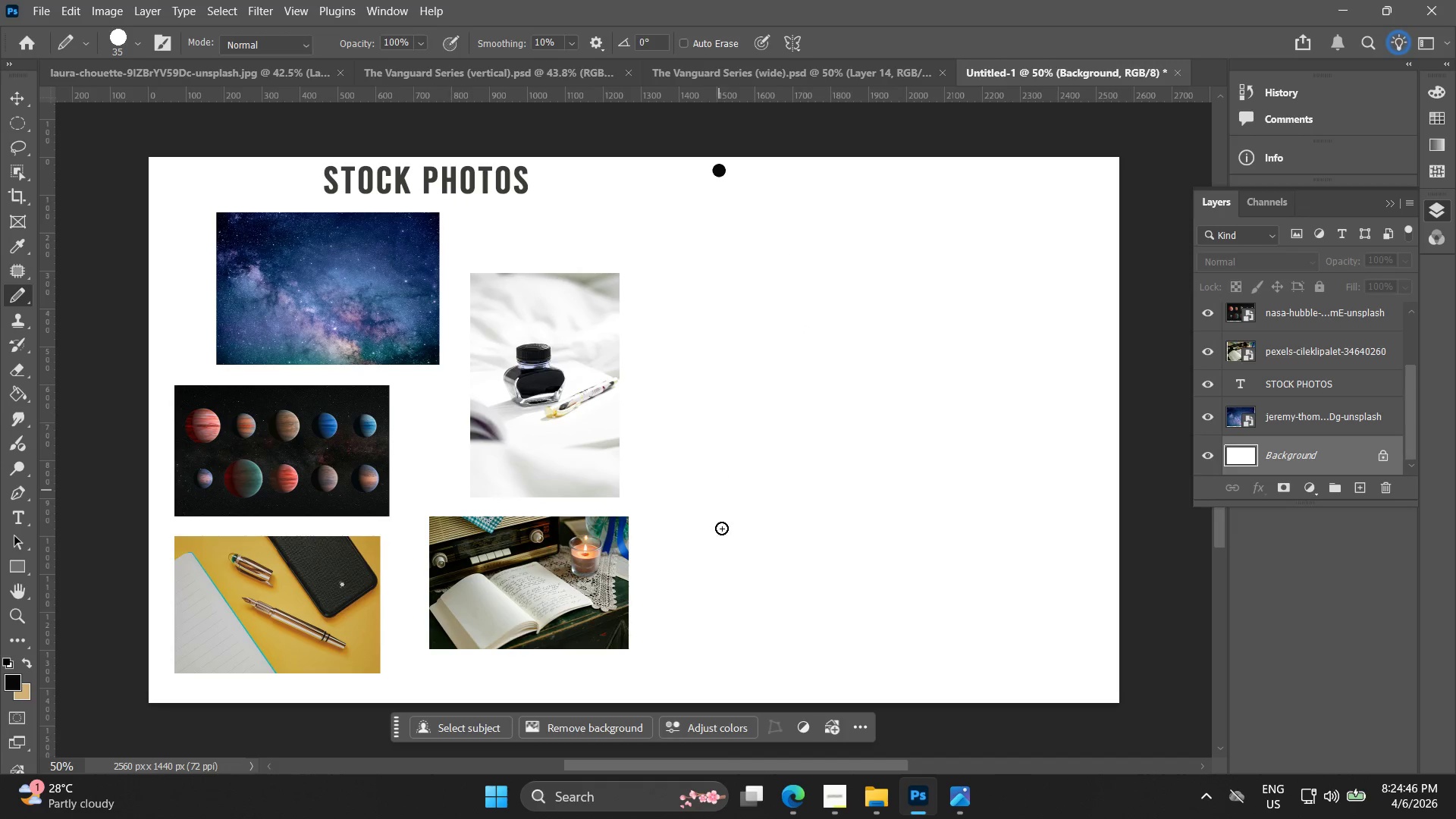 
hold_key(key=ShiftLeft, duration=1.01)
 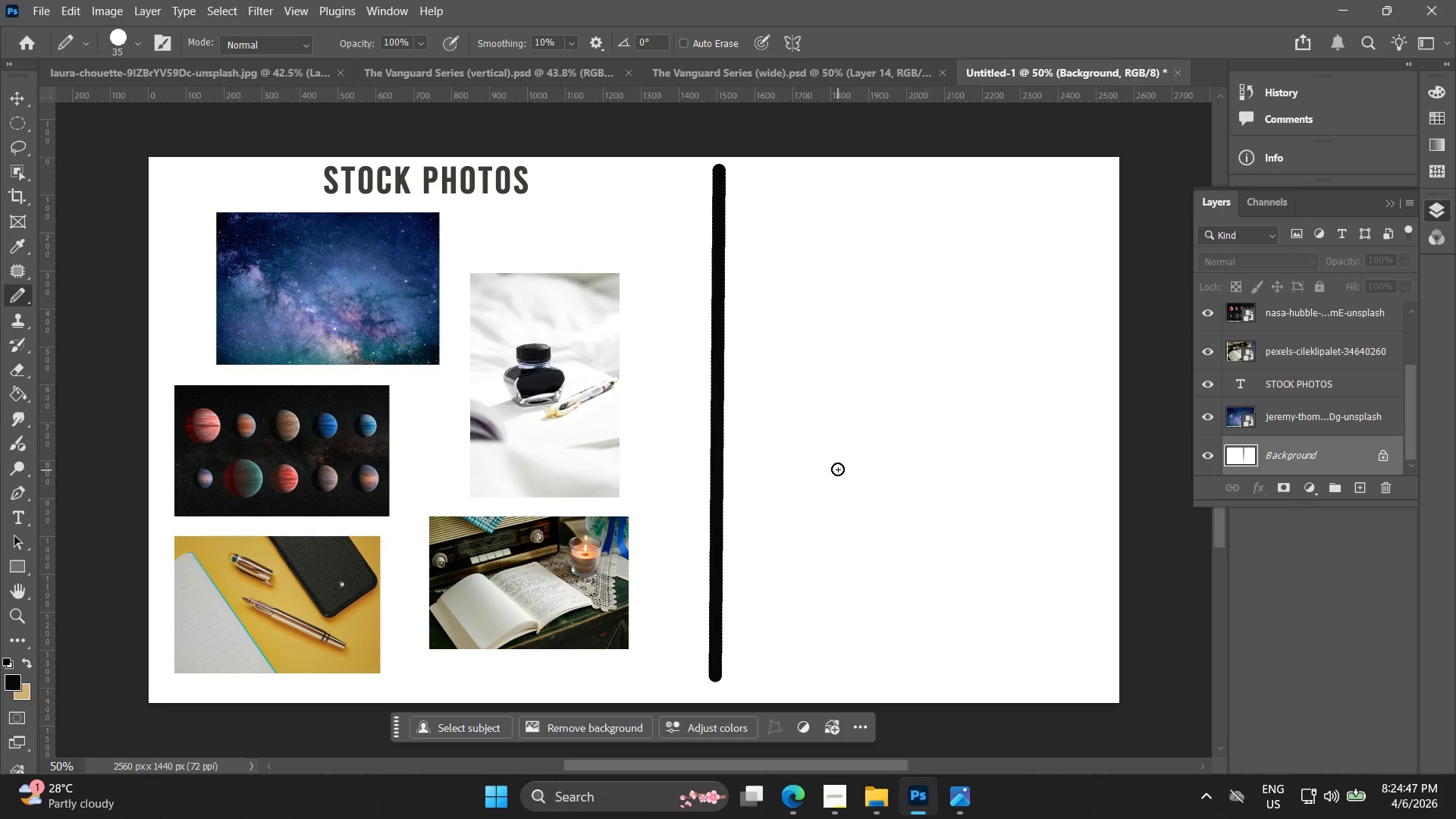 
key(V)
 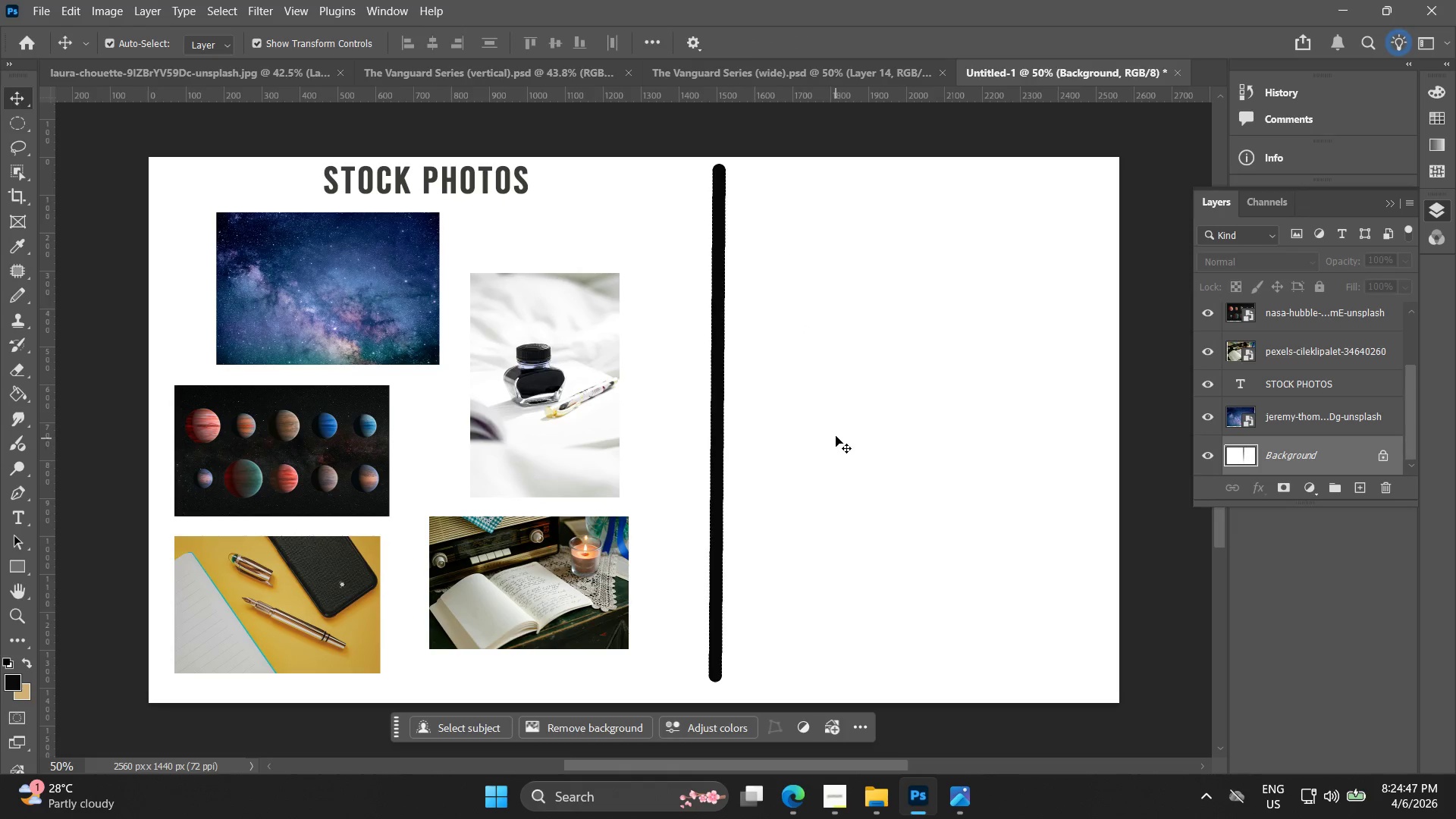 
hold_key(key=Space, duration=0.44)
 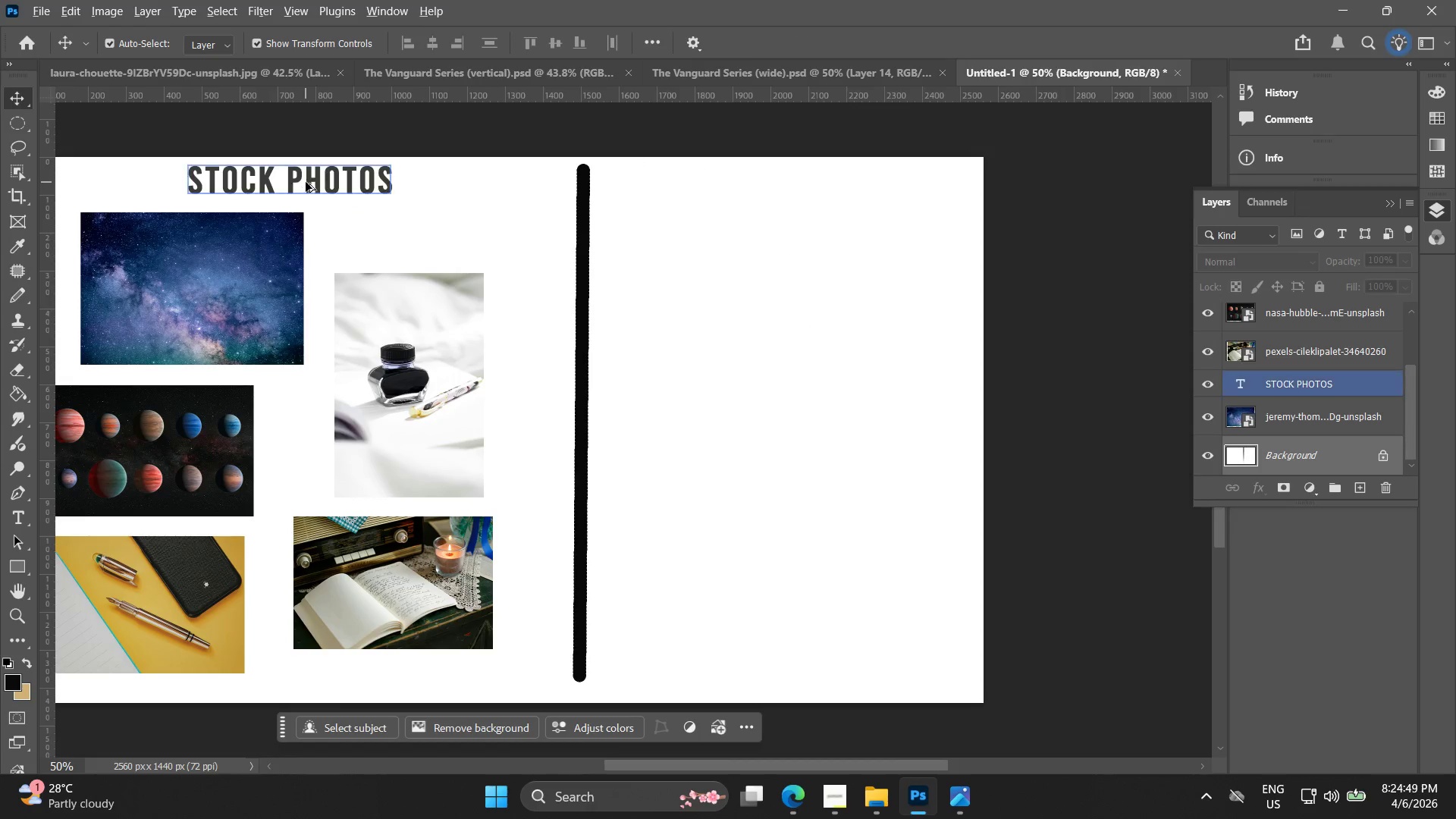 
left_click_drag(start_coordinate=[830, 425], to_coordinate=[694, 425])
 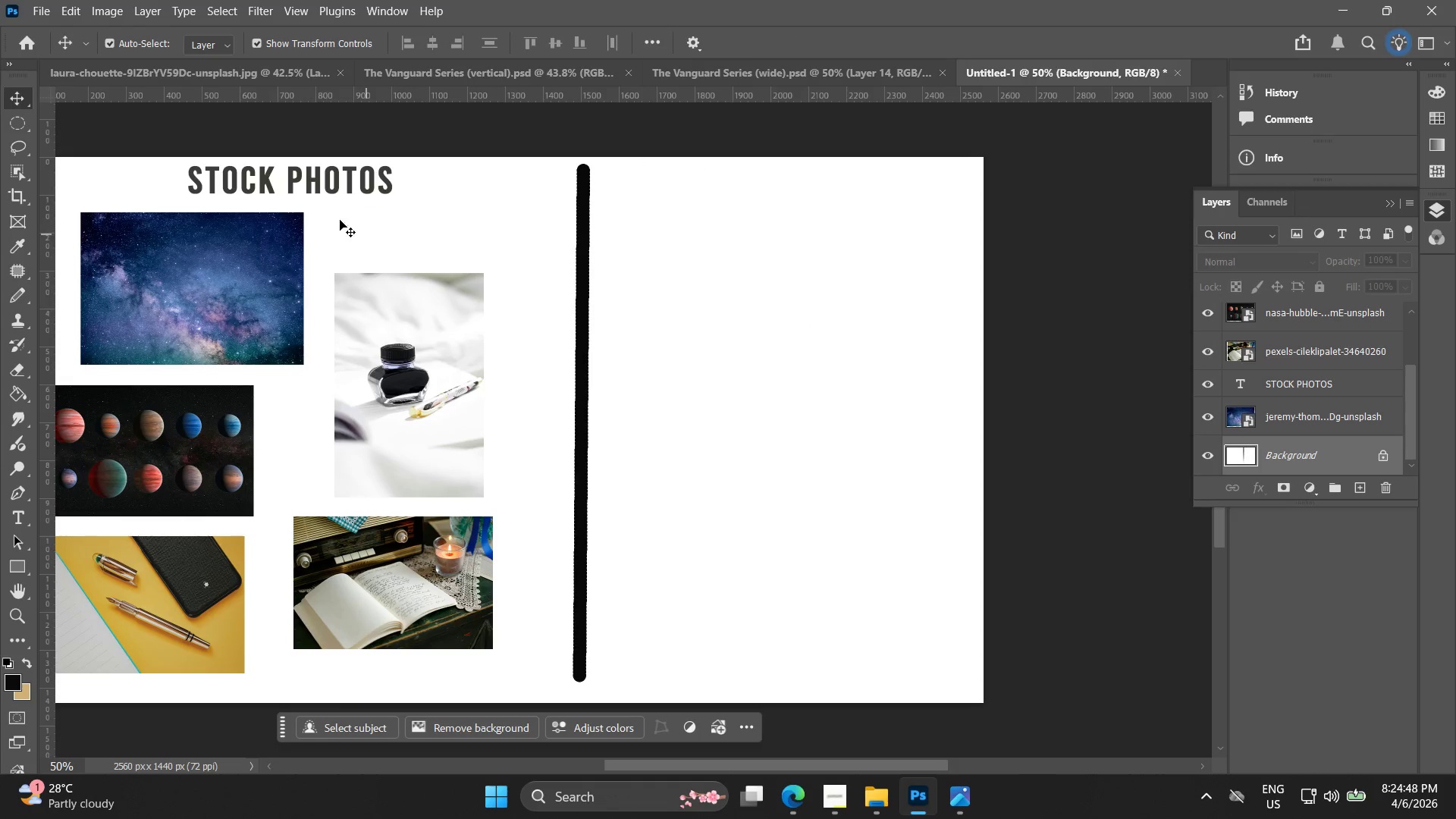 
hold_key(key=AltLeft, duration=1.5)
left_click_drag(start_coordinate=[306, 182], to_coordinate=[792, 185])
 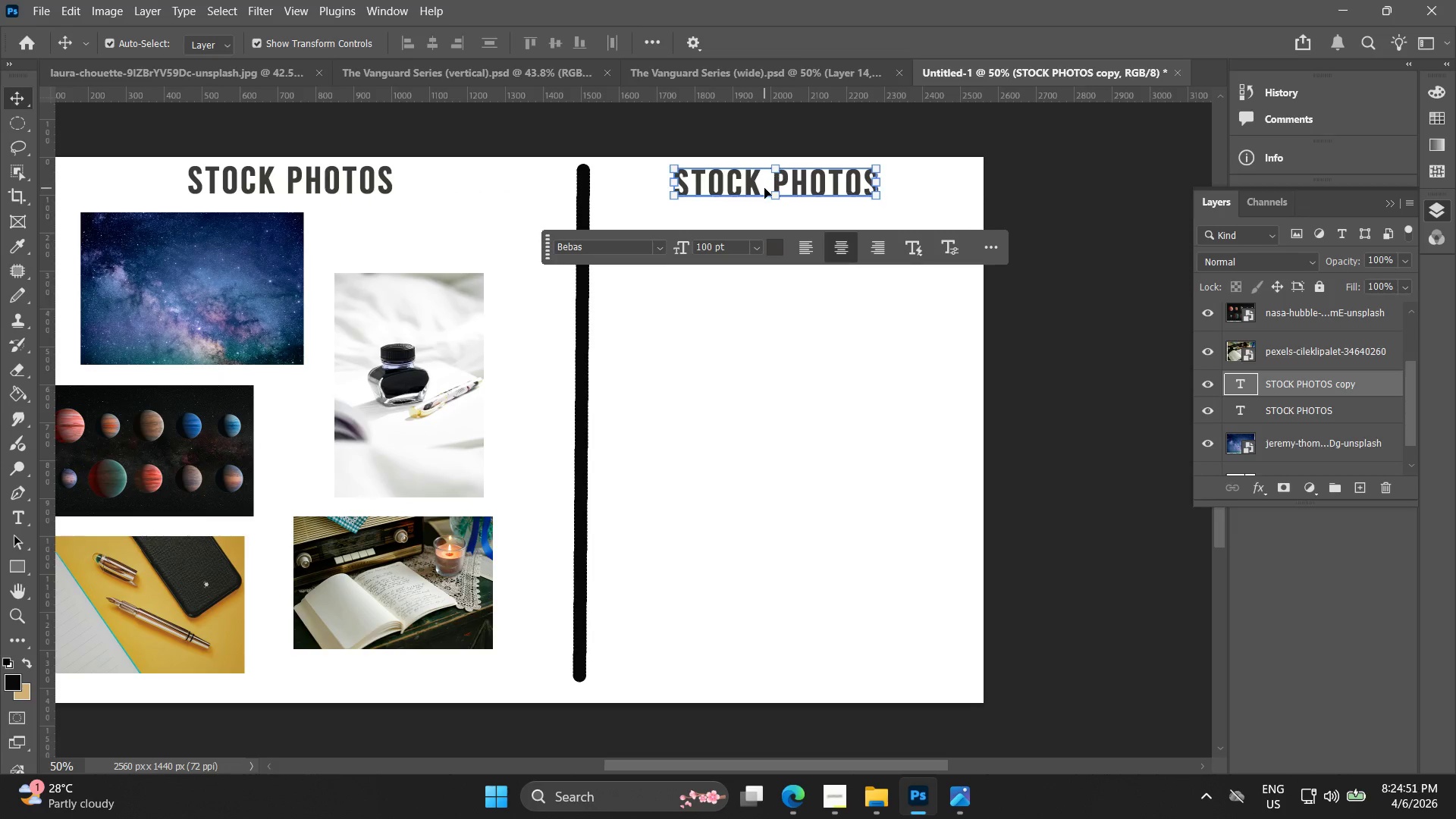 
key(Alt+AltLeft)
 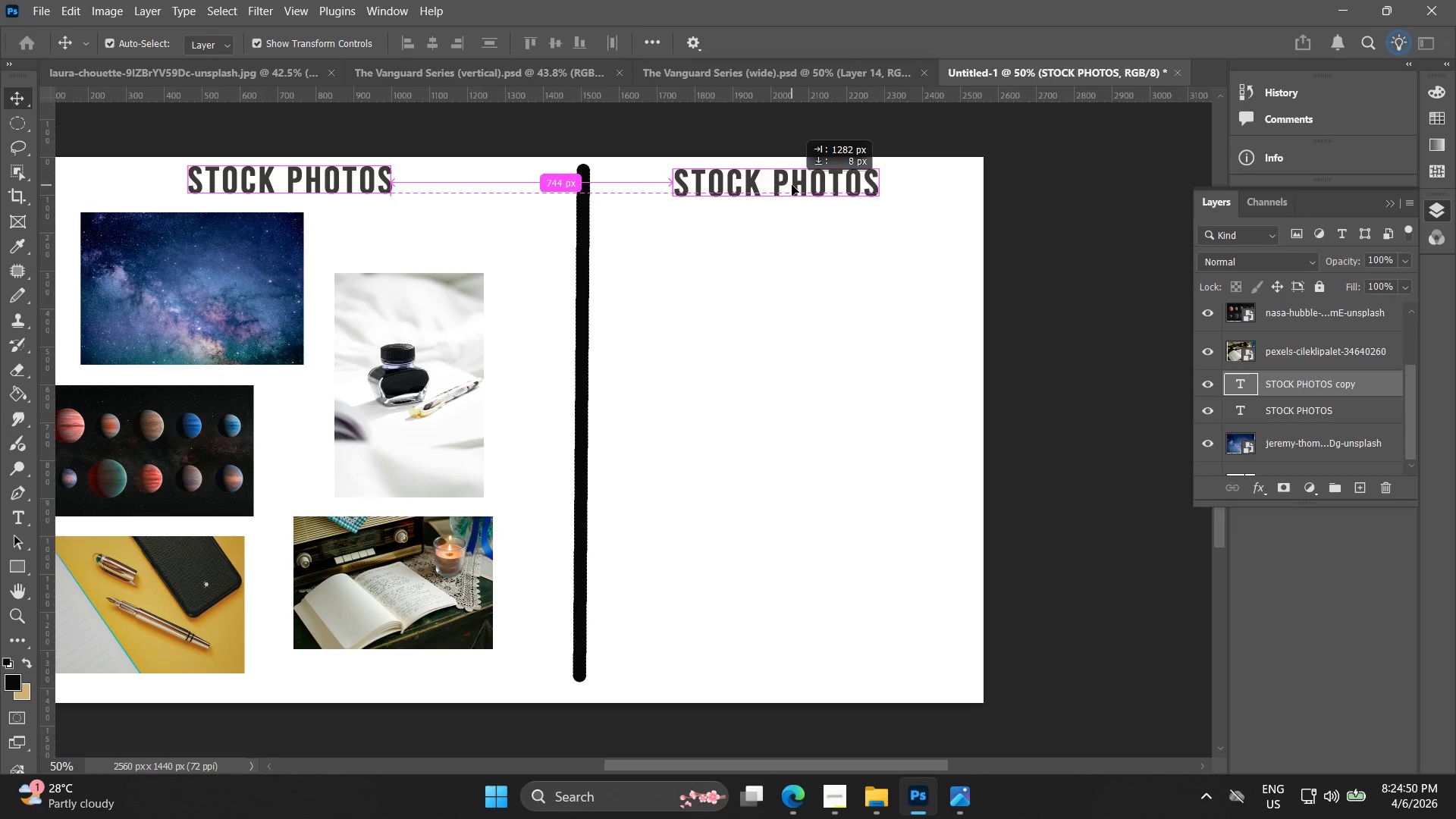 
key(Alt+AltLeft)
 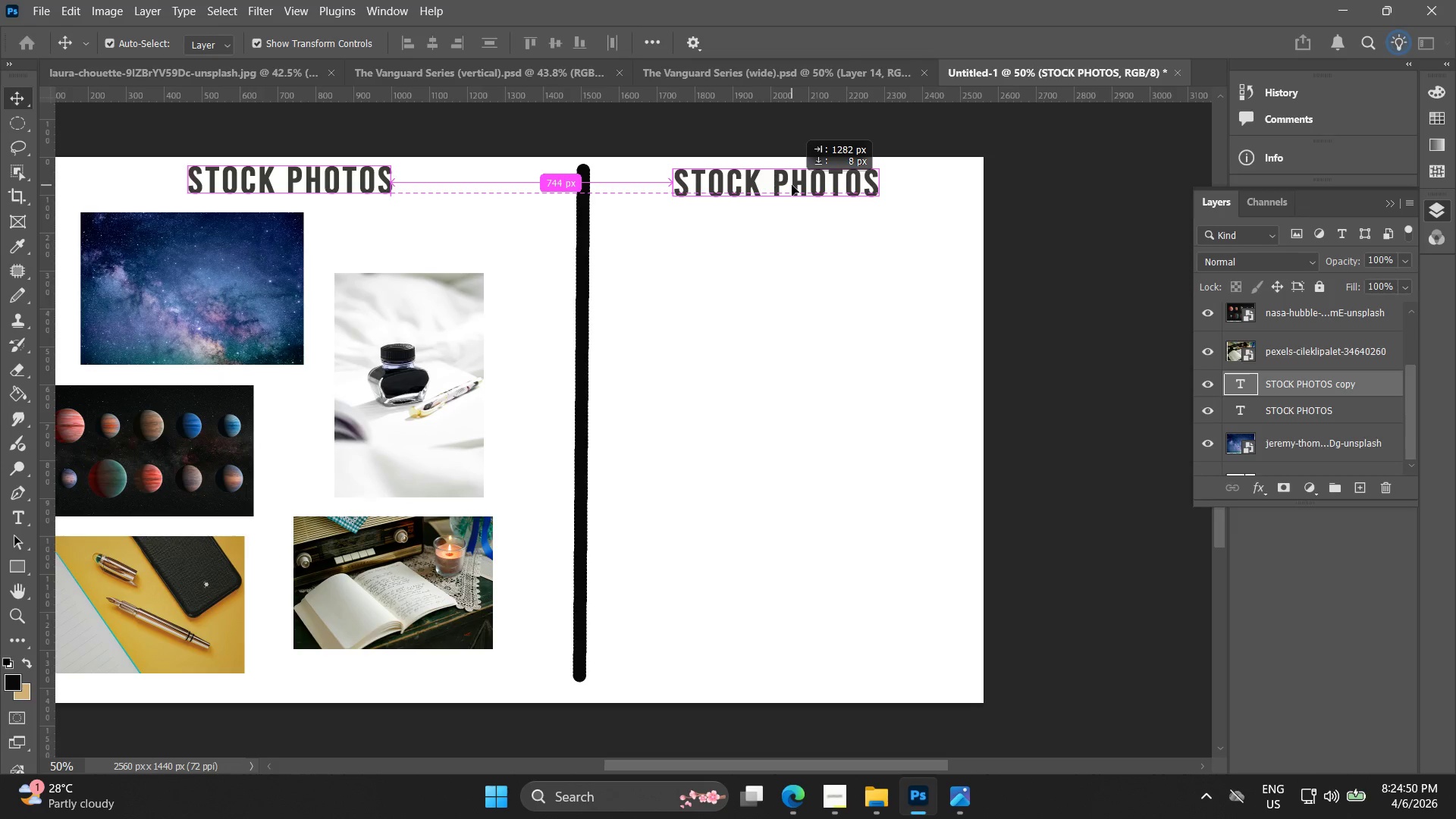 
key(Alt+AltLeft)
 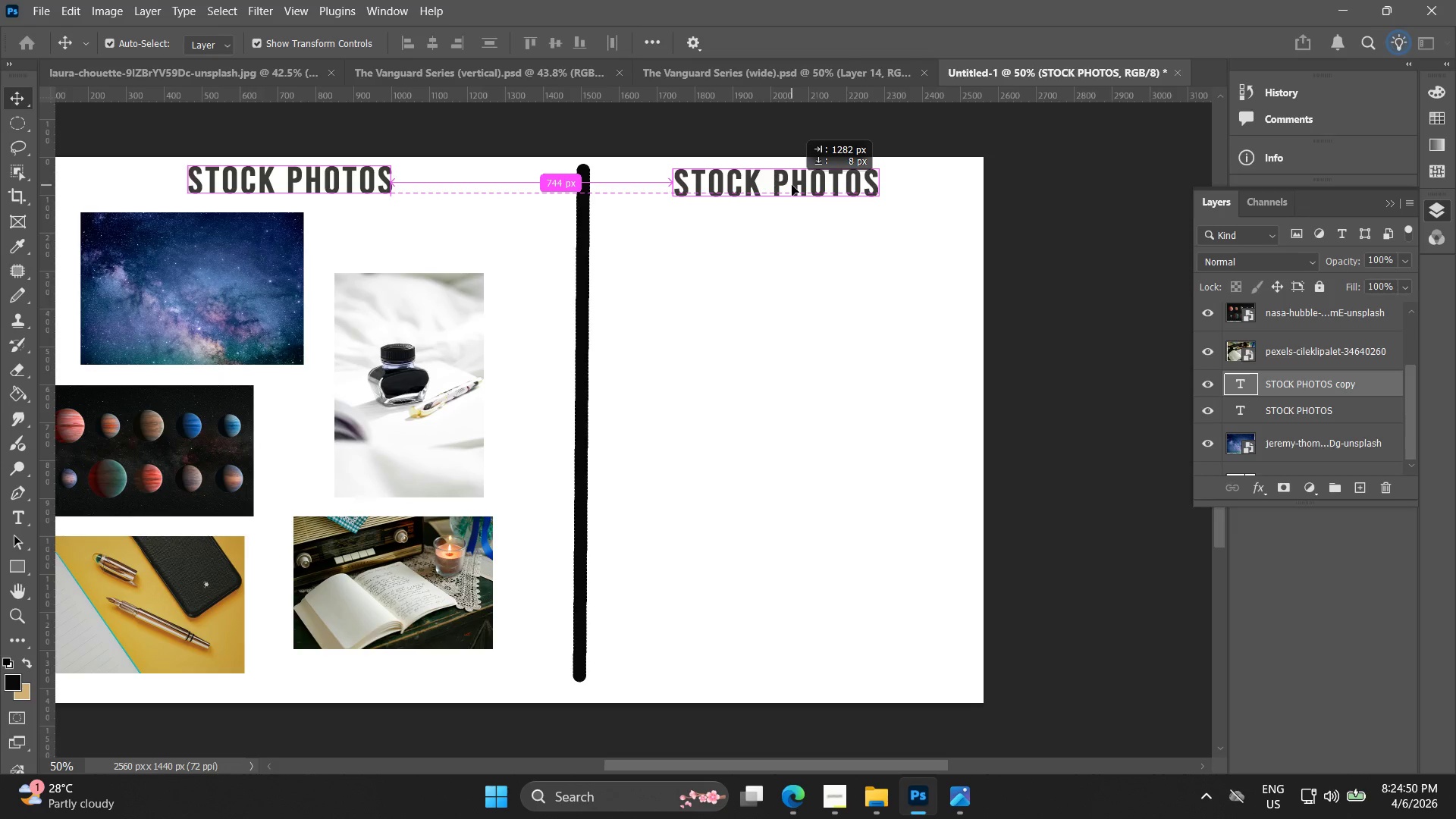 
key(Alt+AltLeft)
 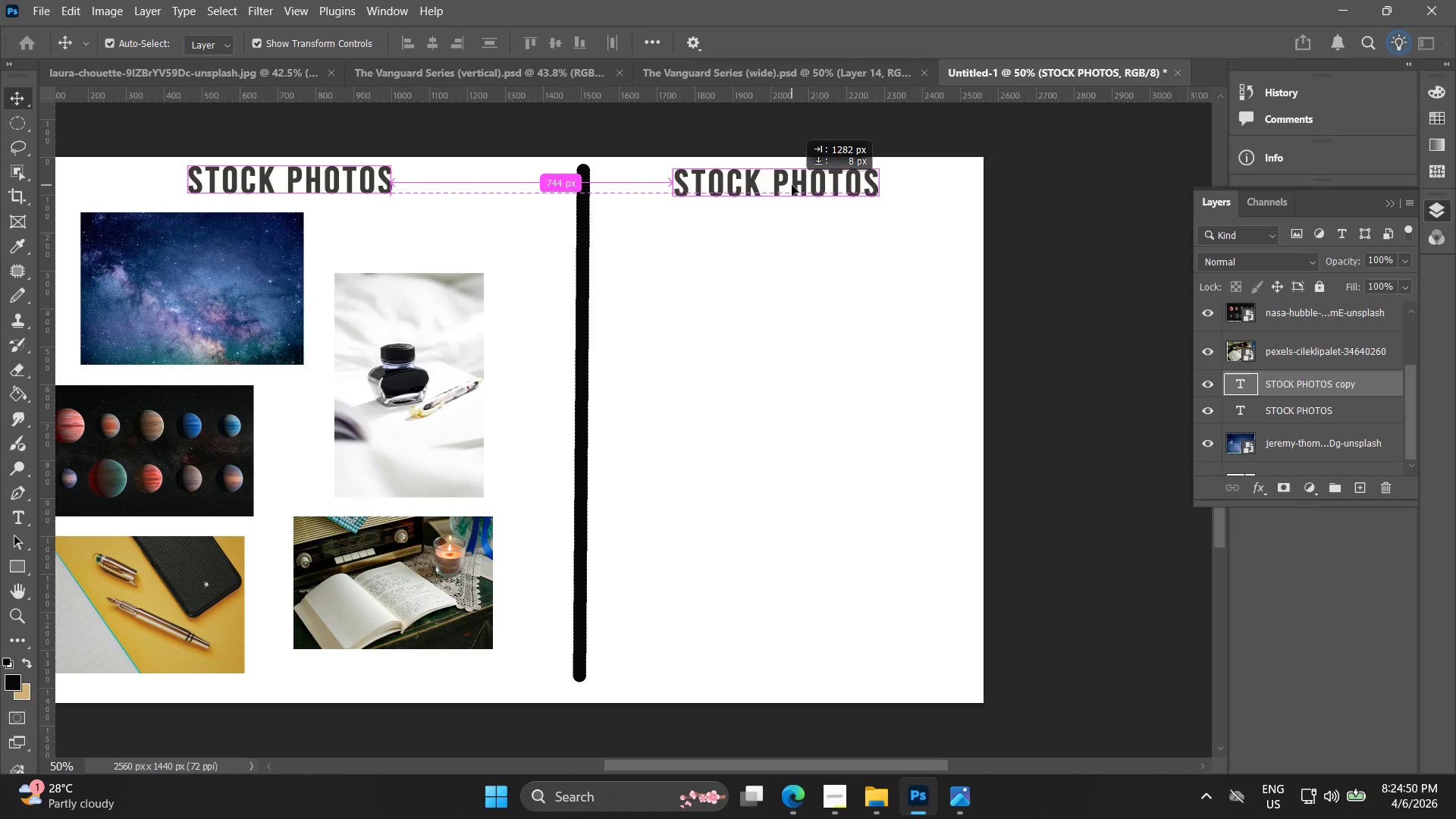 
key(Alt+AltLeft)
 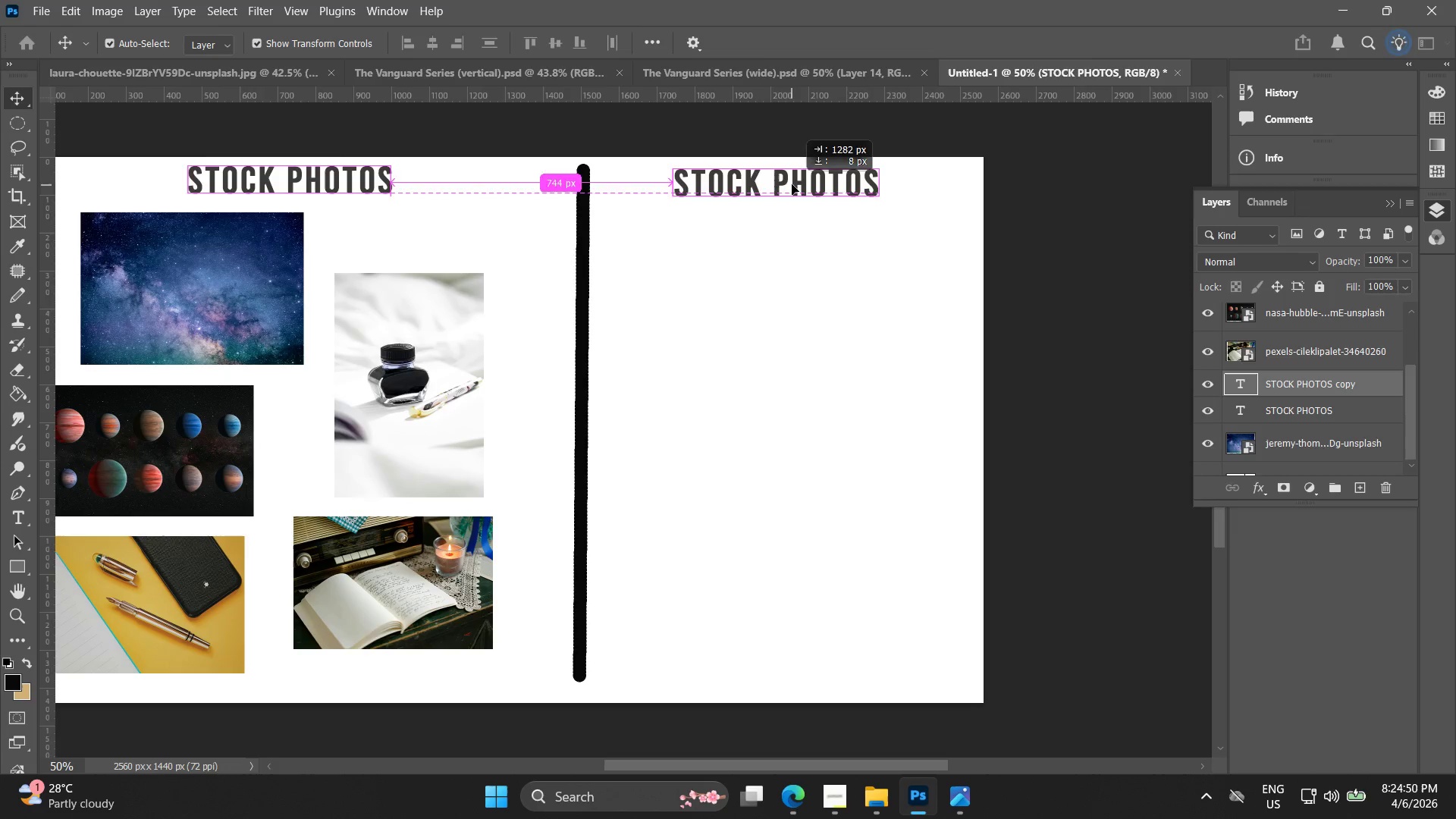 
key(Alt+AltLeft)
 